 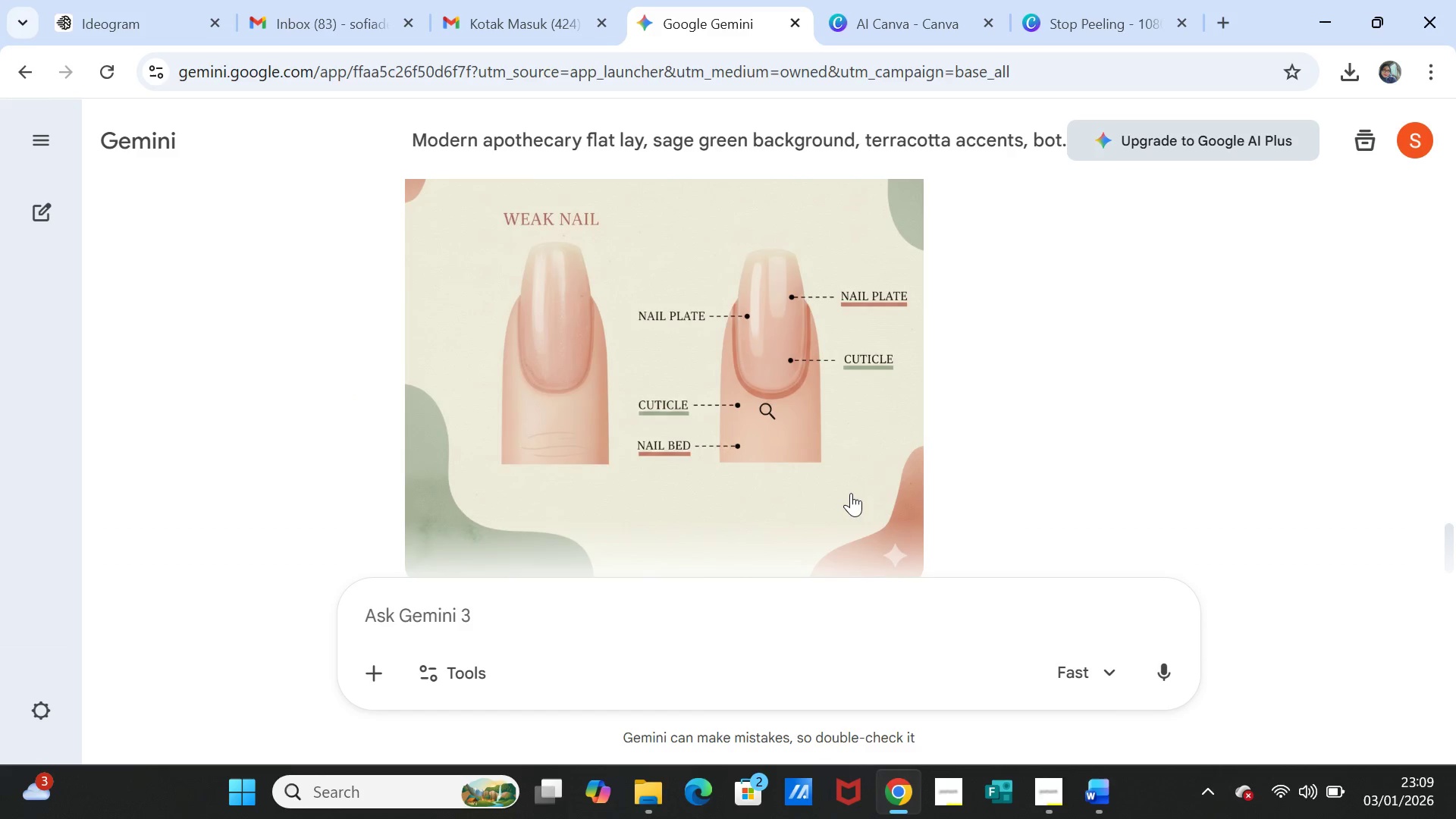 
scroll: coordinate [856, 494], scroll_direction: up, amount: 1.0
 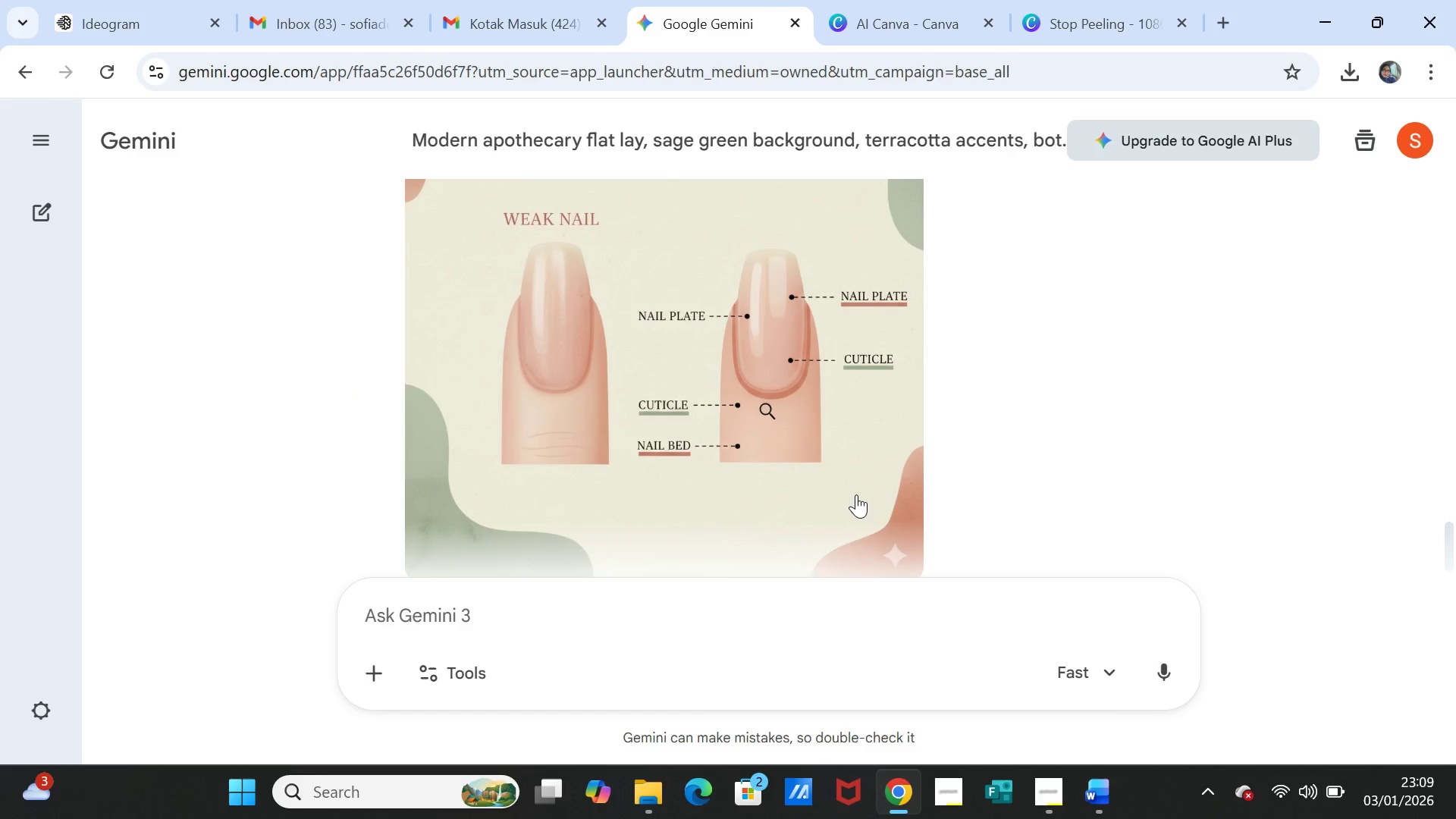 
scroll: coordinate [856, 494], scroll_direction: down, amount: 1.0
 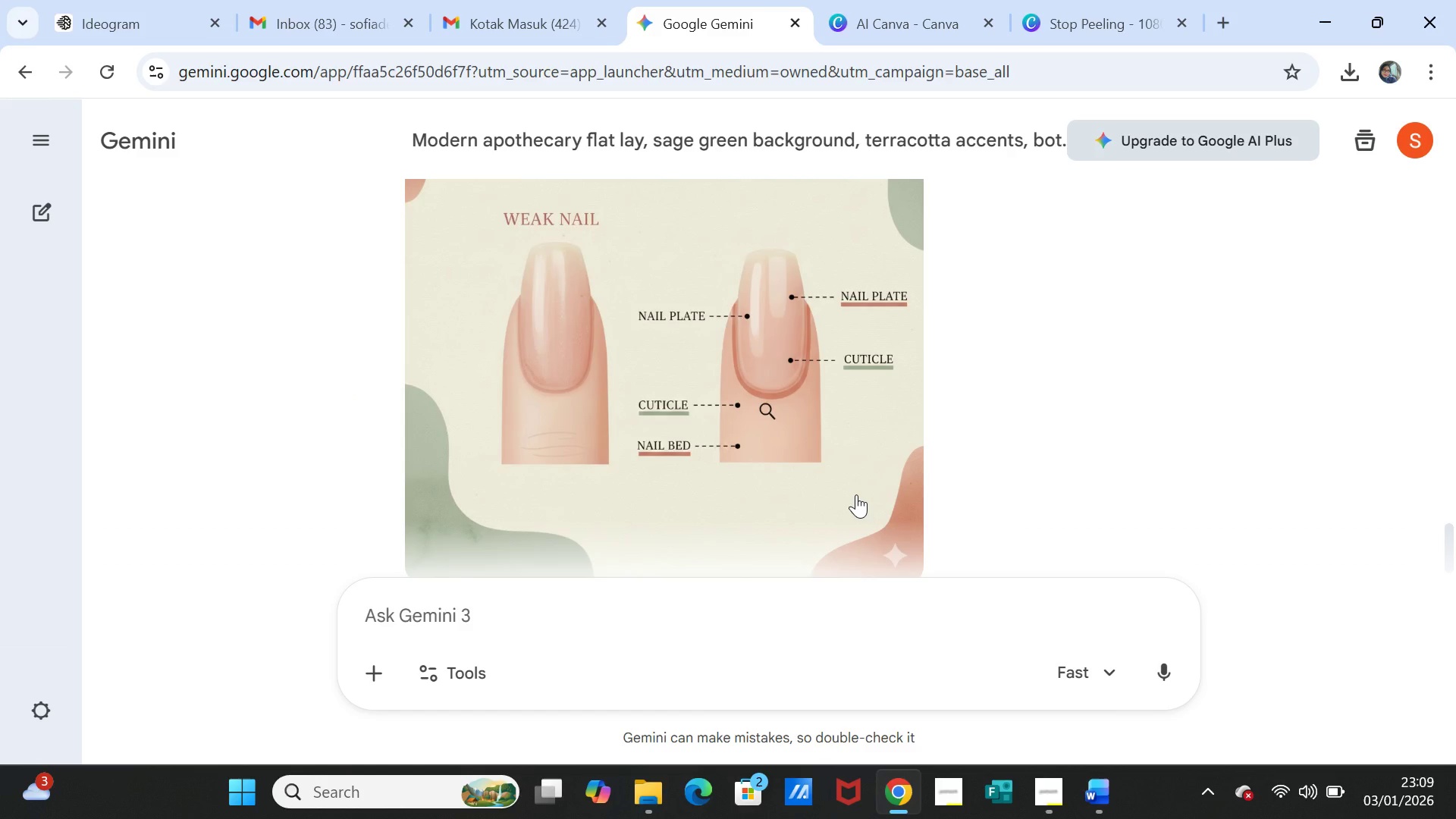 
scroll: coordinate [856, 494], scroll_direction: up, amount: 1.0
 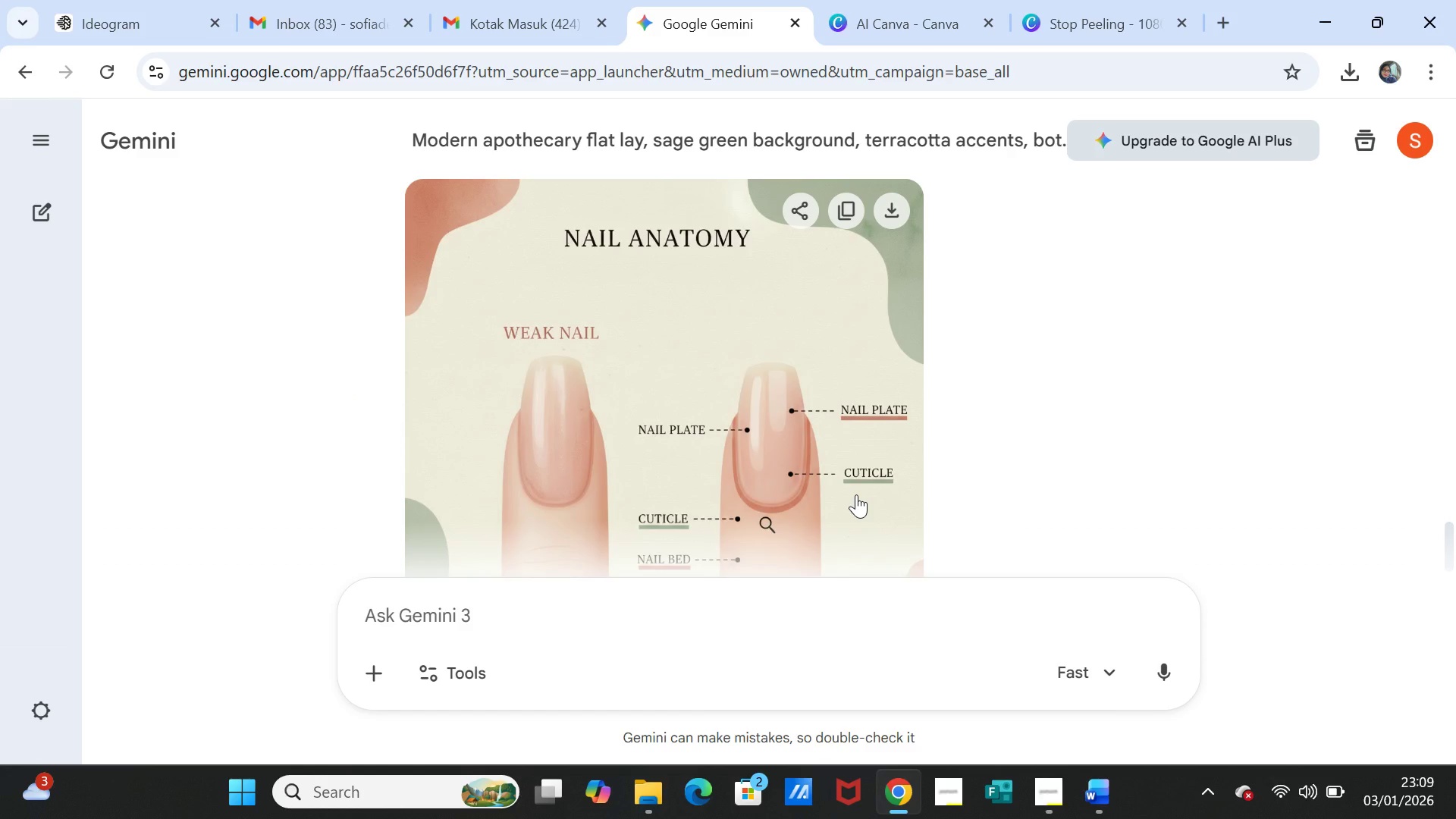 
scroll: coordinate [856, 494], scroll_direction: down, amount: 1.0
 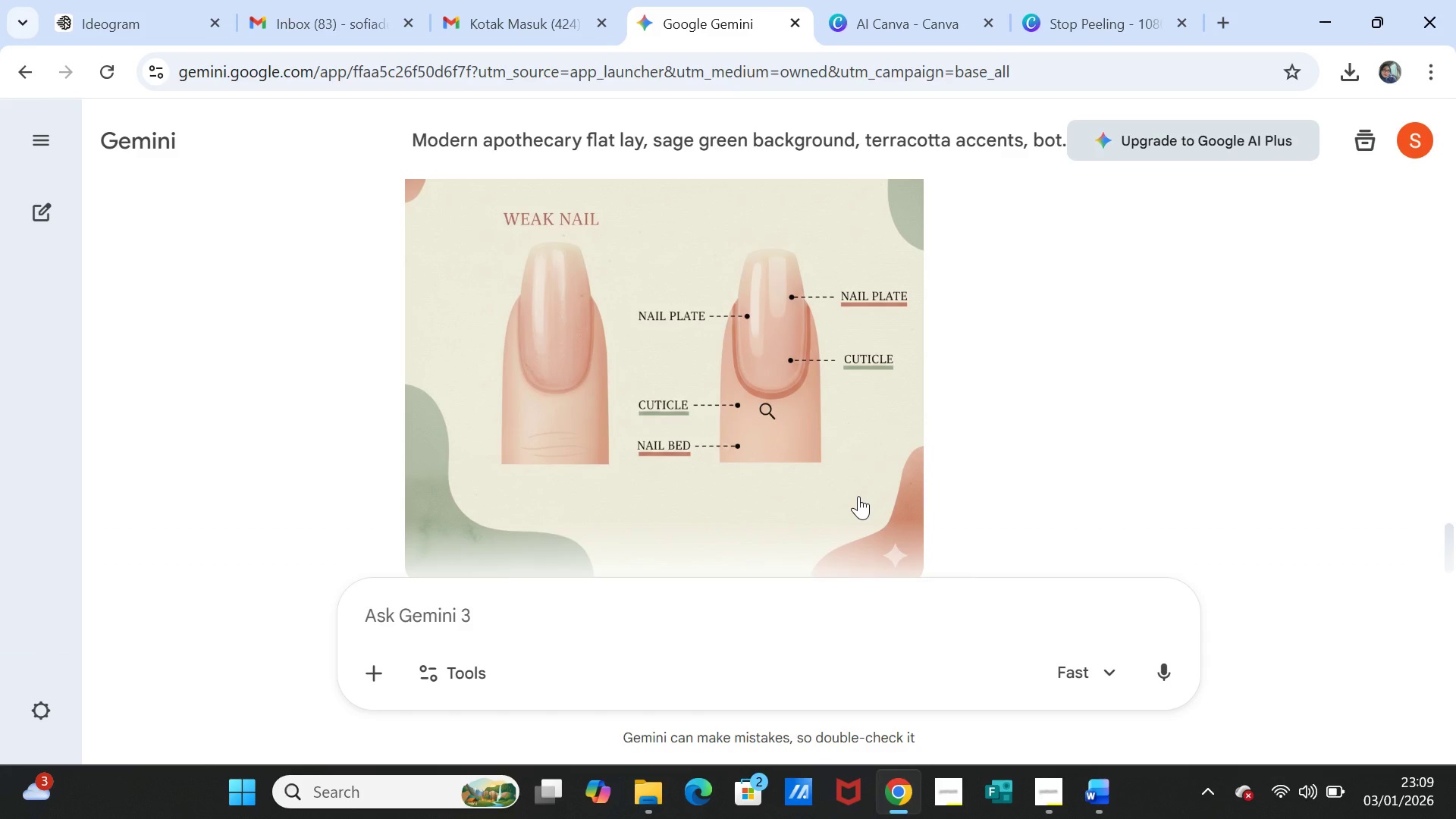 
scroll: coordinate [858, 496], scroll_direction: up, amount: 1.0
 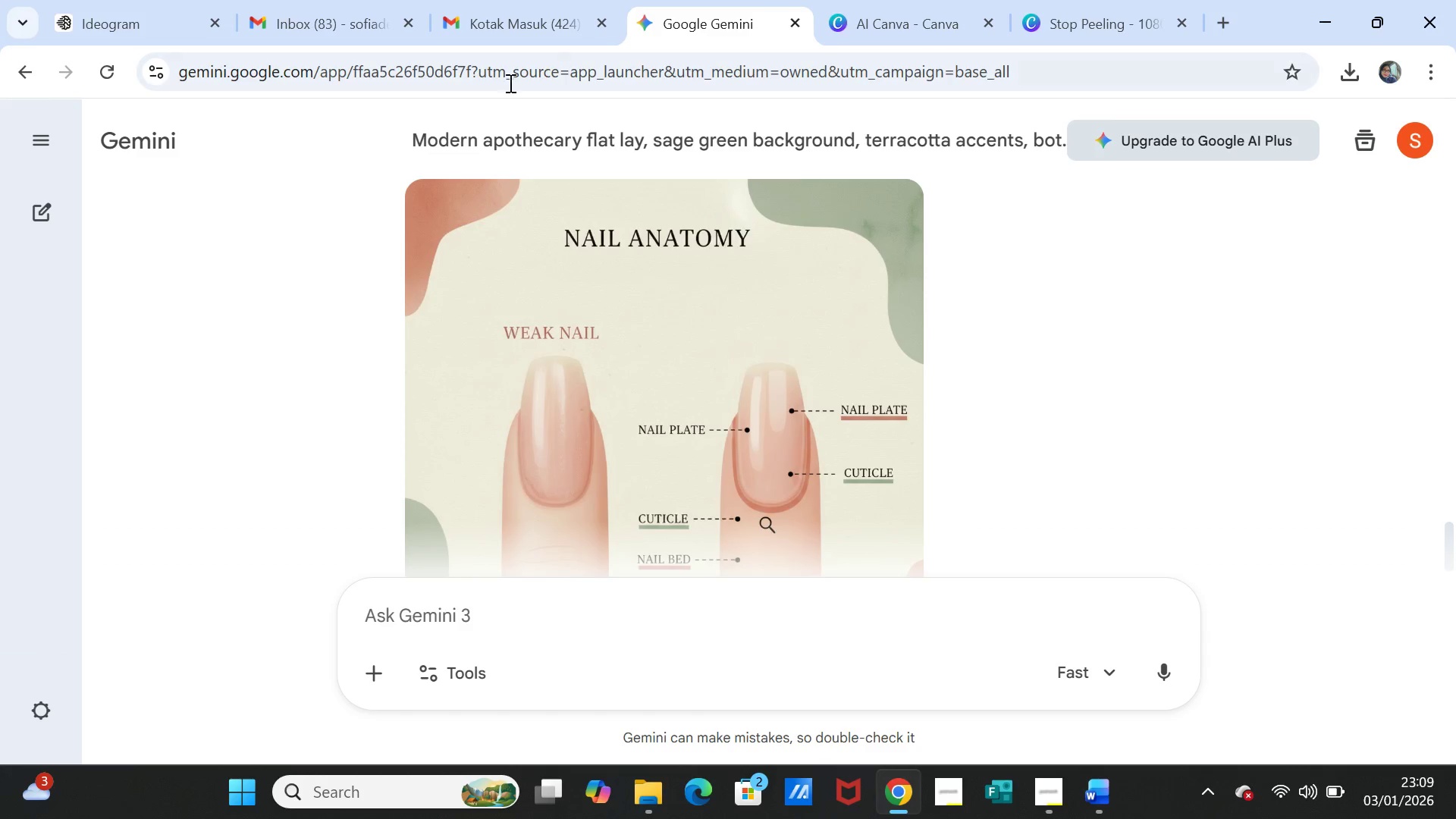 
left_click([861, 14])
 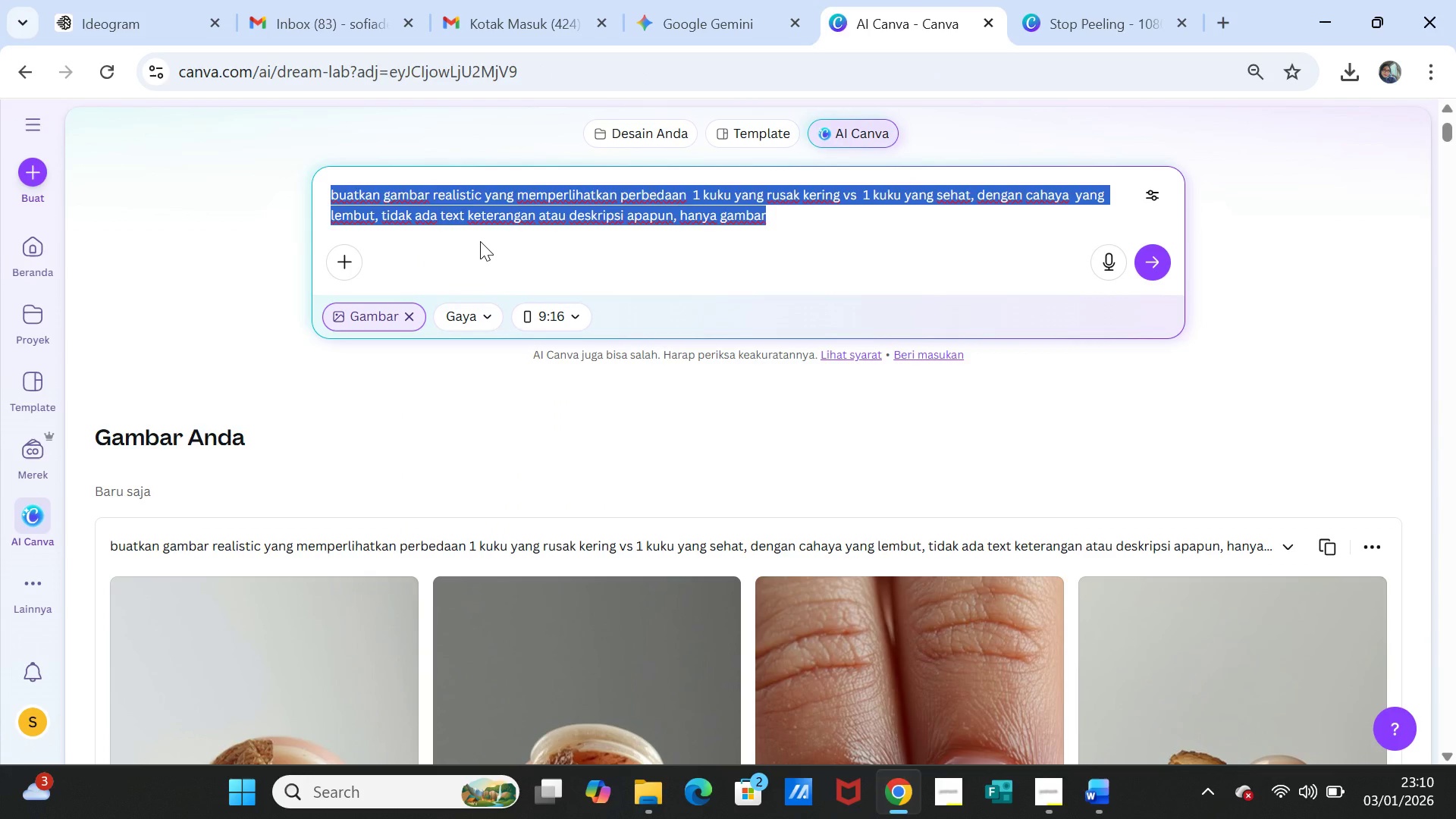 
key(Control+V)
 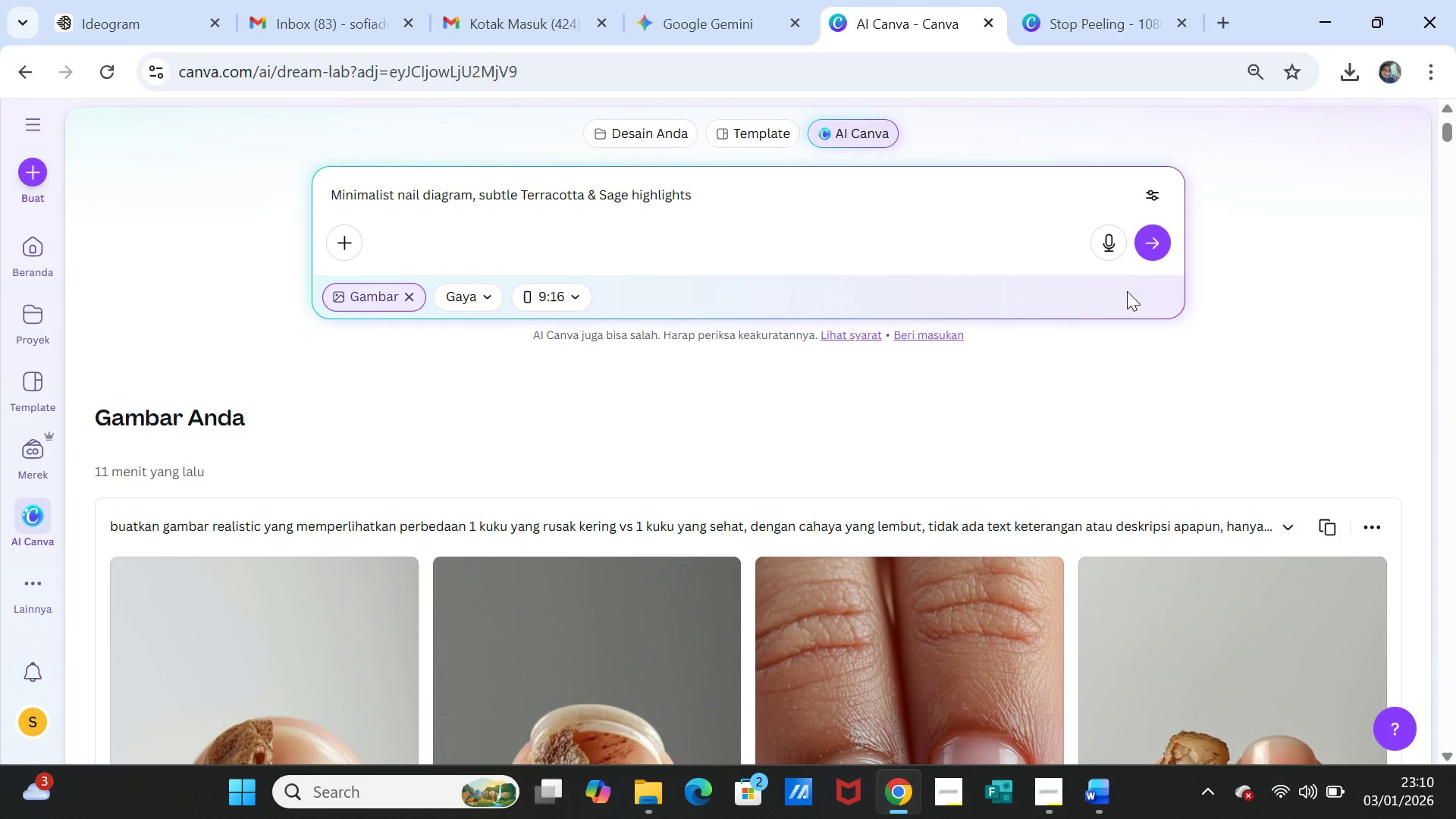 
left_click([1156, 248])
 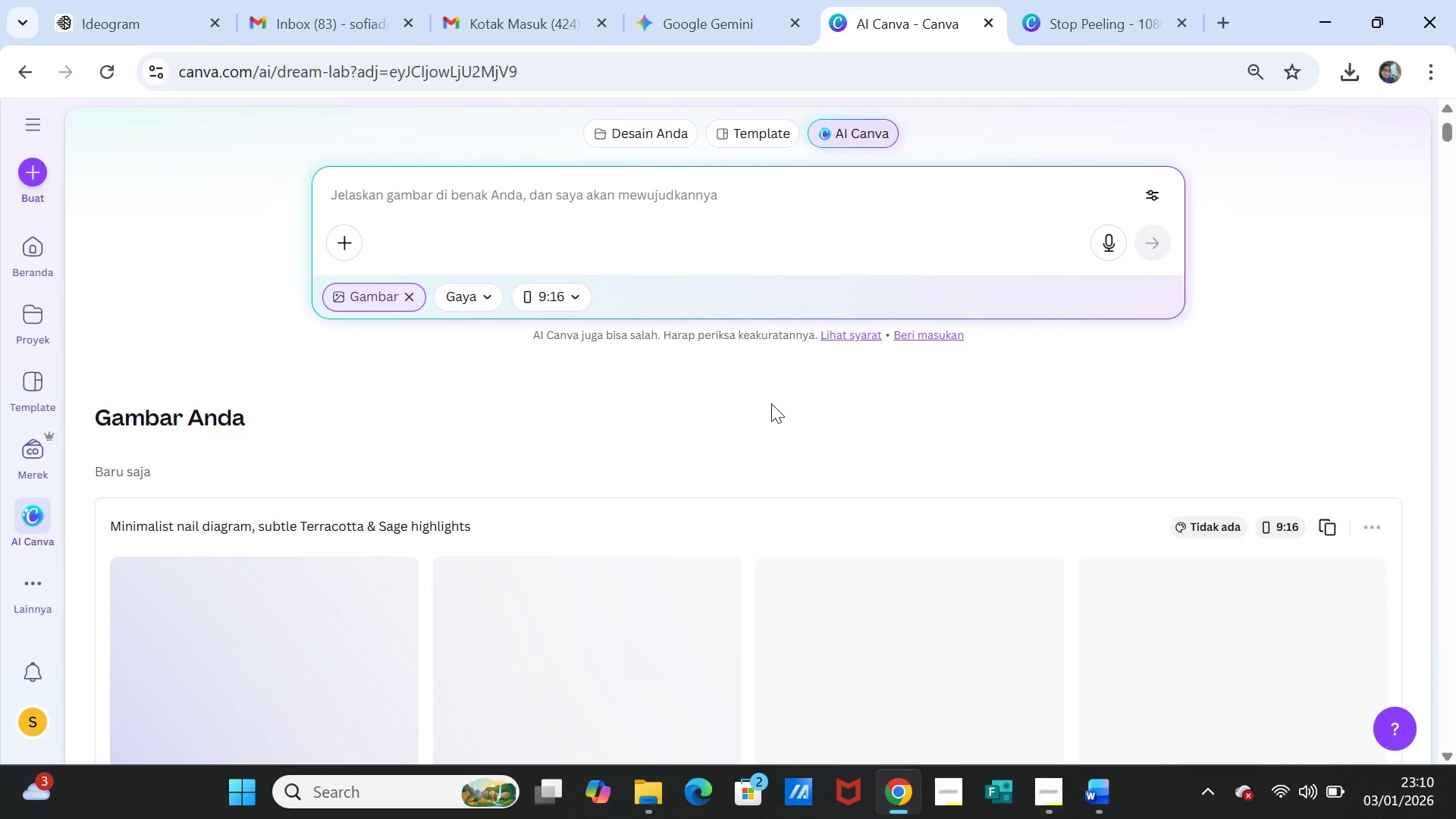 
wait(7.44)
 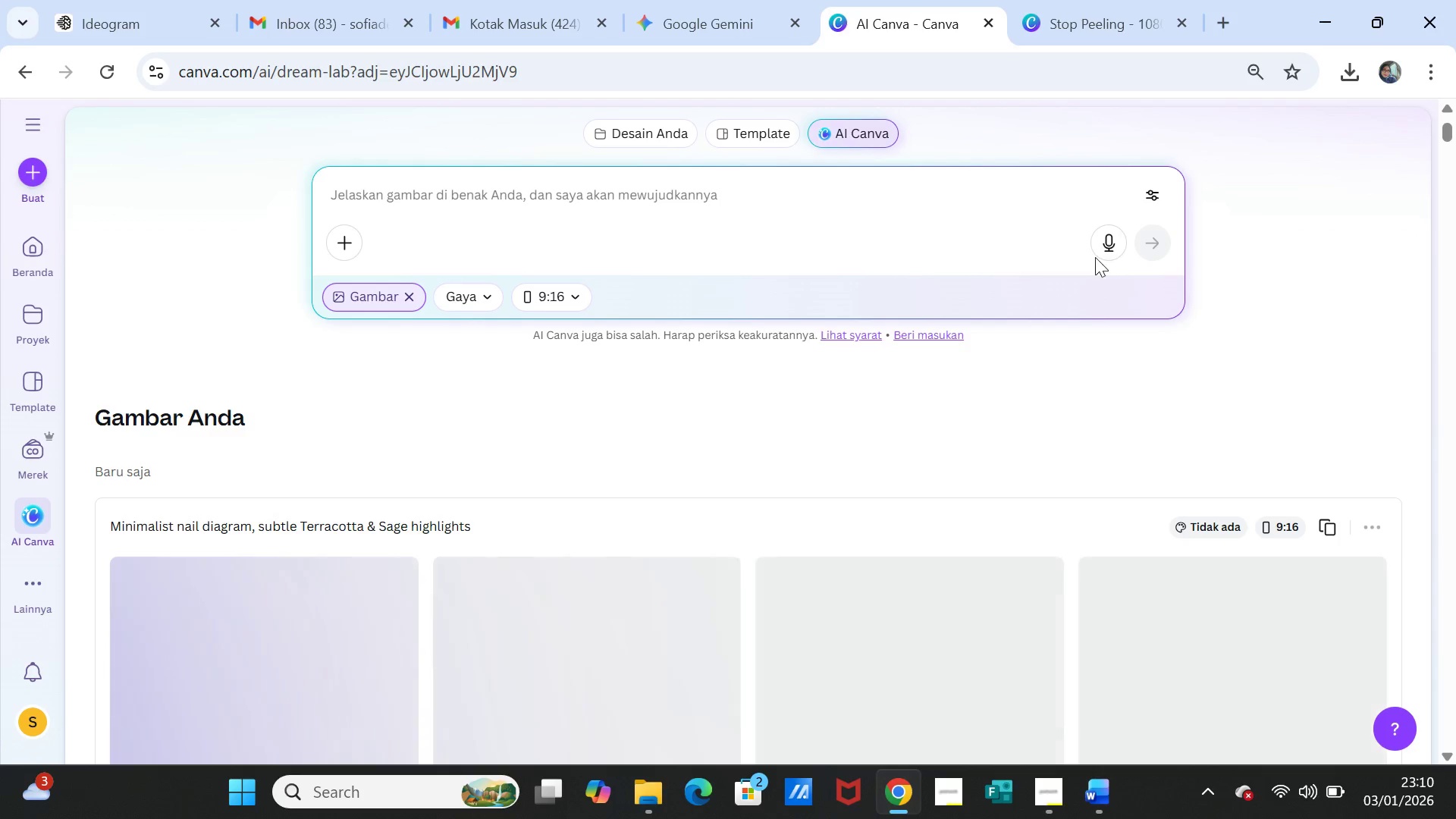 
scroll: coordinate [764, 443], scroll_direction: down, amount: 3.0
 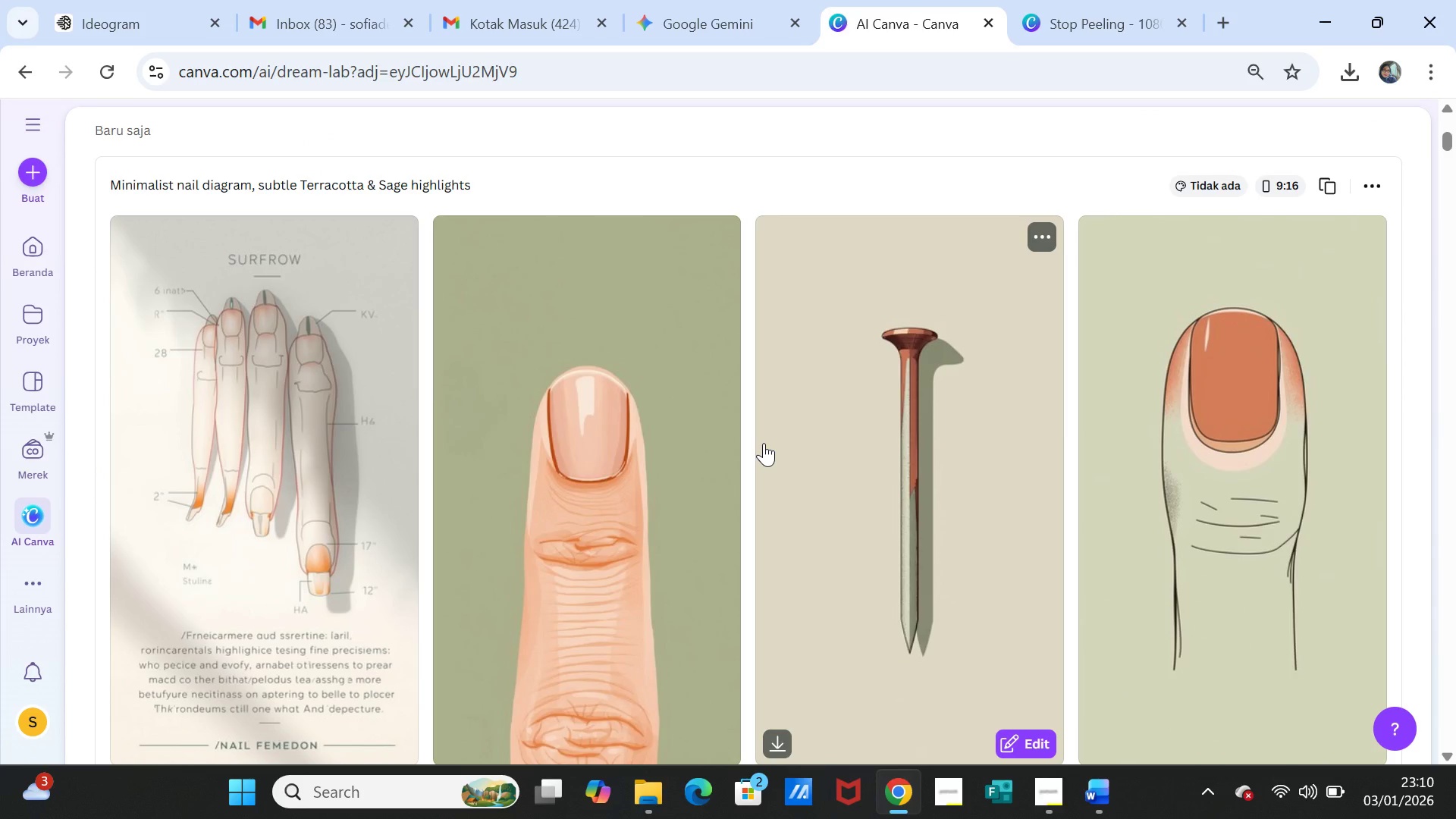 
scroll: coordinate [723, 416], scroll_direction: up, amount: 7.0
 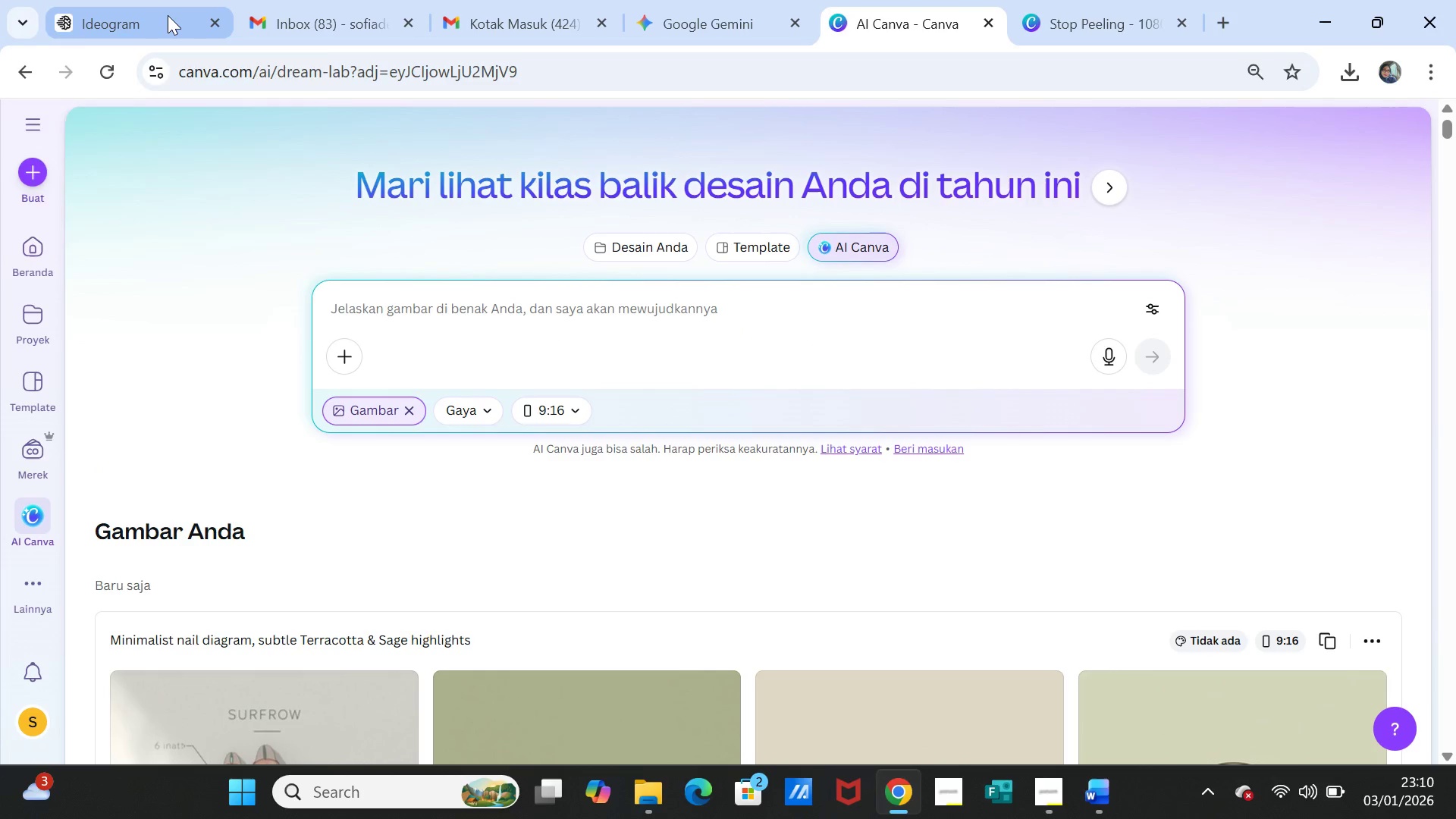 
left_click([168, 15])
 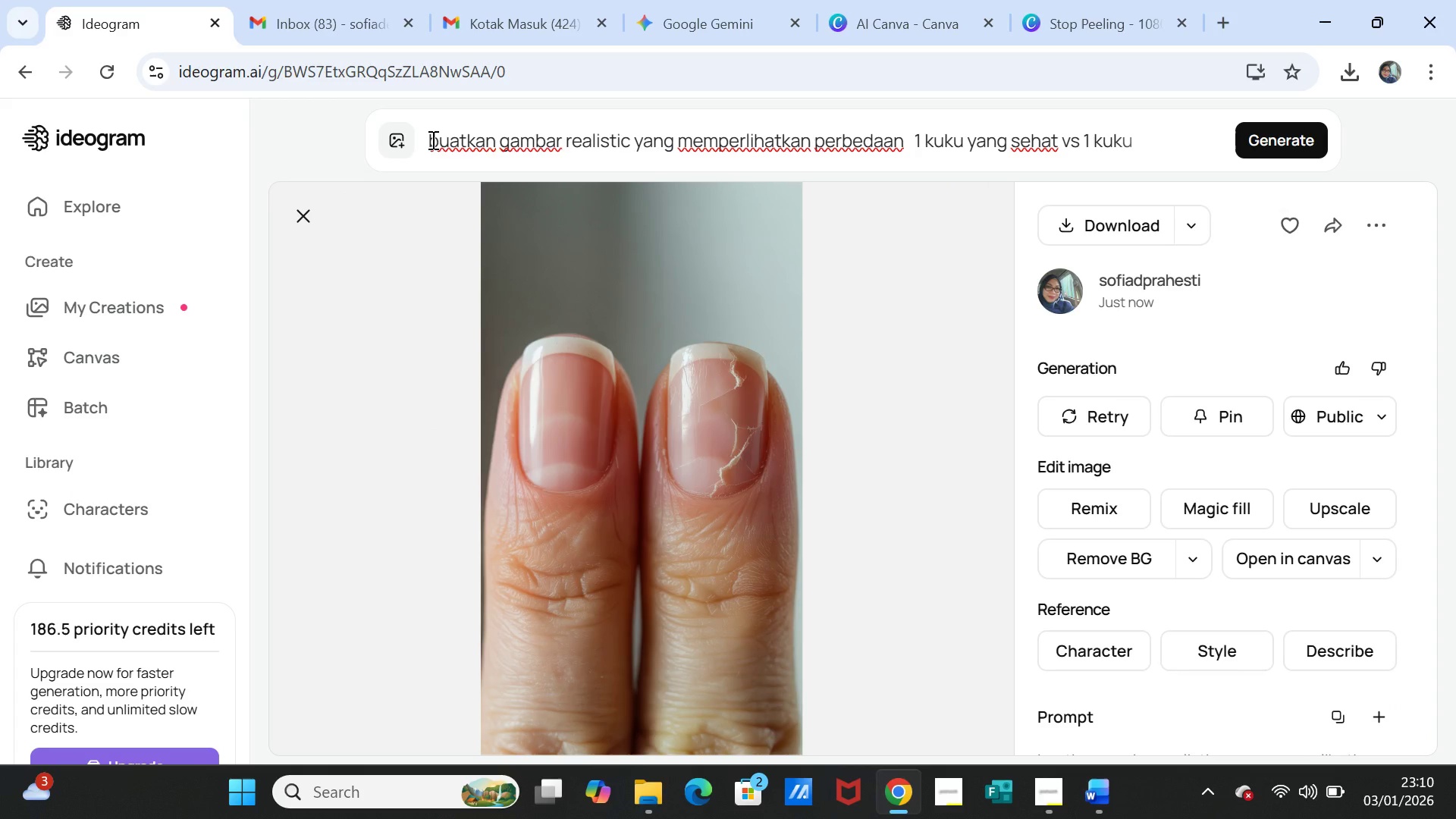 
left_click_drag(start_coordinate=[431, 140], to_coordinate=[1227, 124])
 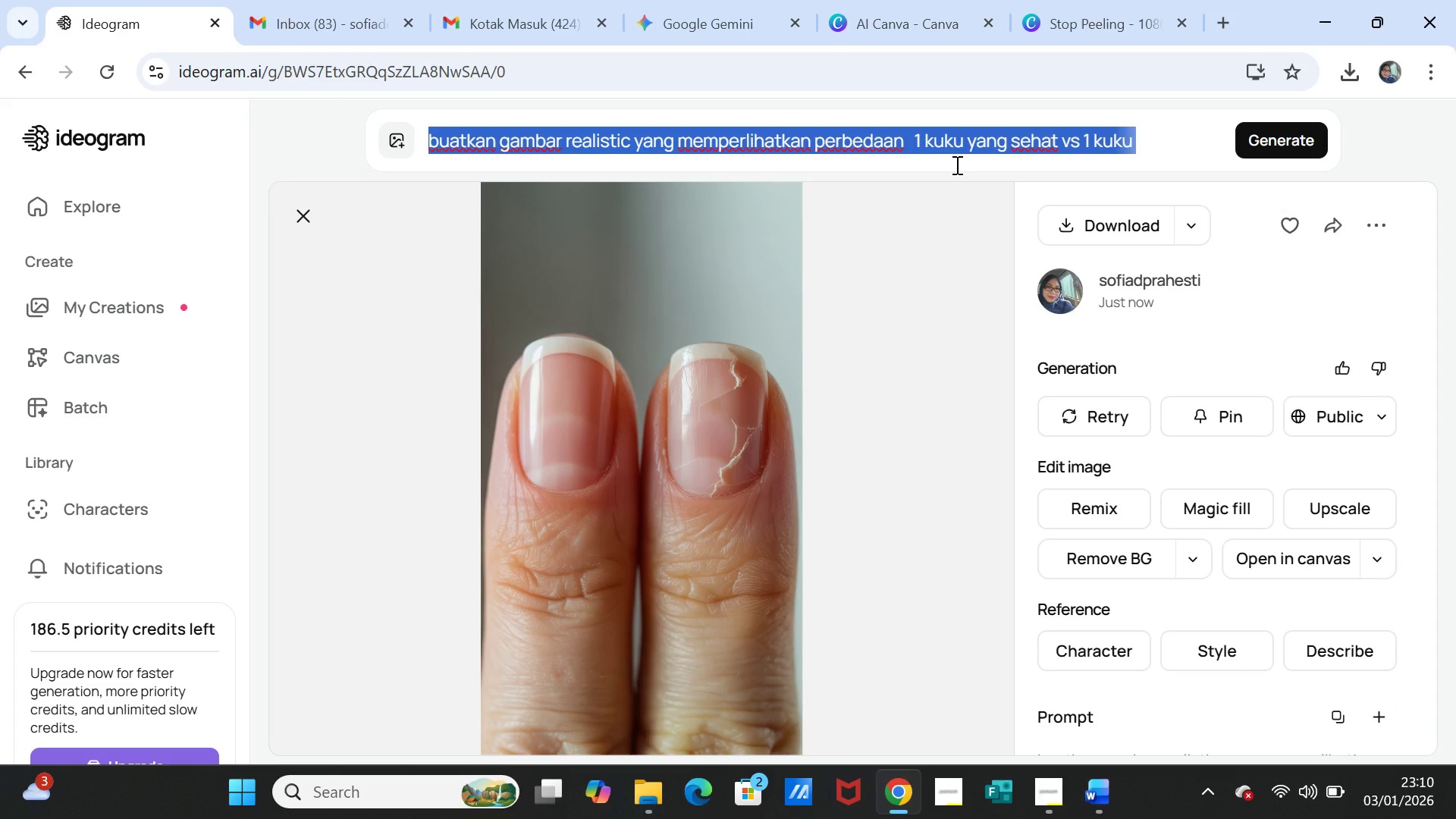 
key(Control+V)
 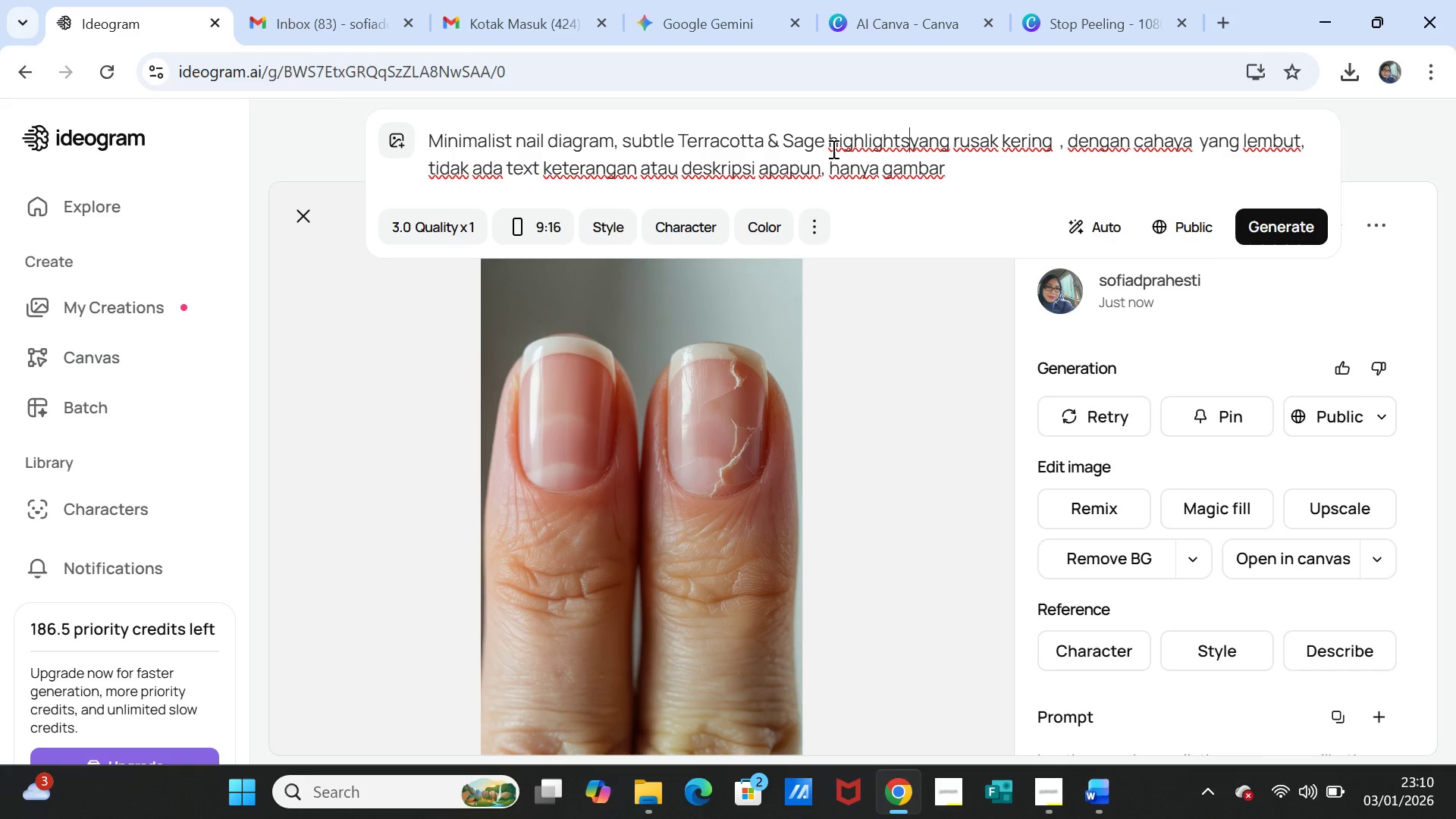 
left_click_drag(start_coordinate=[430, 139], to_coordinate=[1000, 155])
 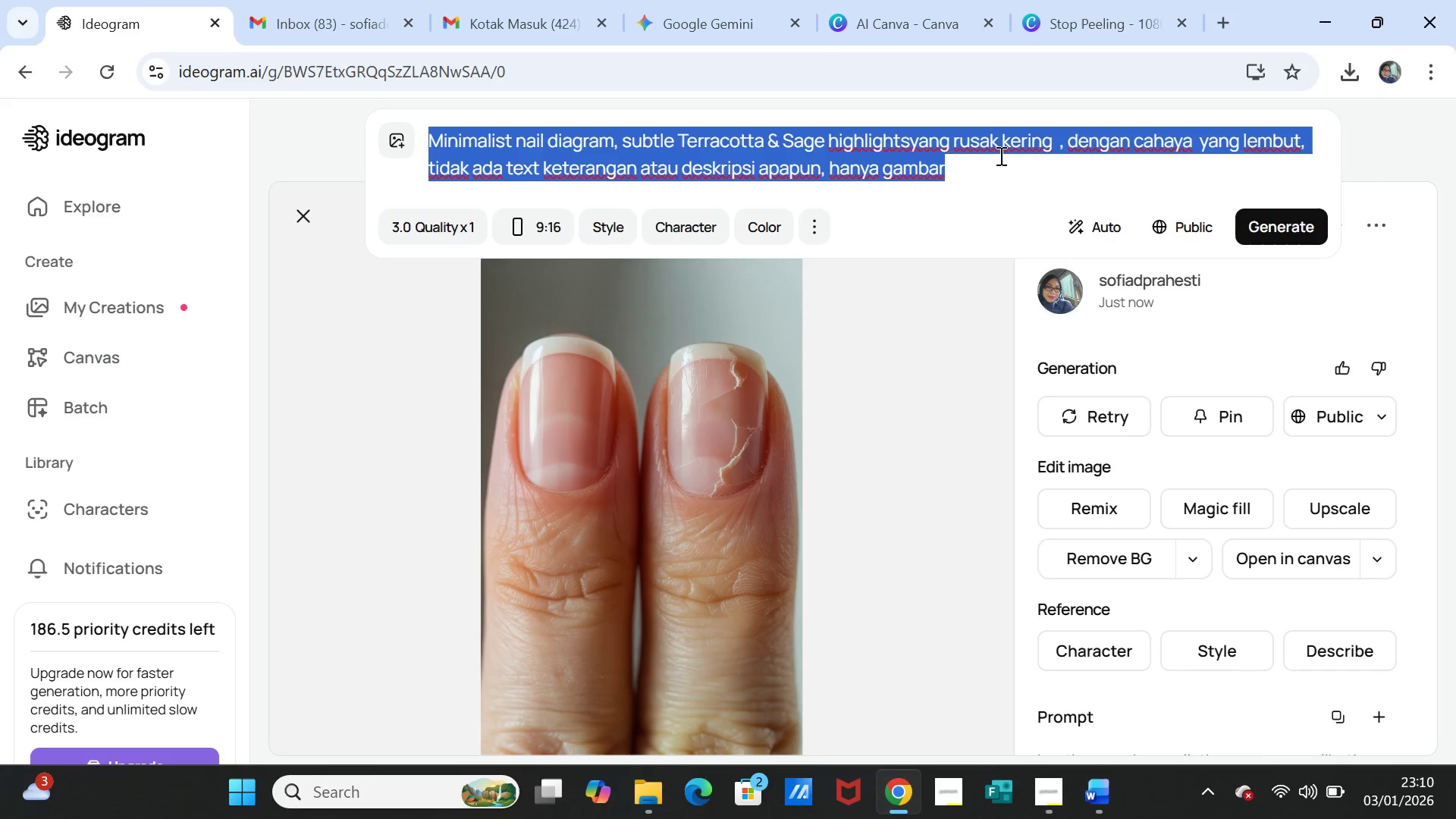 
key(Control+V)
 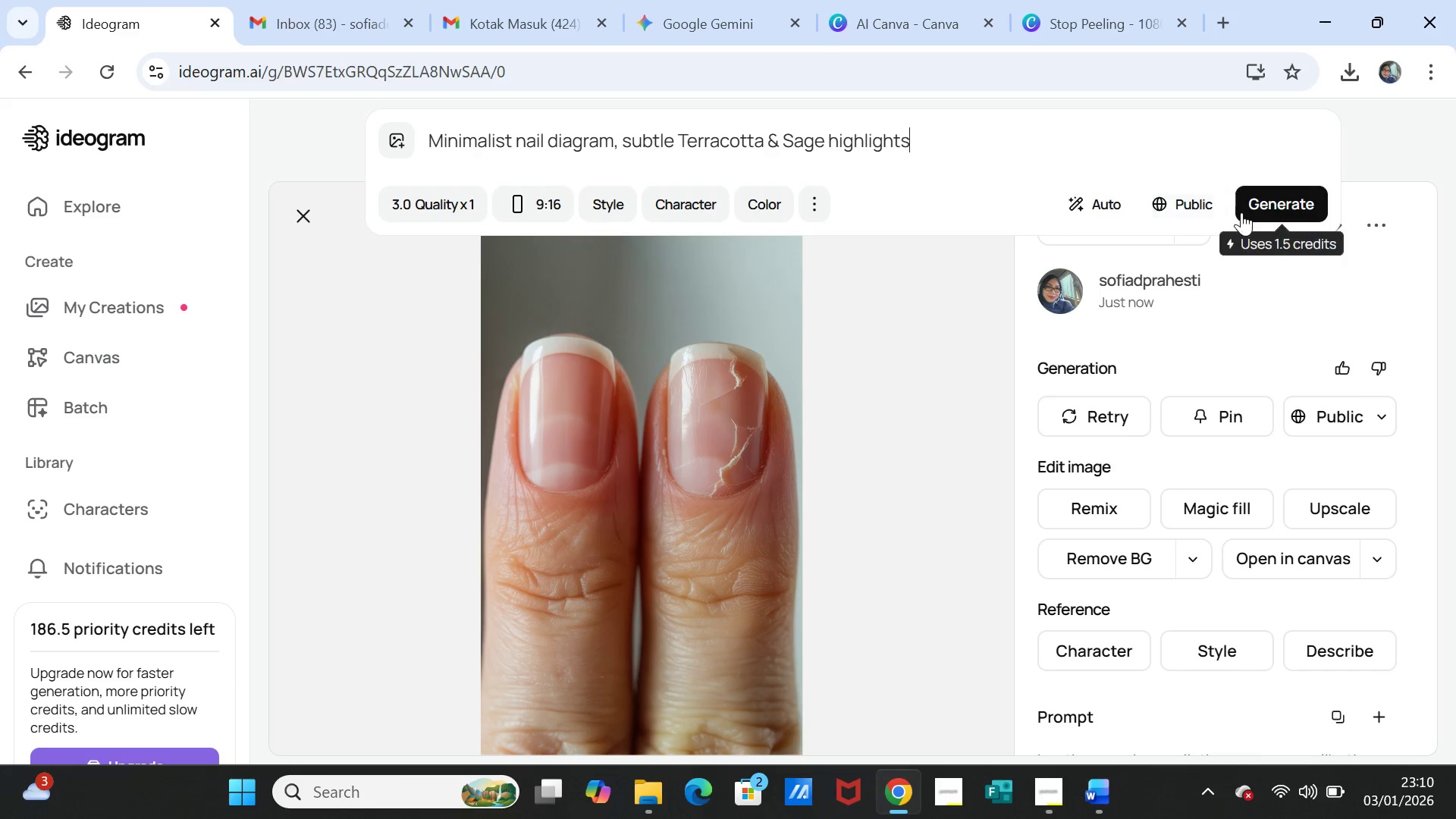 
left_click([1254, 204])
 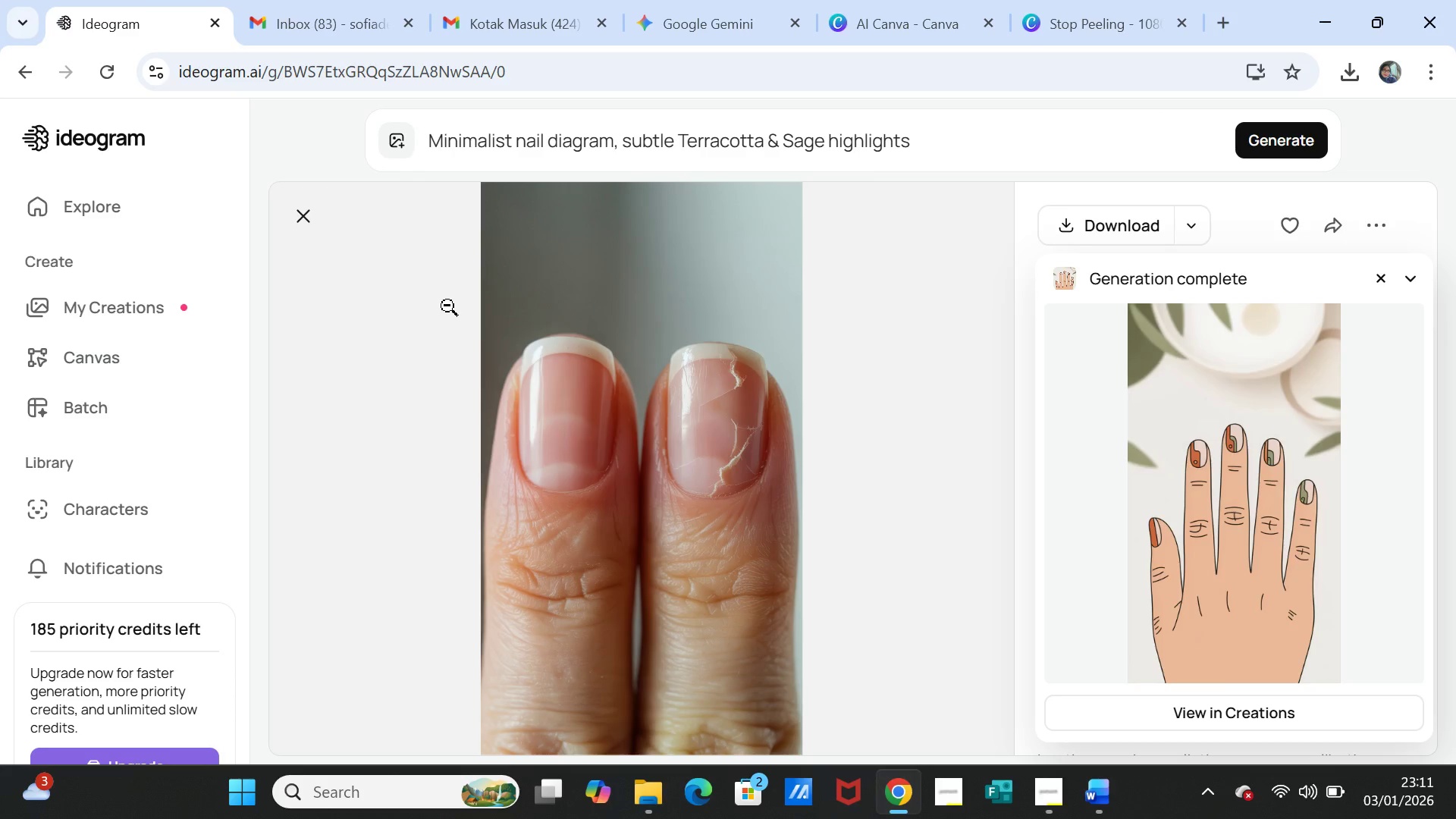 
wait(51.12)
 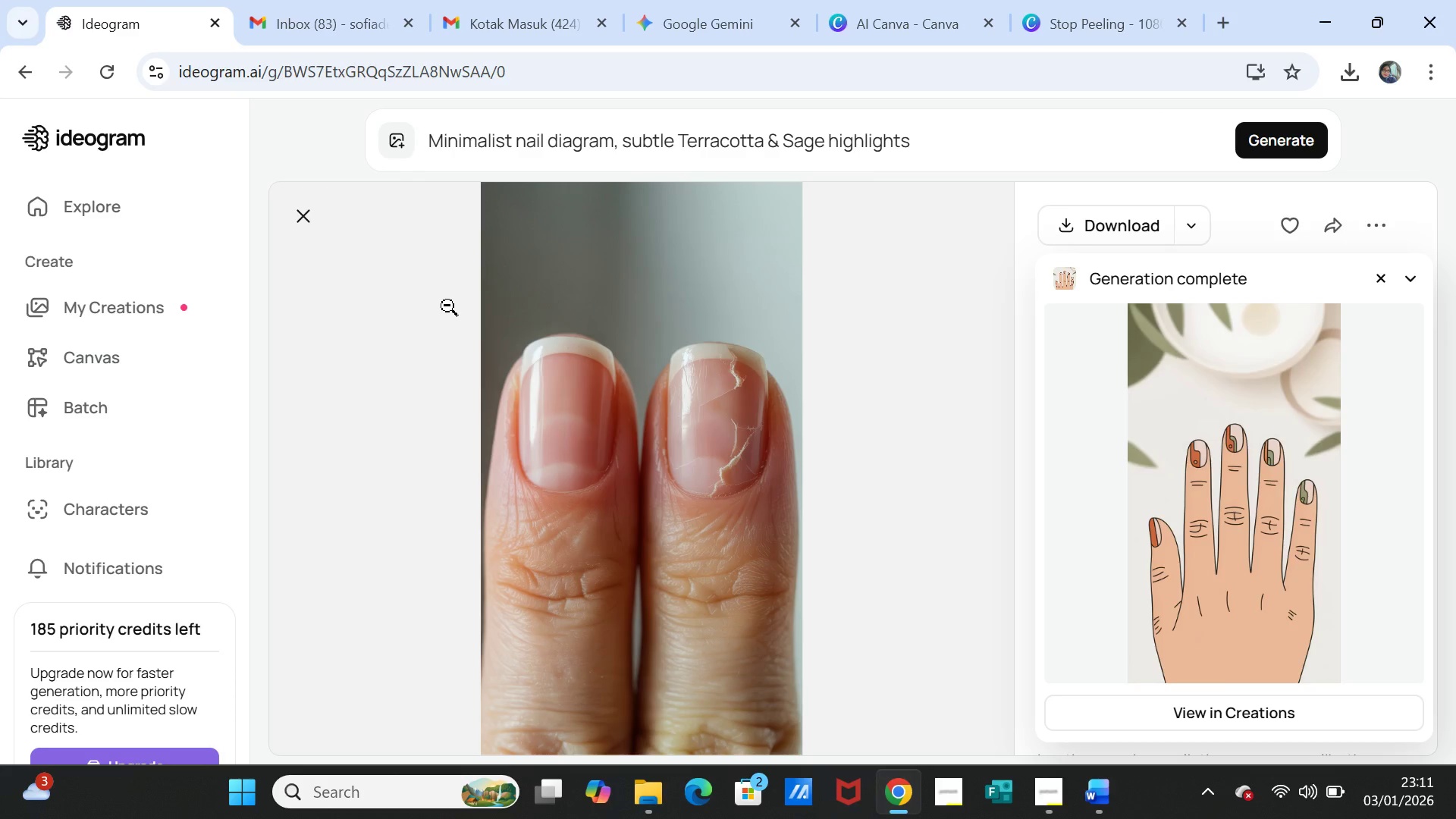 
left_click([682, 18])
 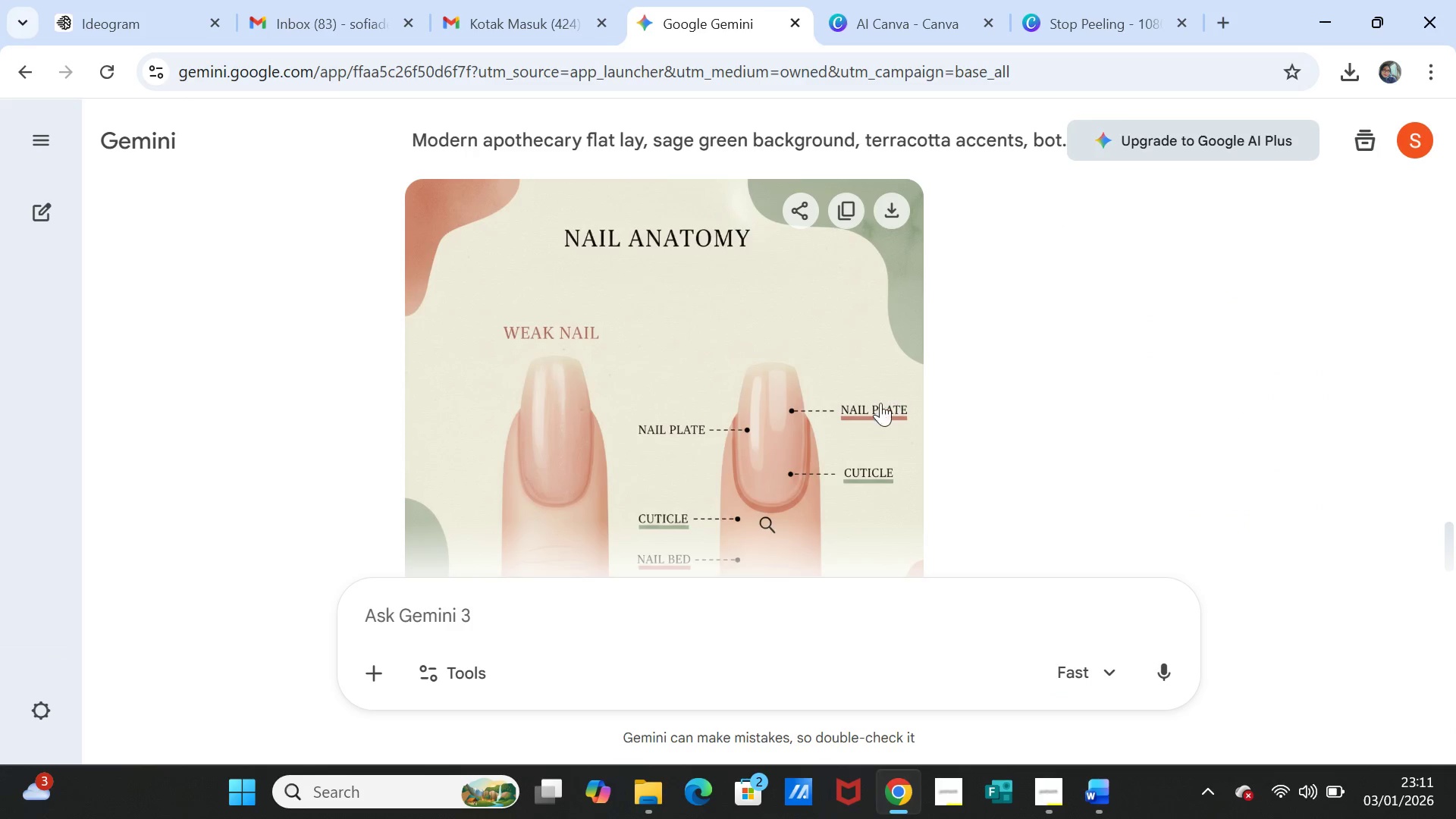 
scroll: coordinate [874, 413], scroll_direction: down, amount: 2.0
 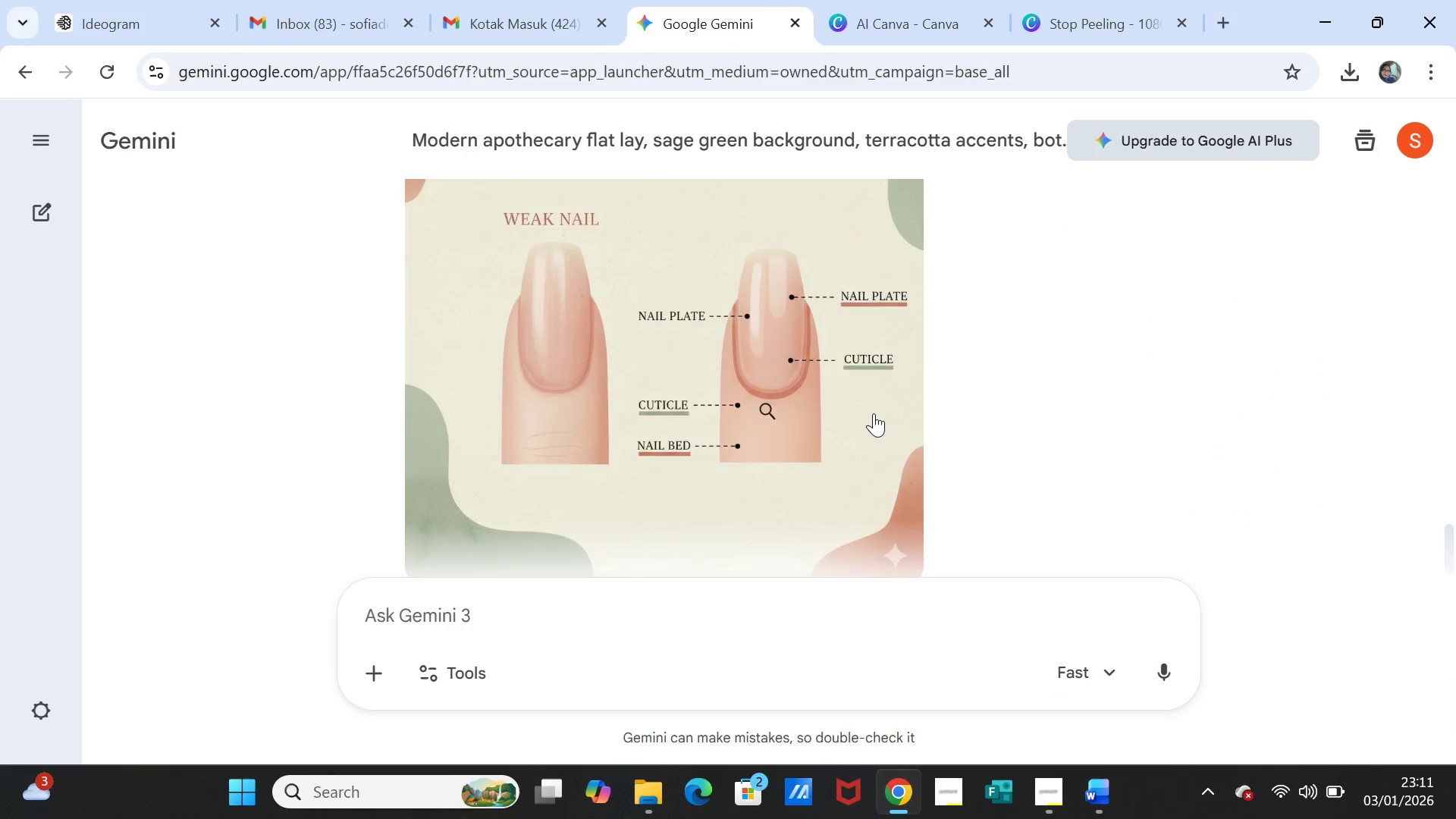 
scroll: coordinate [874, 413], scroll_direction: up, amount: 2.0
 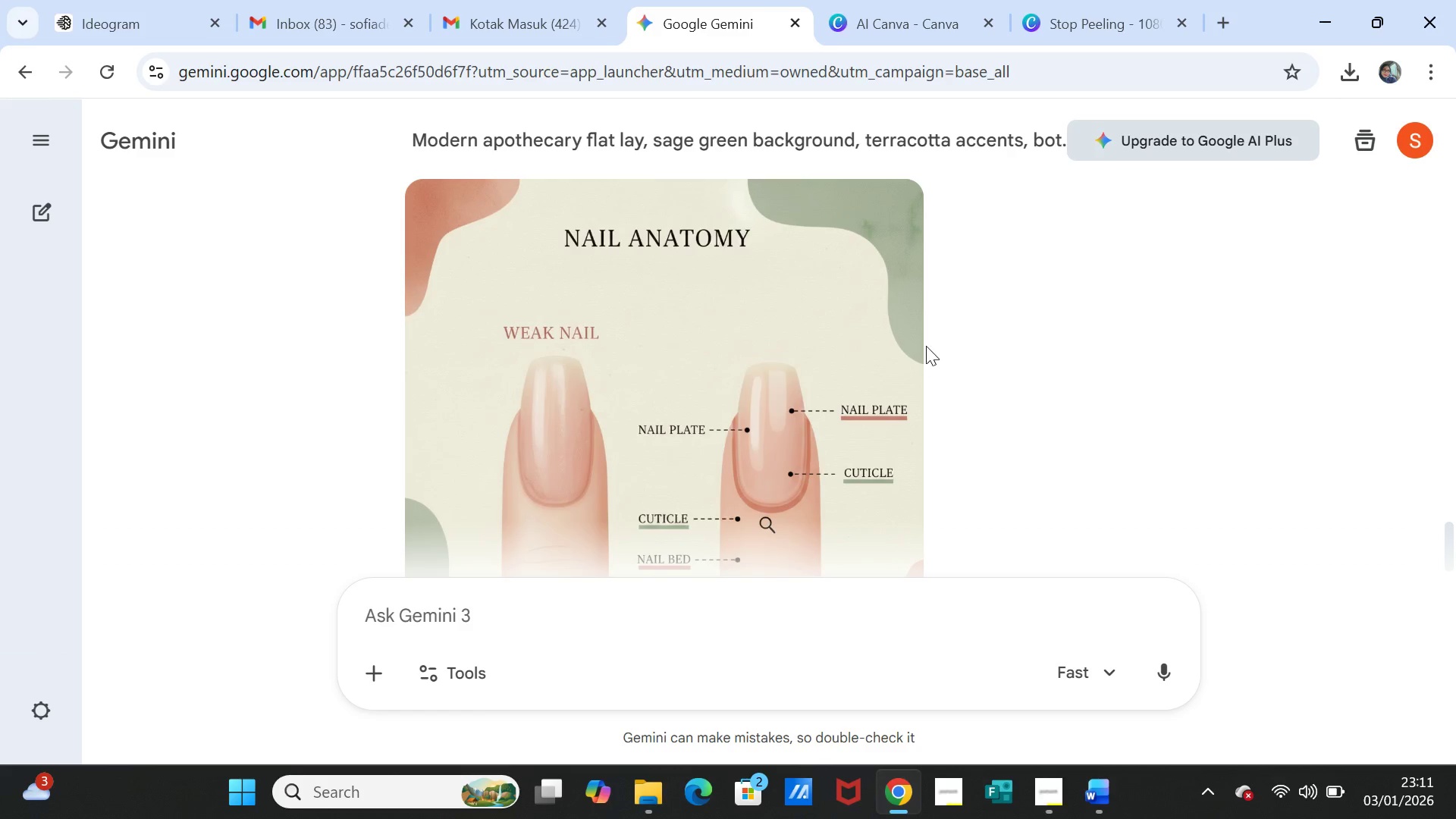 
mouse_move([910, 338])
 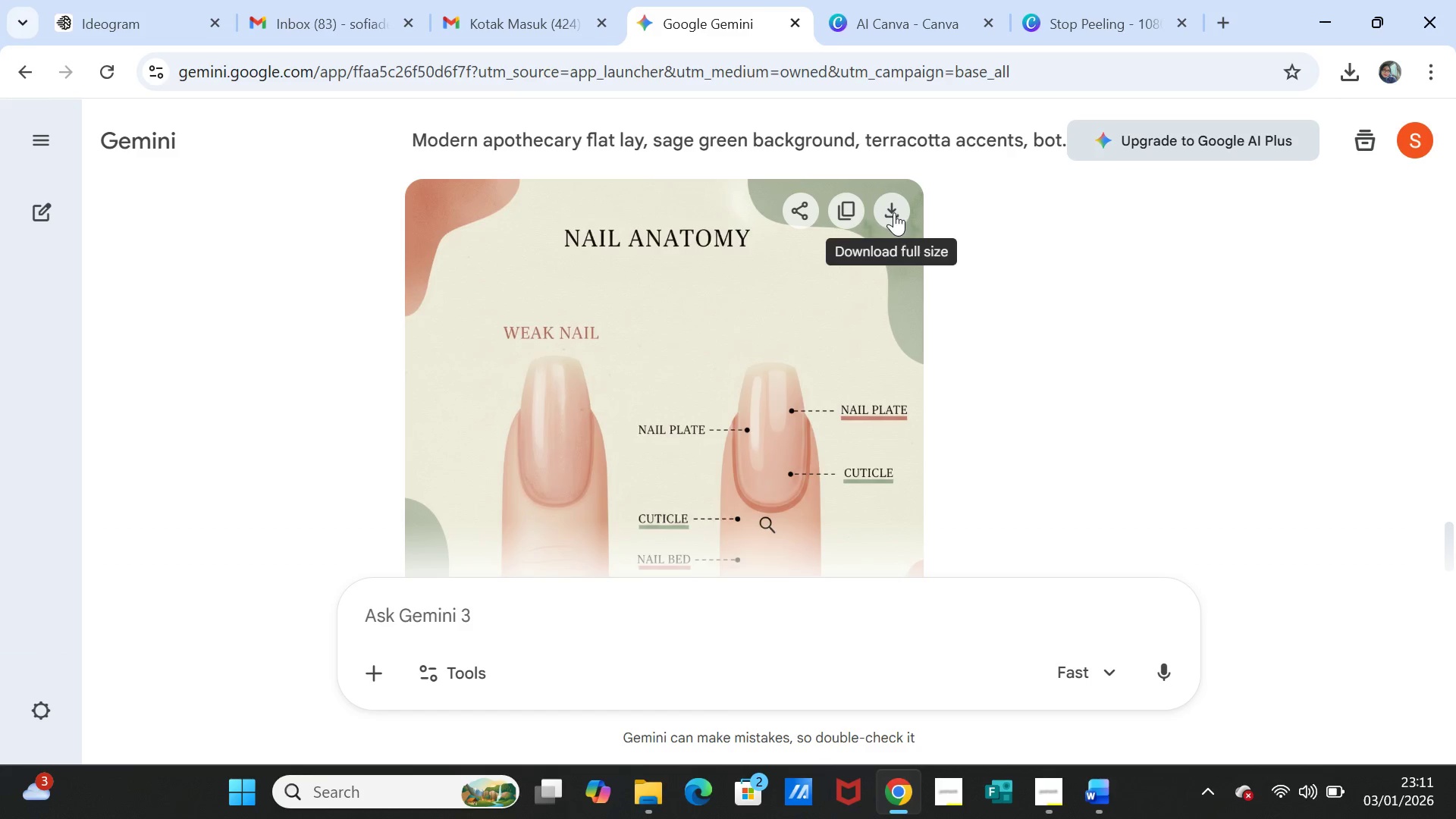 
left_click([894, 212])
 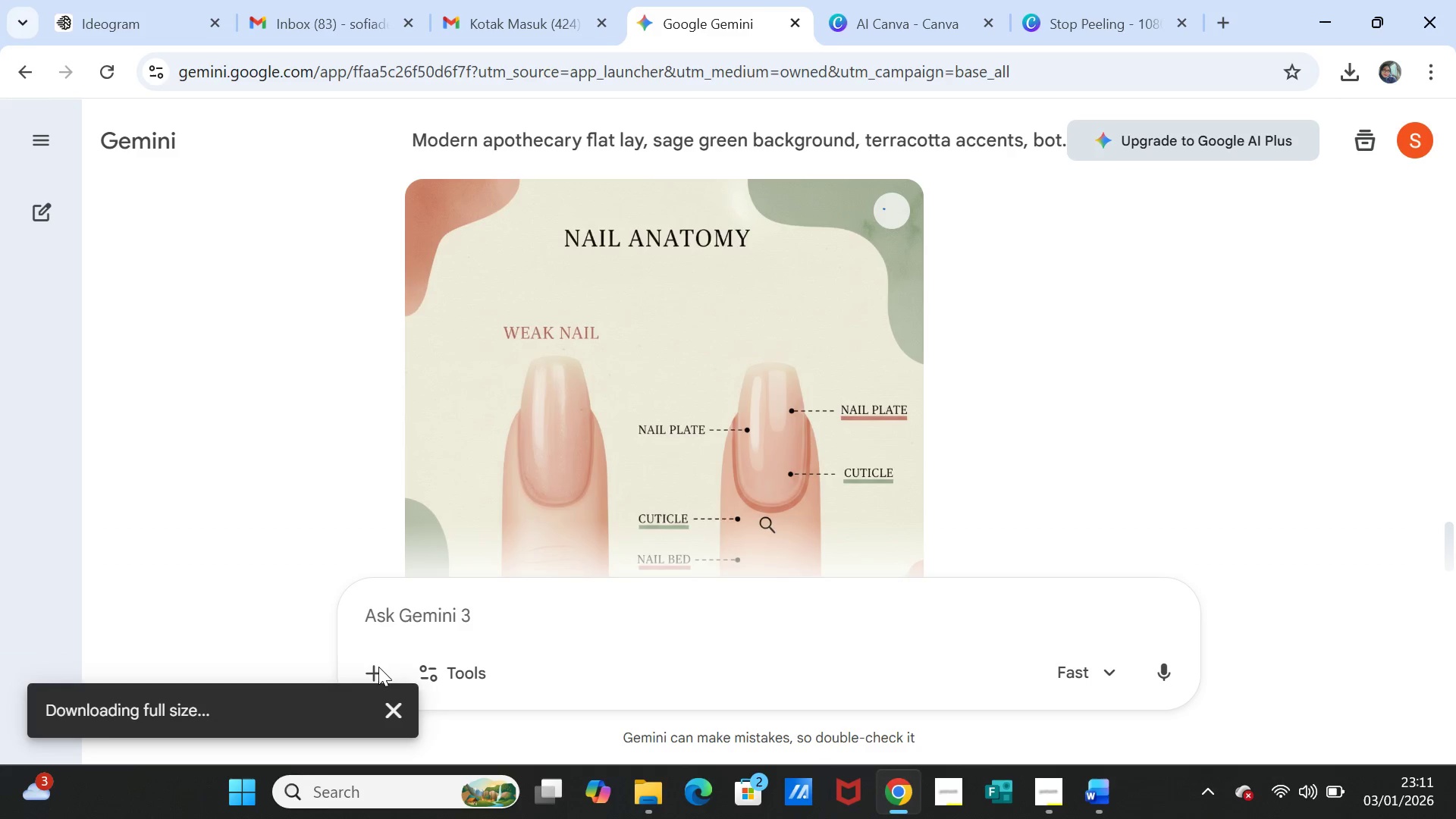 
wait(6.98)
 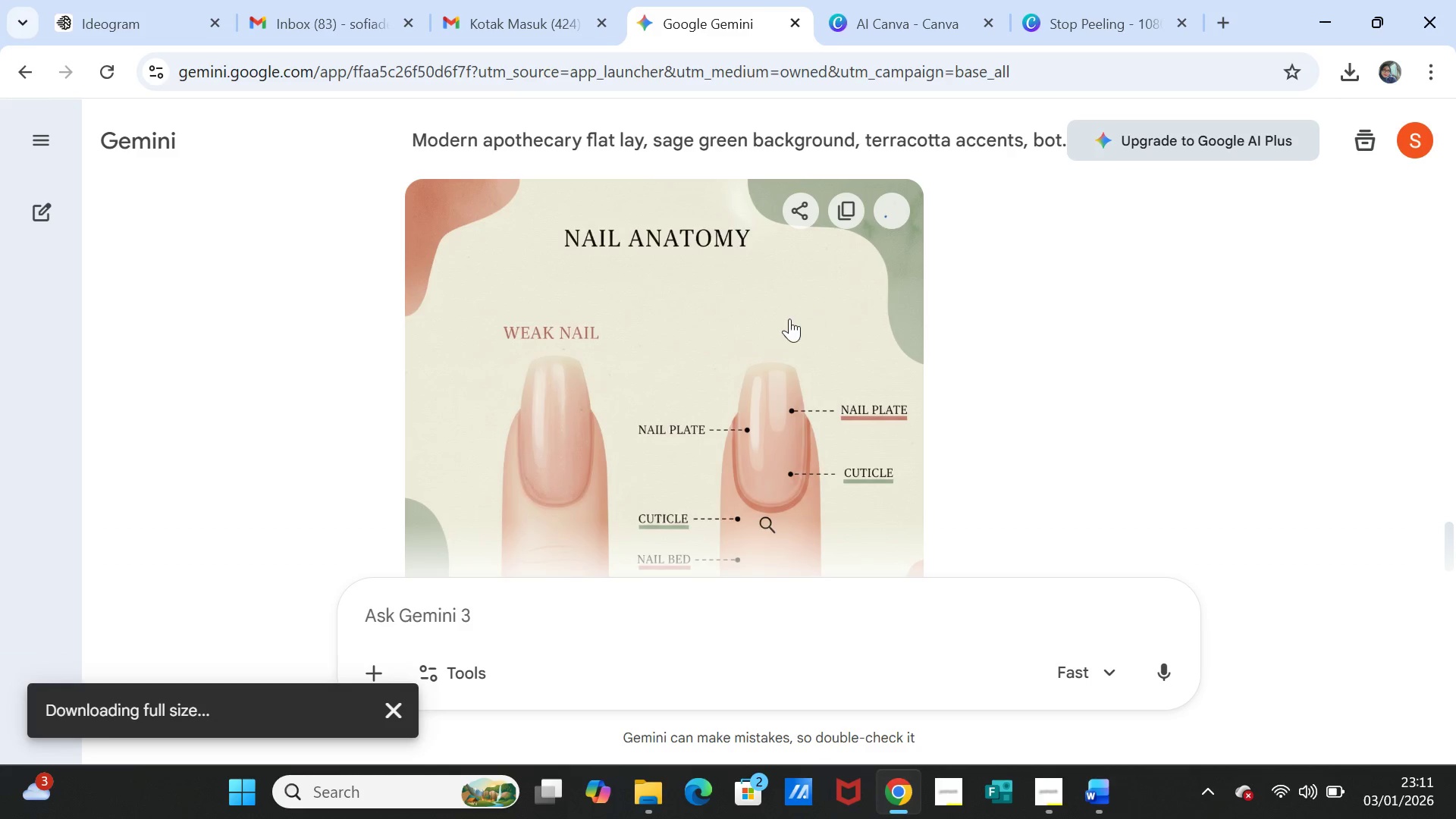 
left_click([456, 670])
 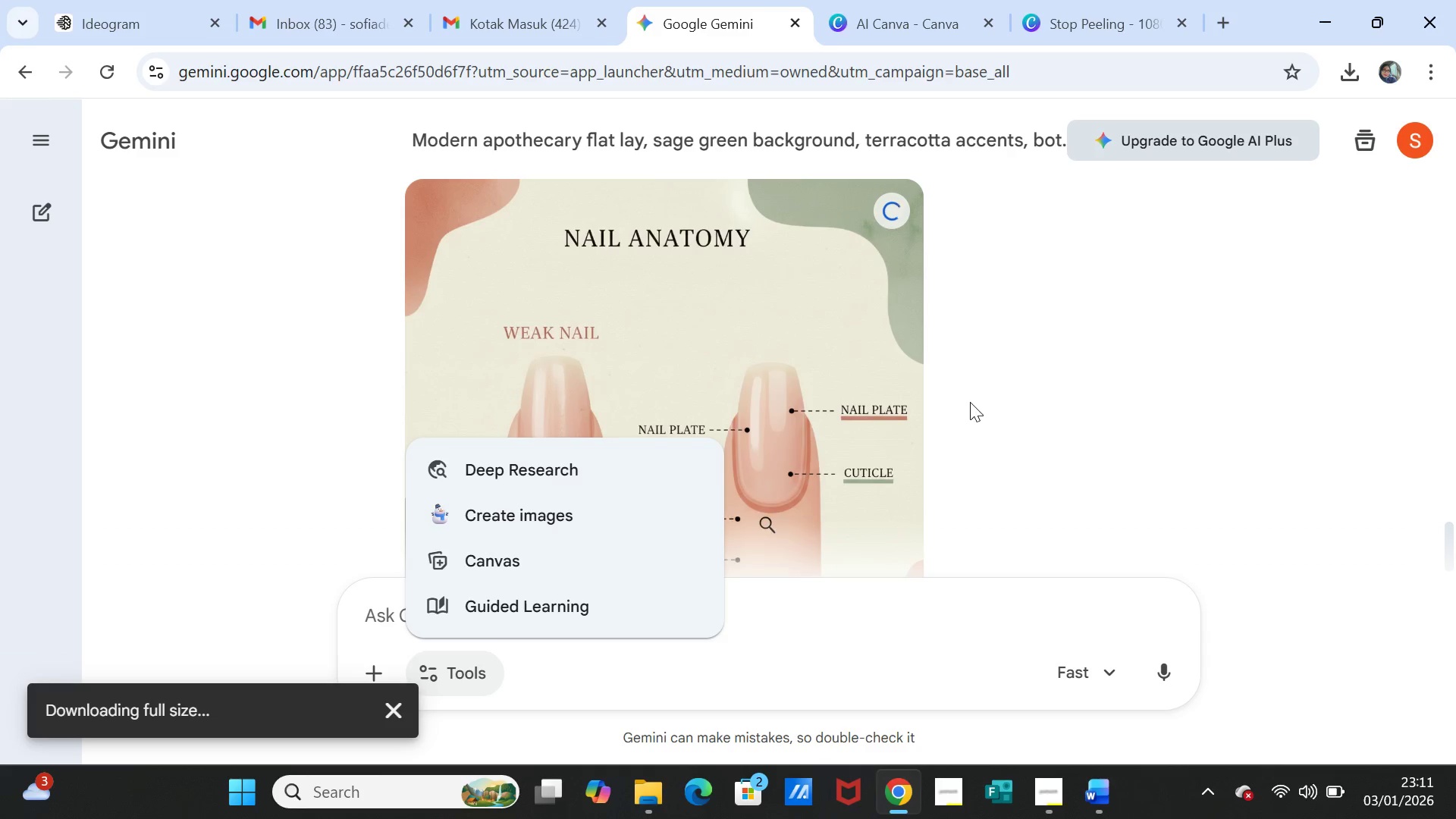 
left_click([970, 402])
 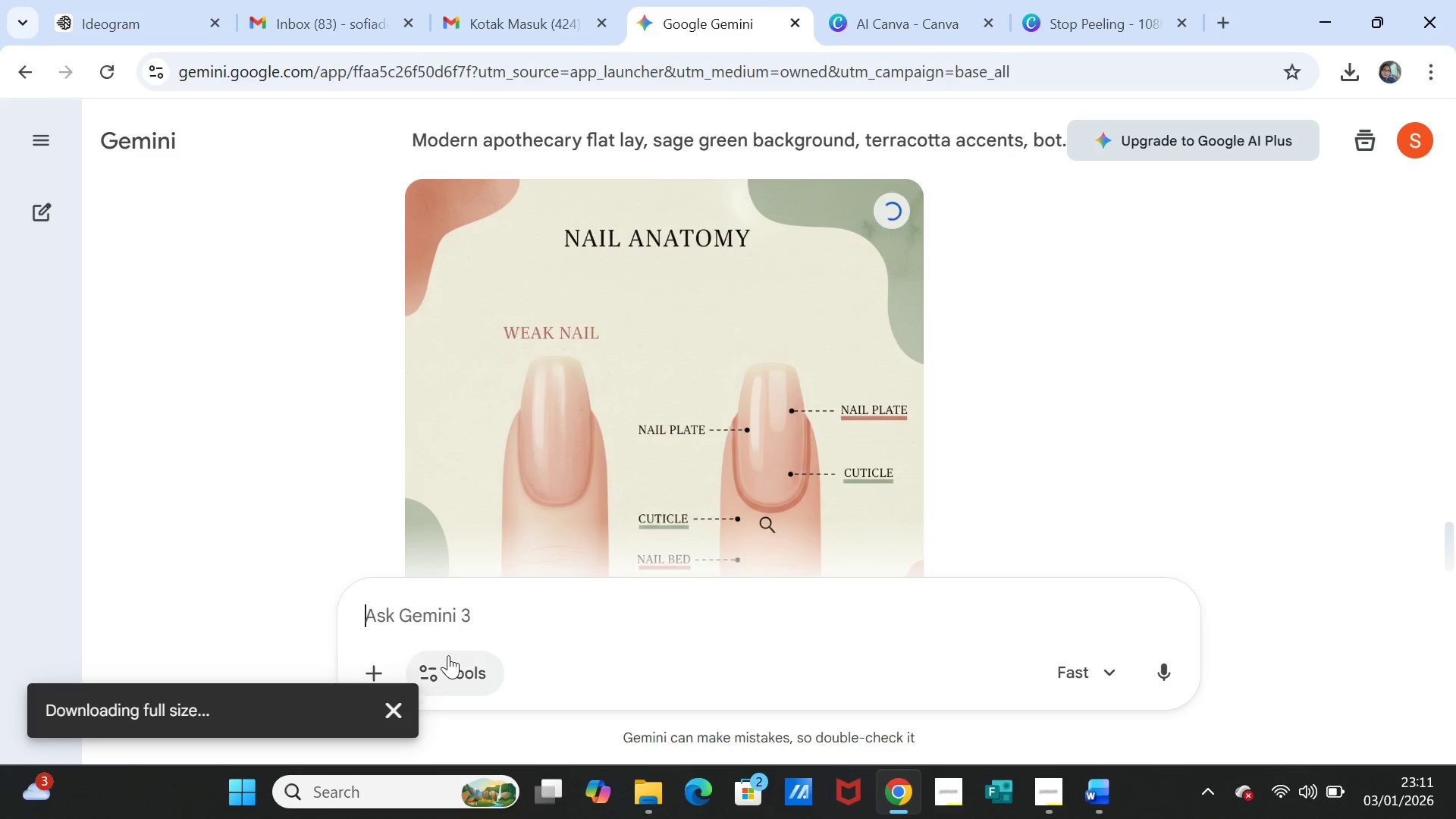 
scroll: coordinate [448, 655], scroll_direction: down, amount: 1.0
 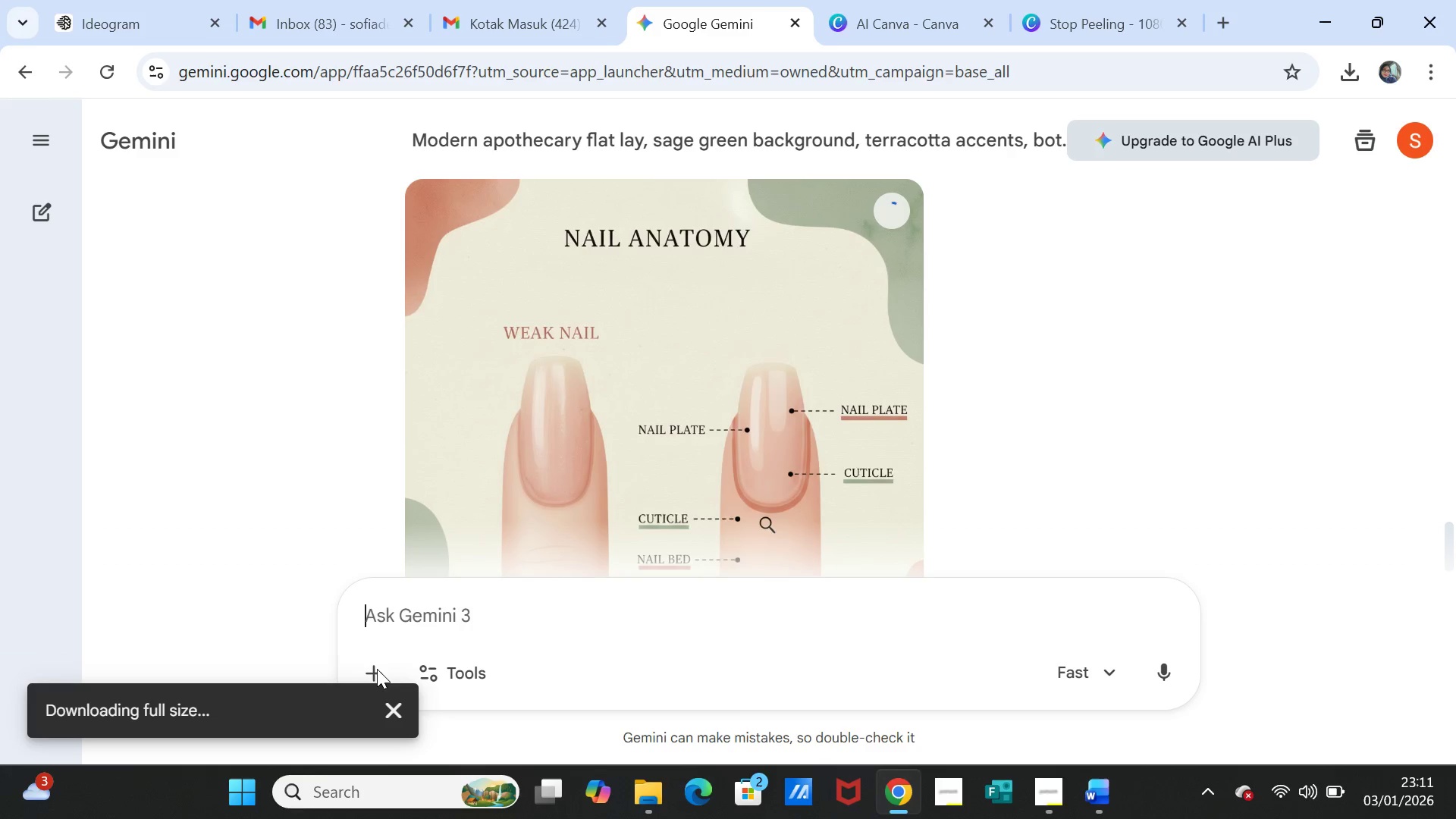 
left_click([377, 669])
 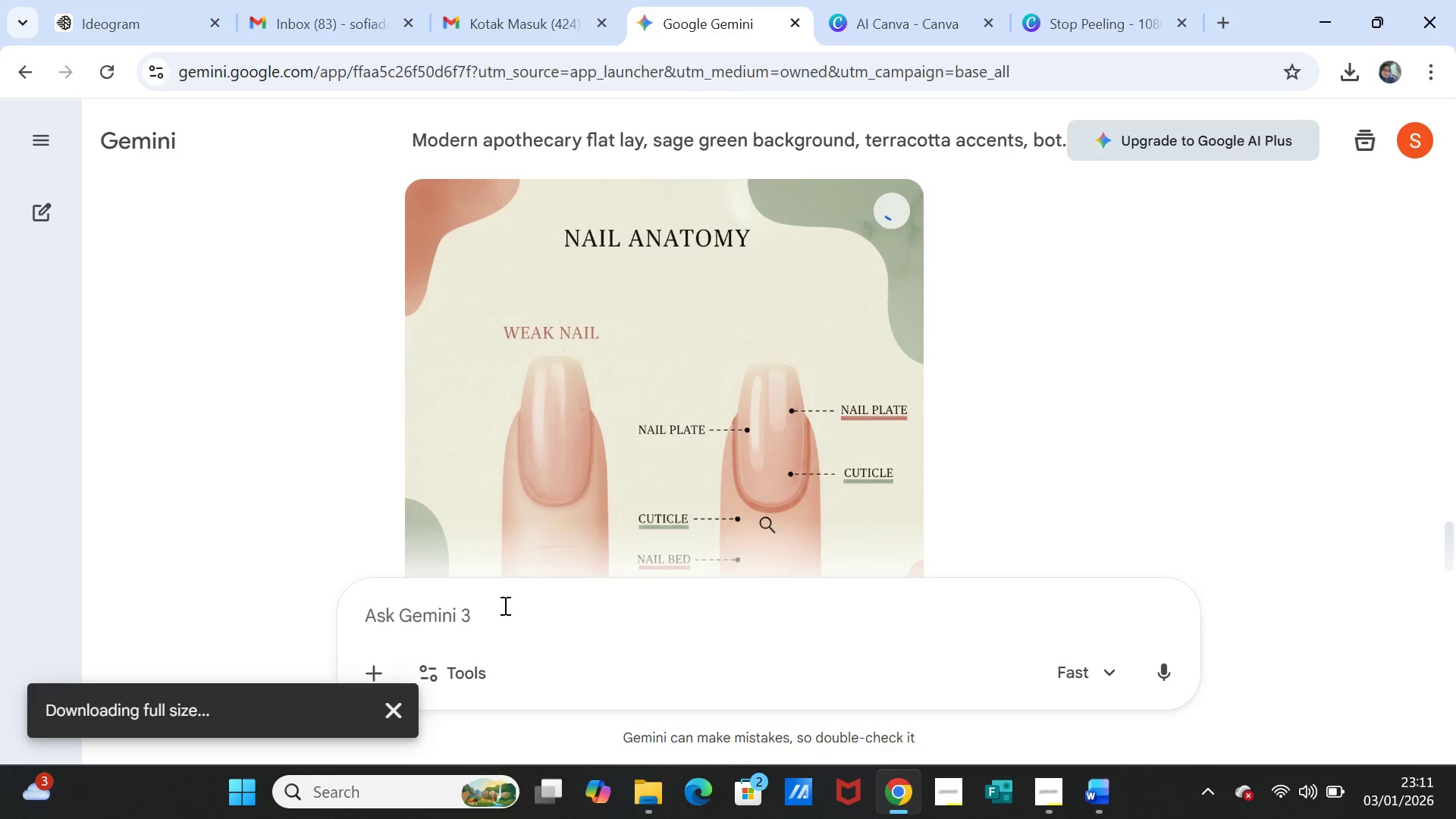 
scroll: coordinate [507, 654], scroll_direction: down, amount: 1.0
 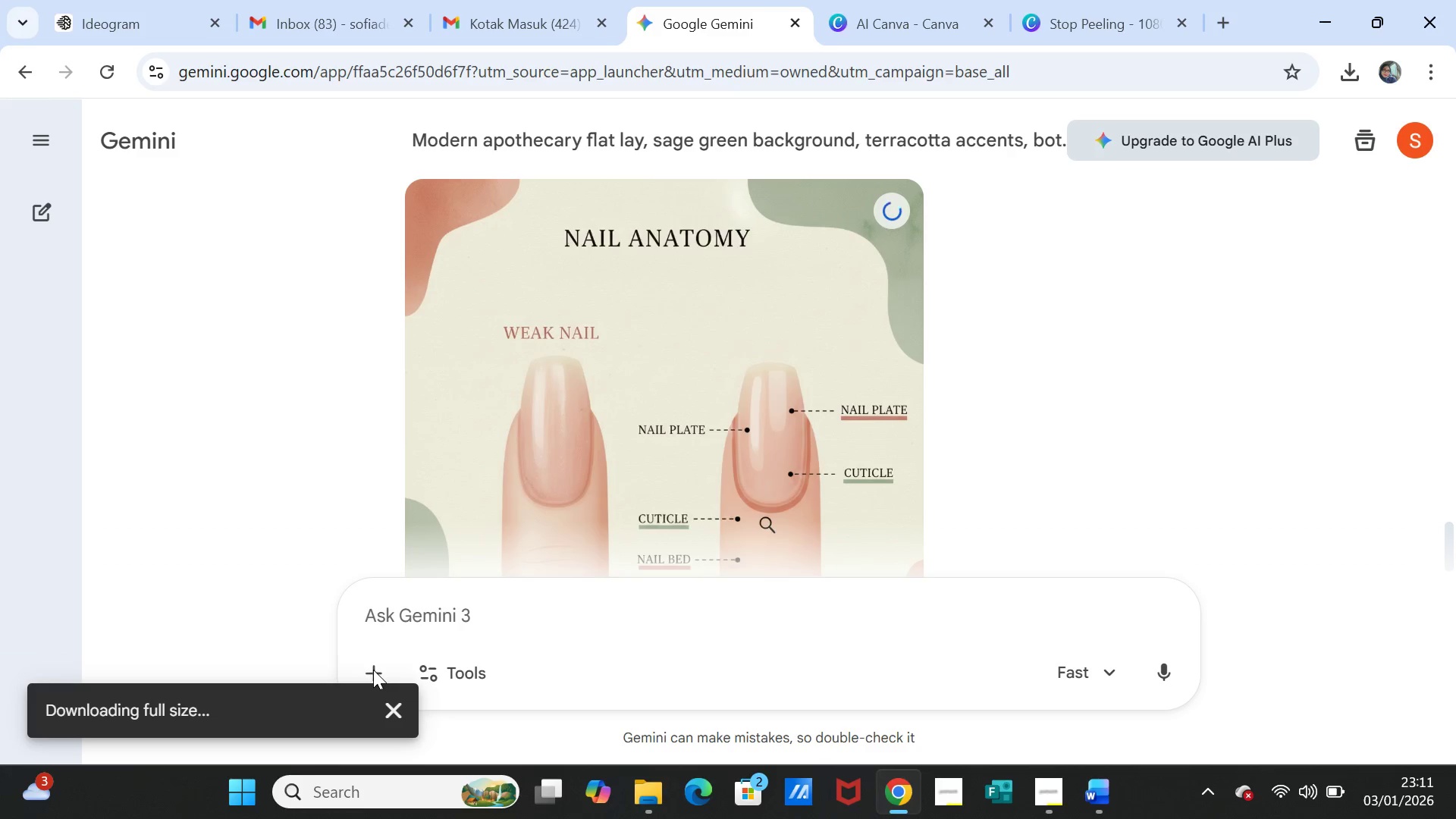 
left_click([373, 670])
 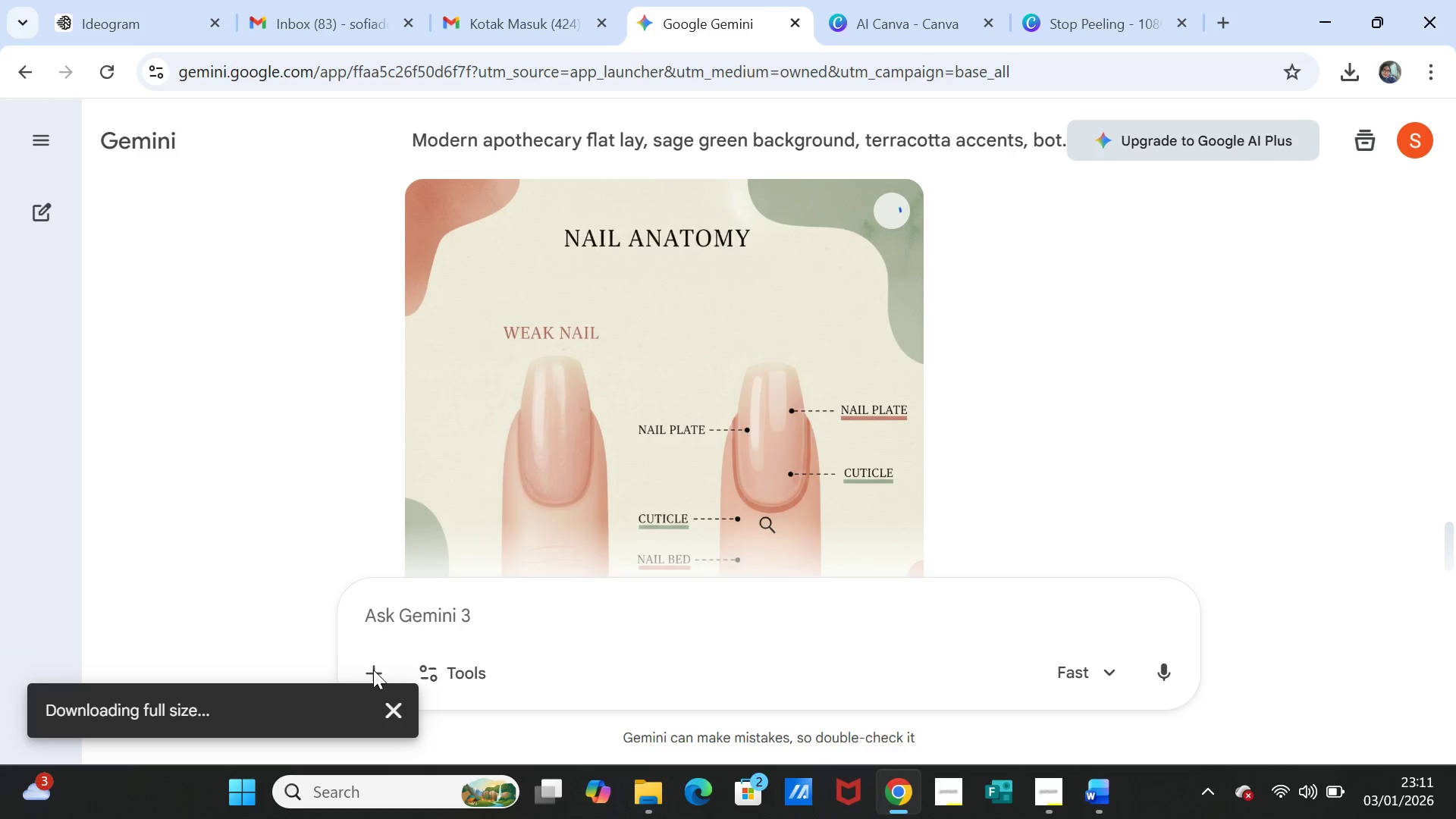 
left_click([373, 670])
 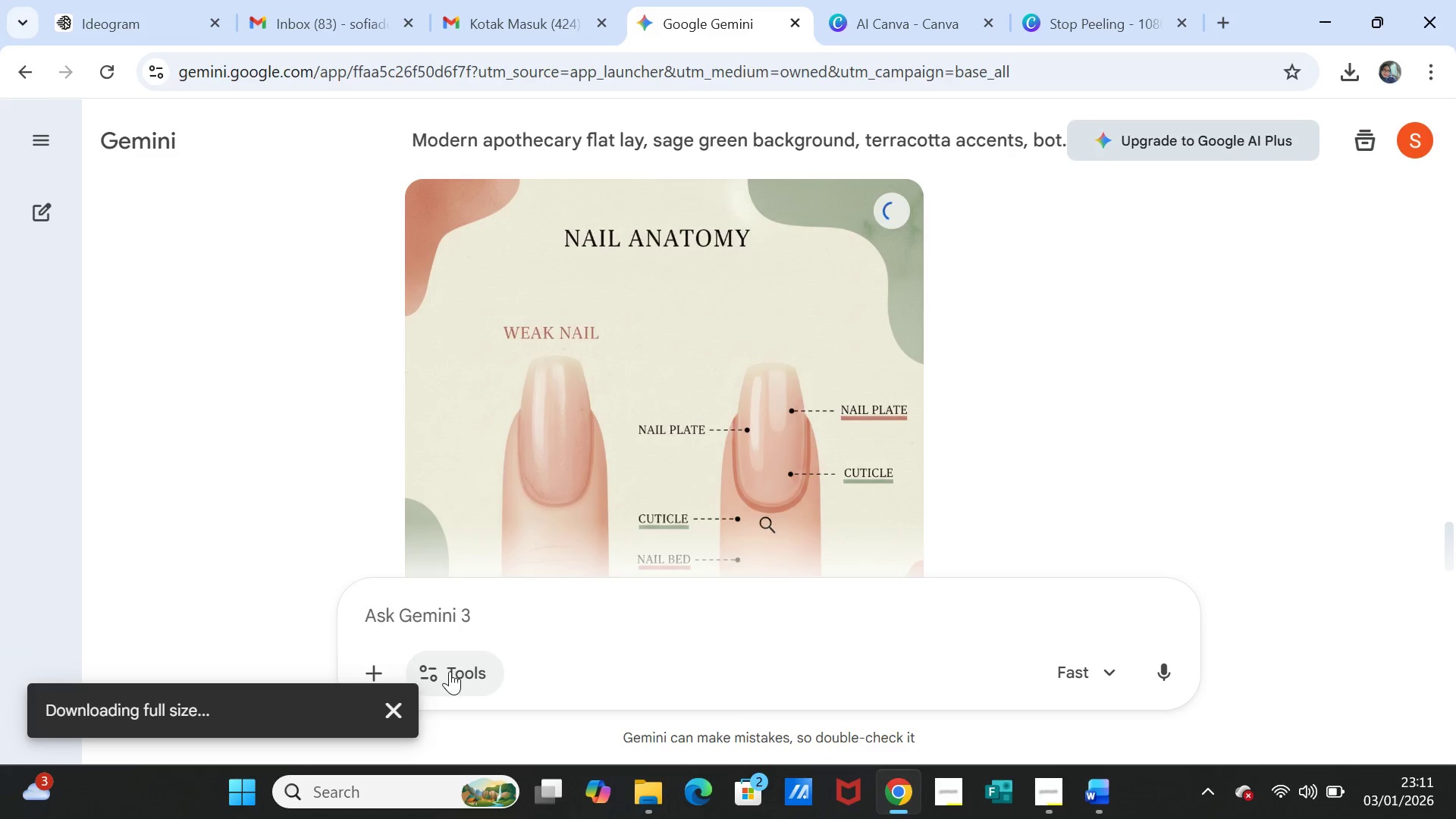 
left_click([450, 671])
 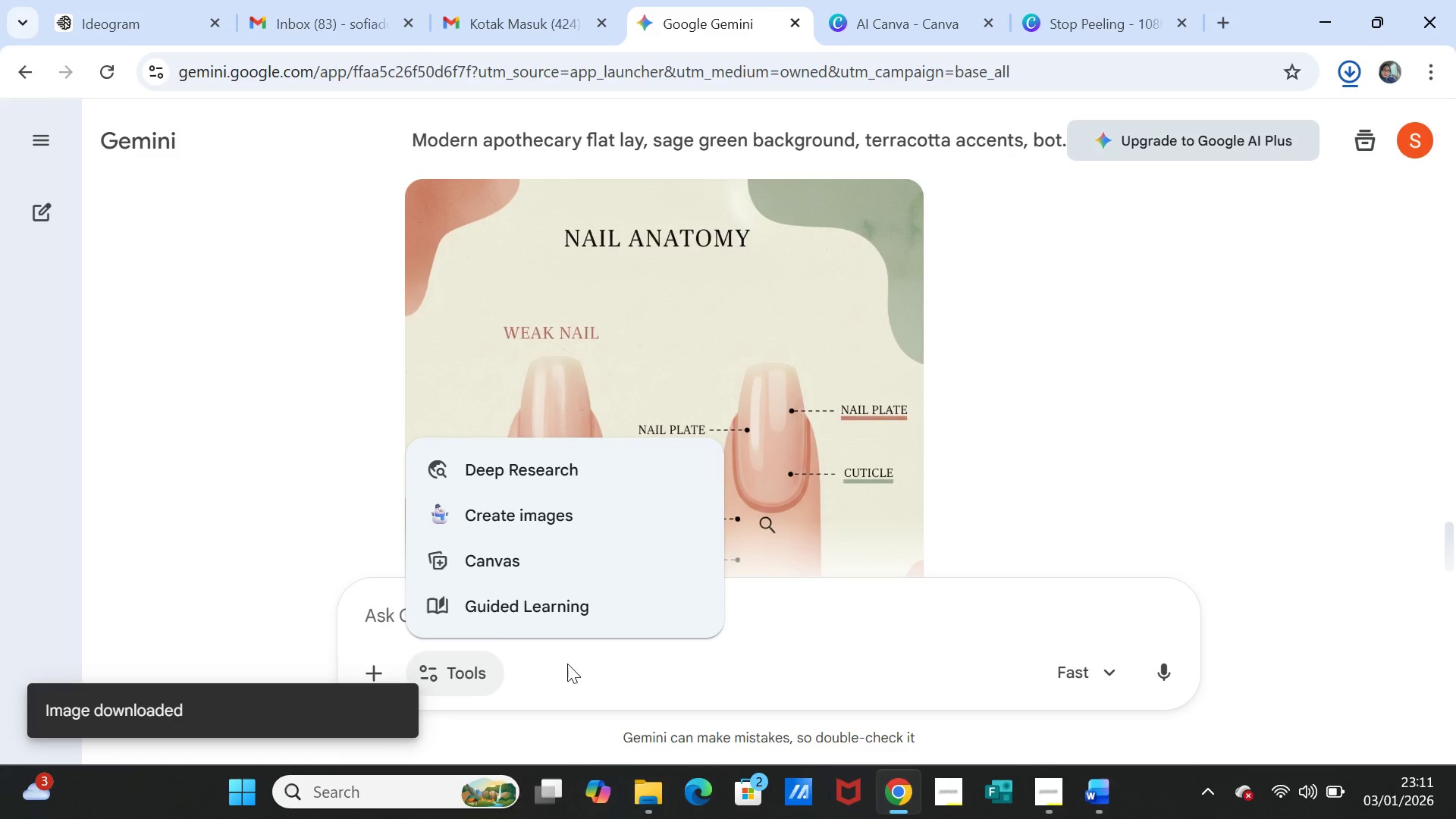 
left_click([567, 667])
 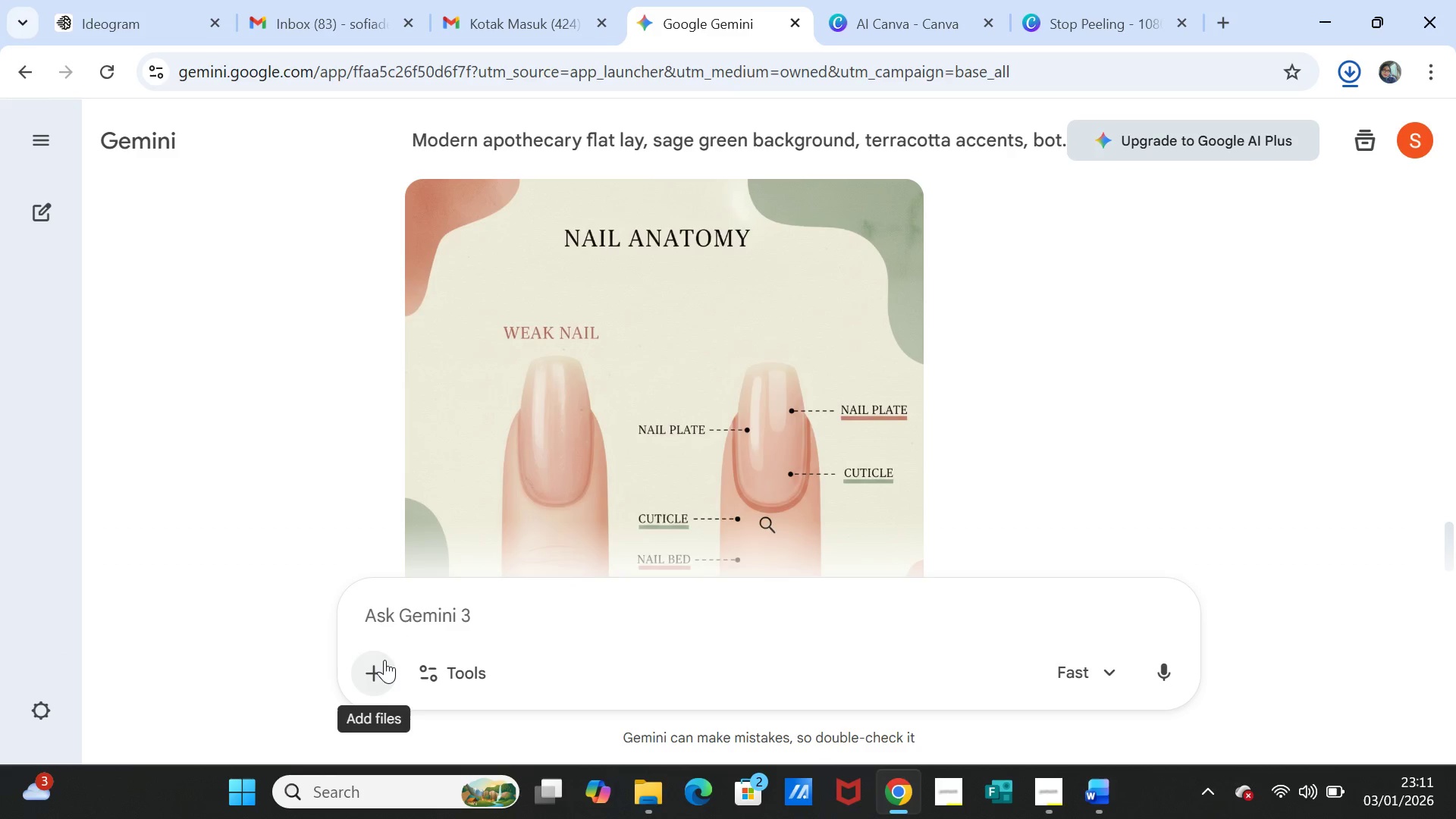 
left_click([384, 660])
 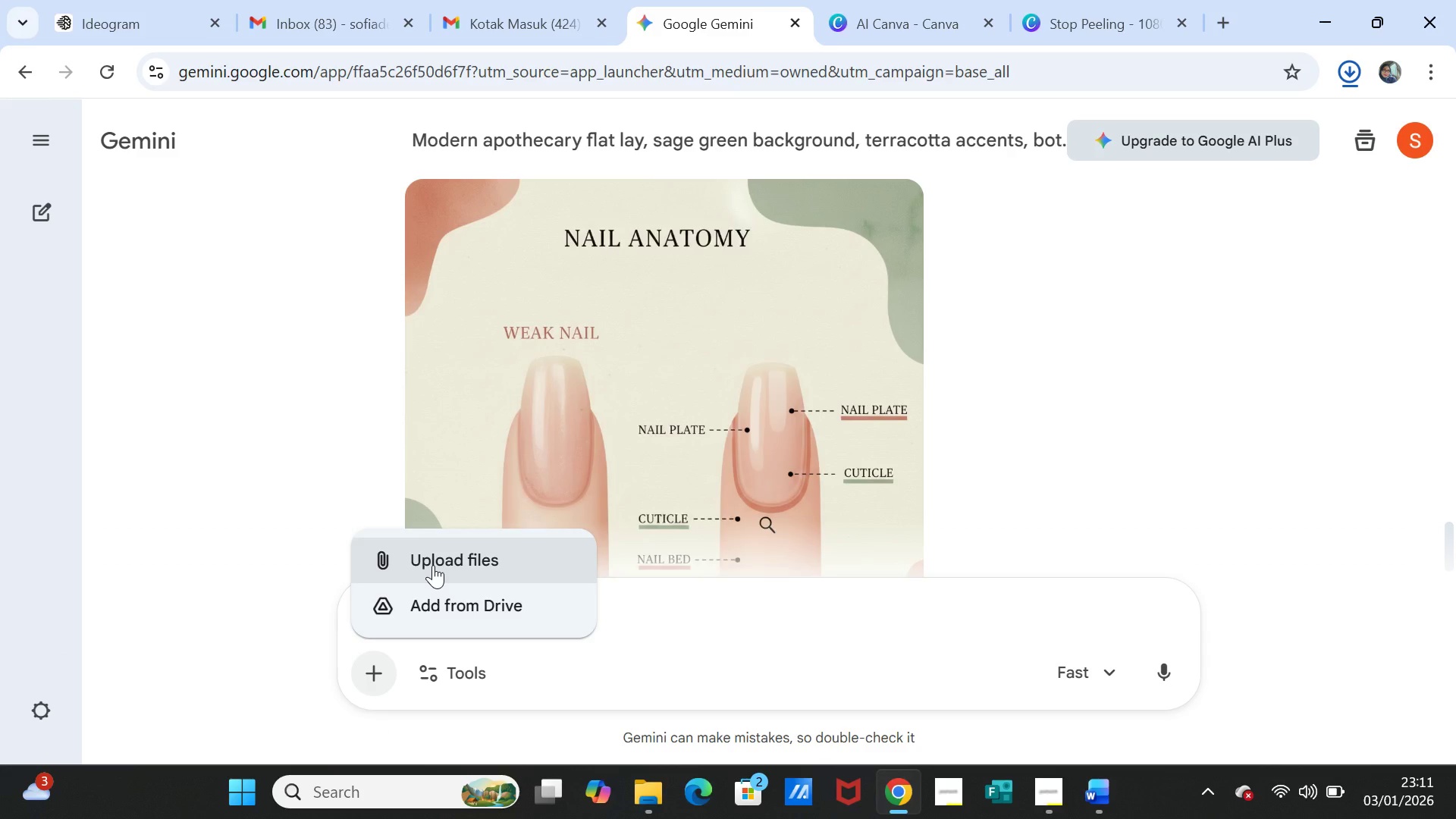 
left_click([433, 565])
 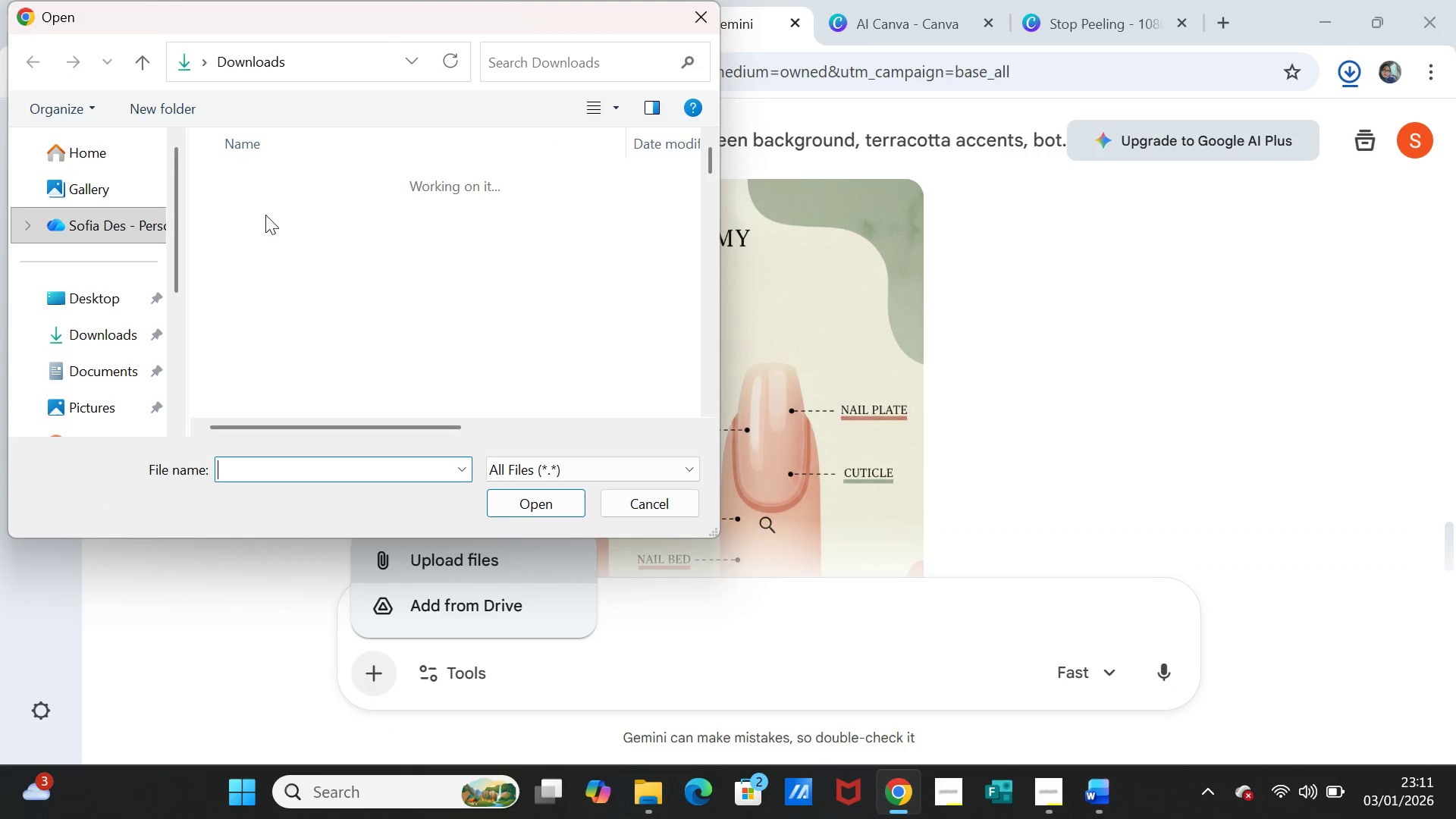 
left_click([285, 205])
 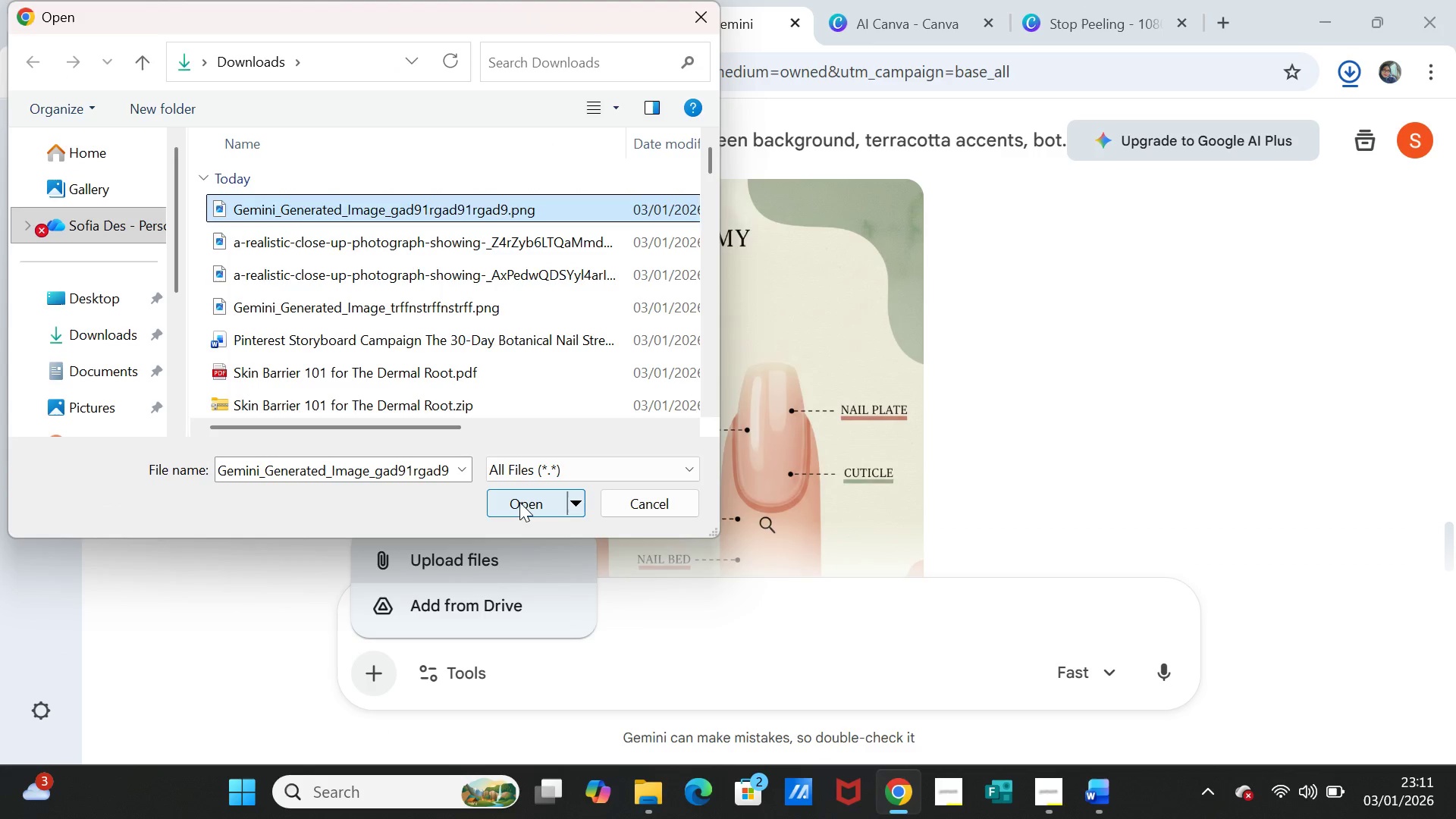 
left_click([519, 502])
 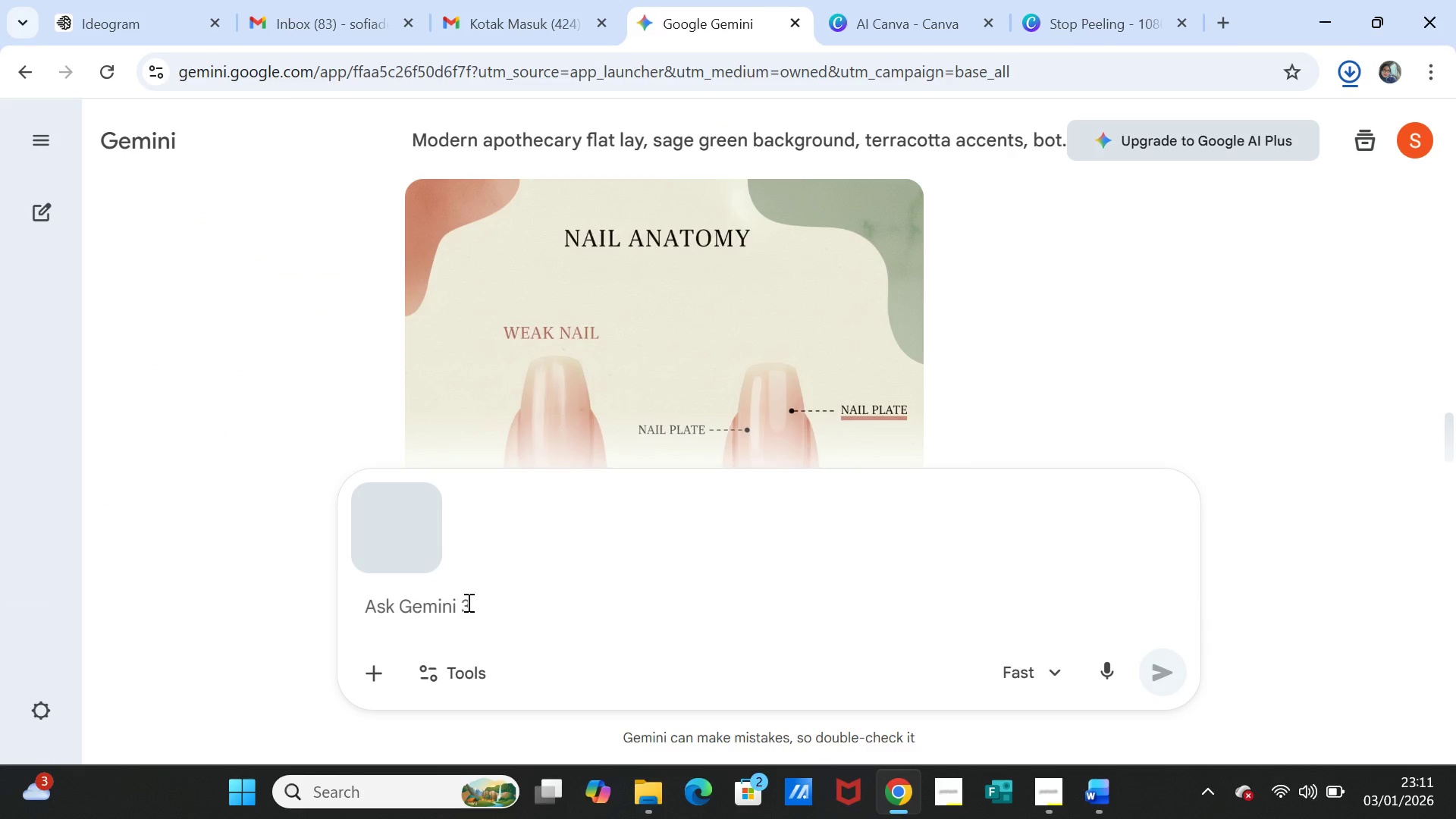 
left_click([467, 602])
 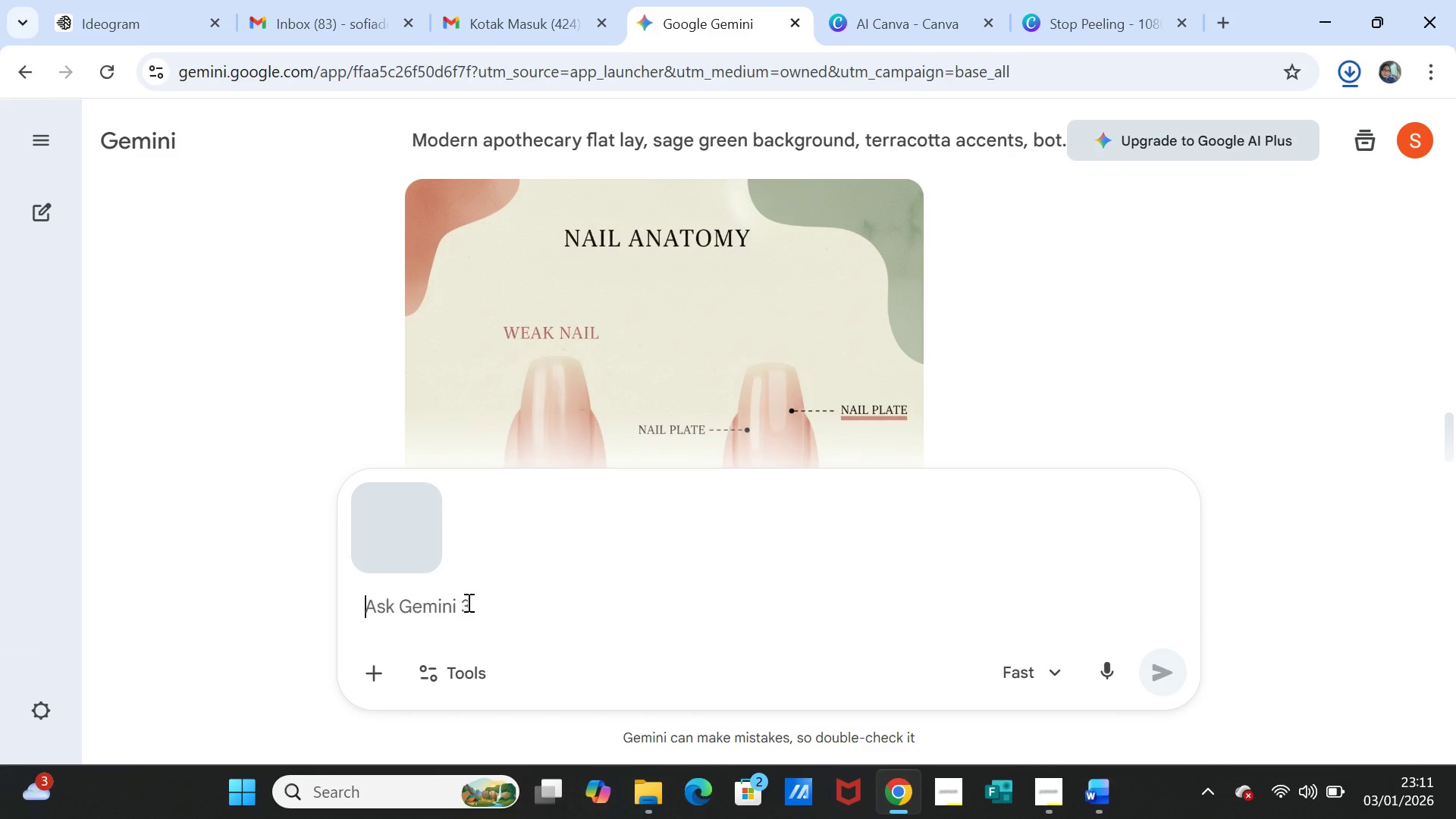 
type(rubah jadi ukuran )
 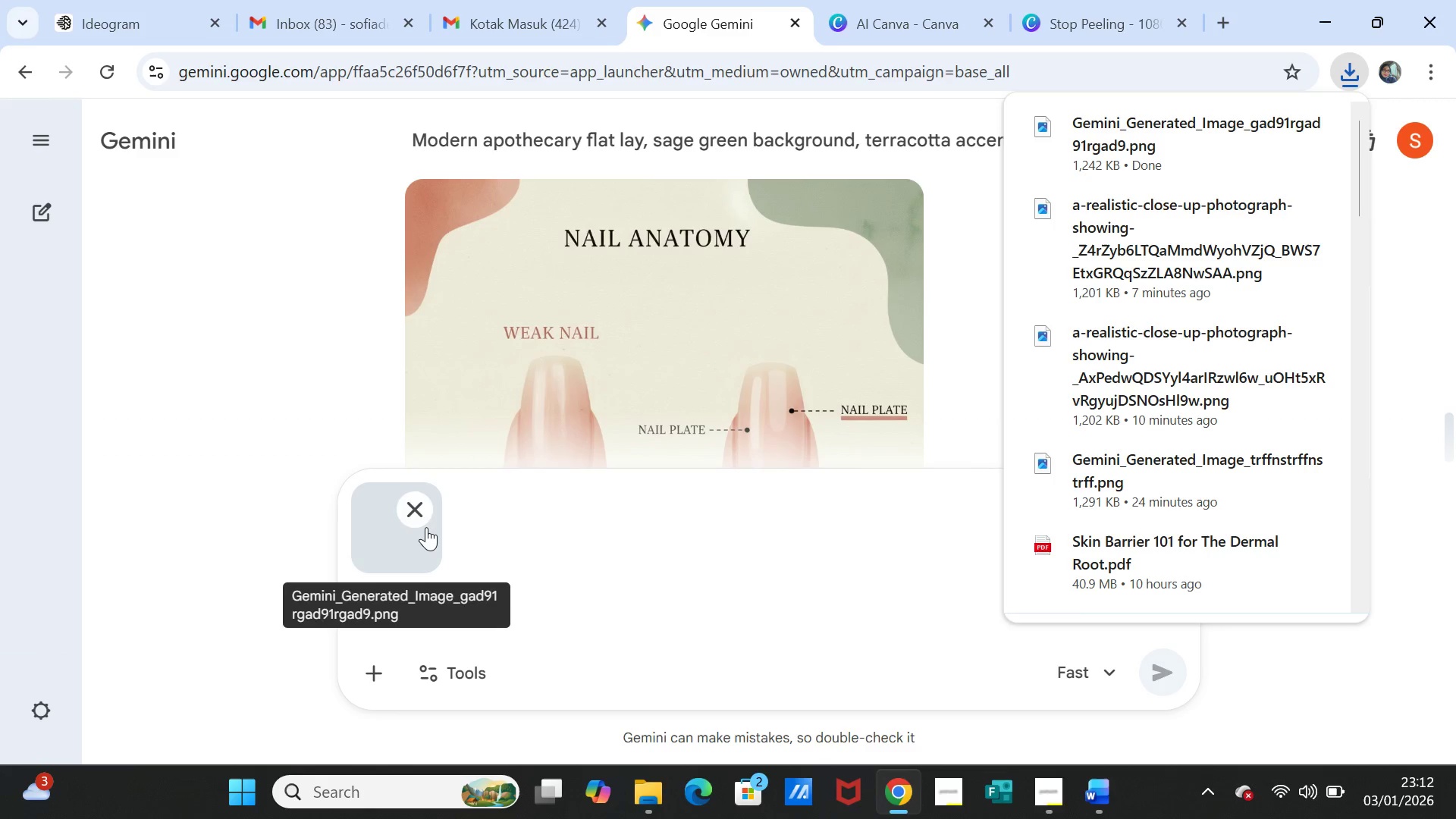 
left_click([425, 507])
 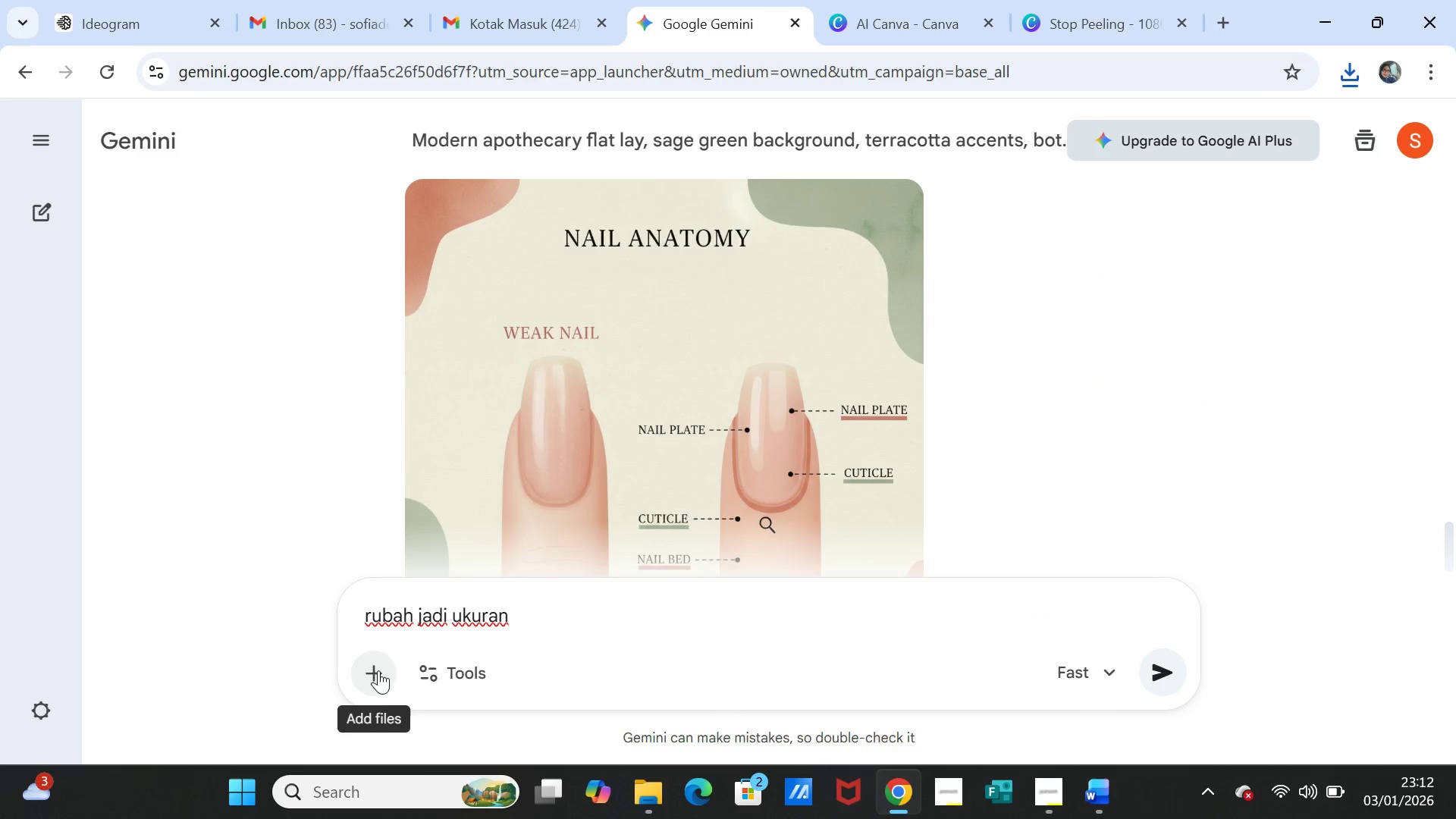 
left_click([377, 670])
 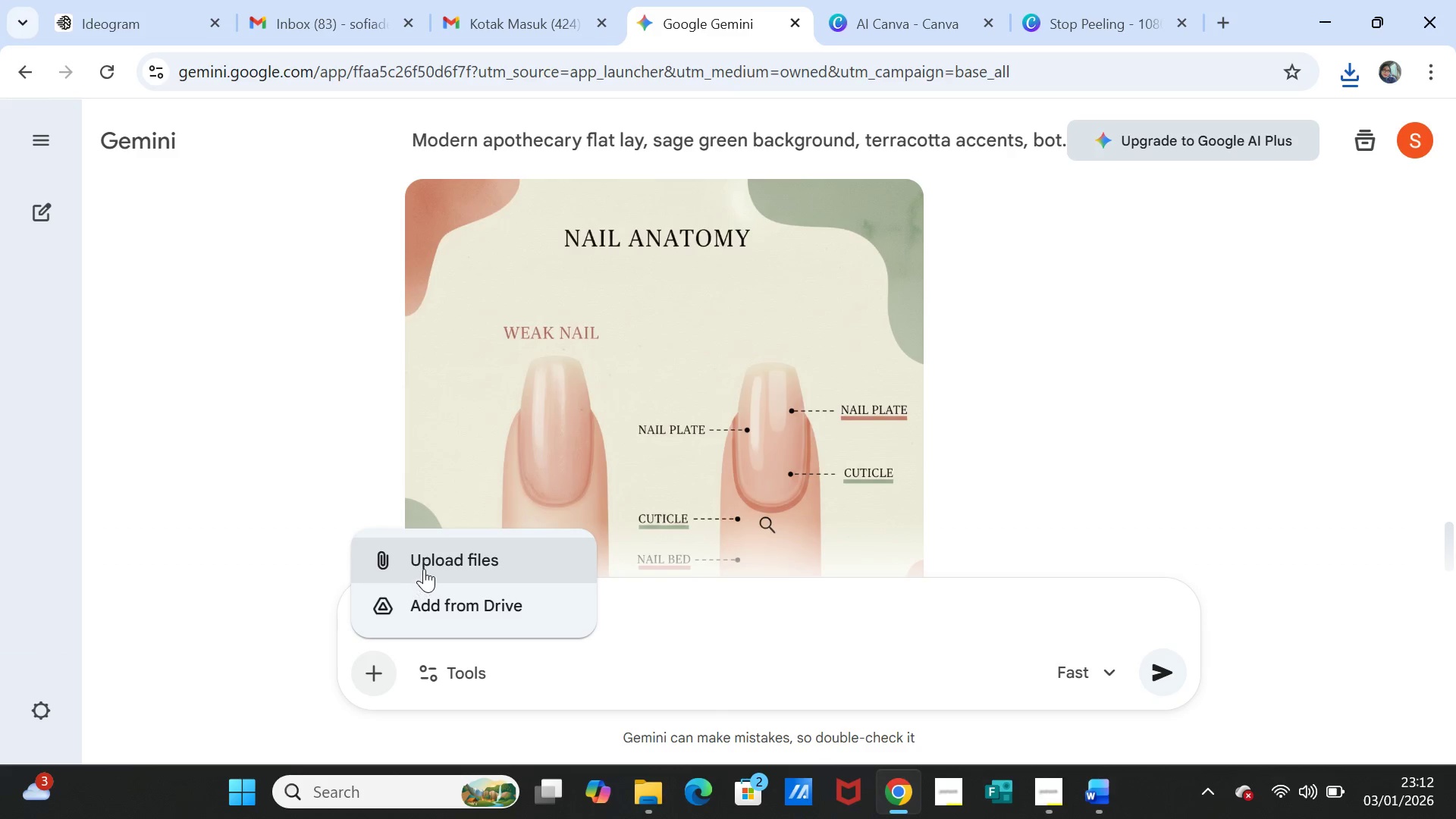 
left_click([424, 567])
 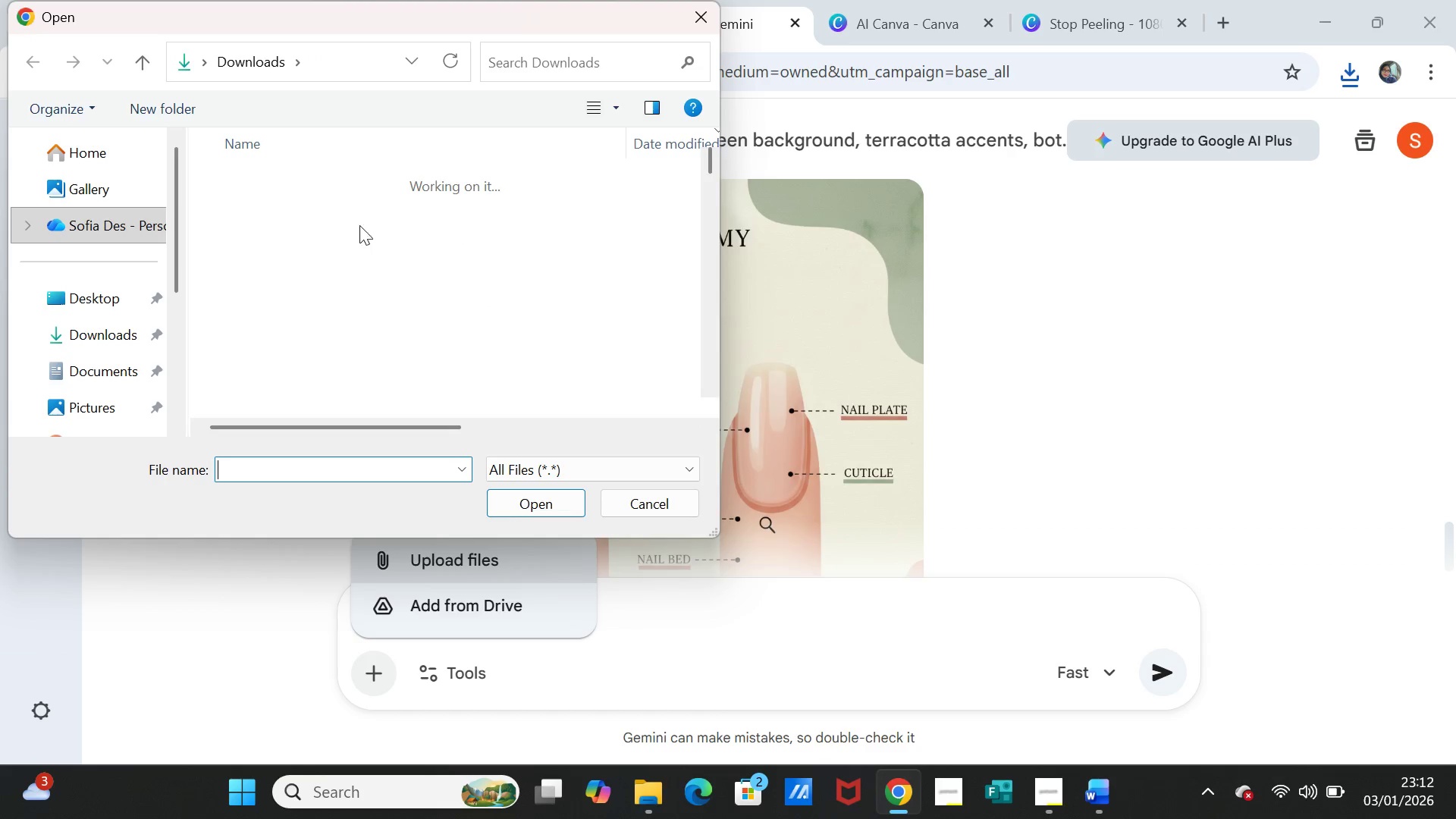 
left_click([358, 209])
 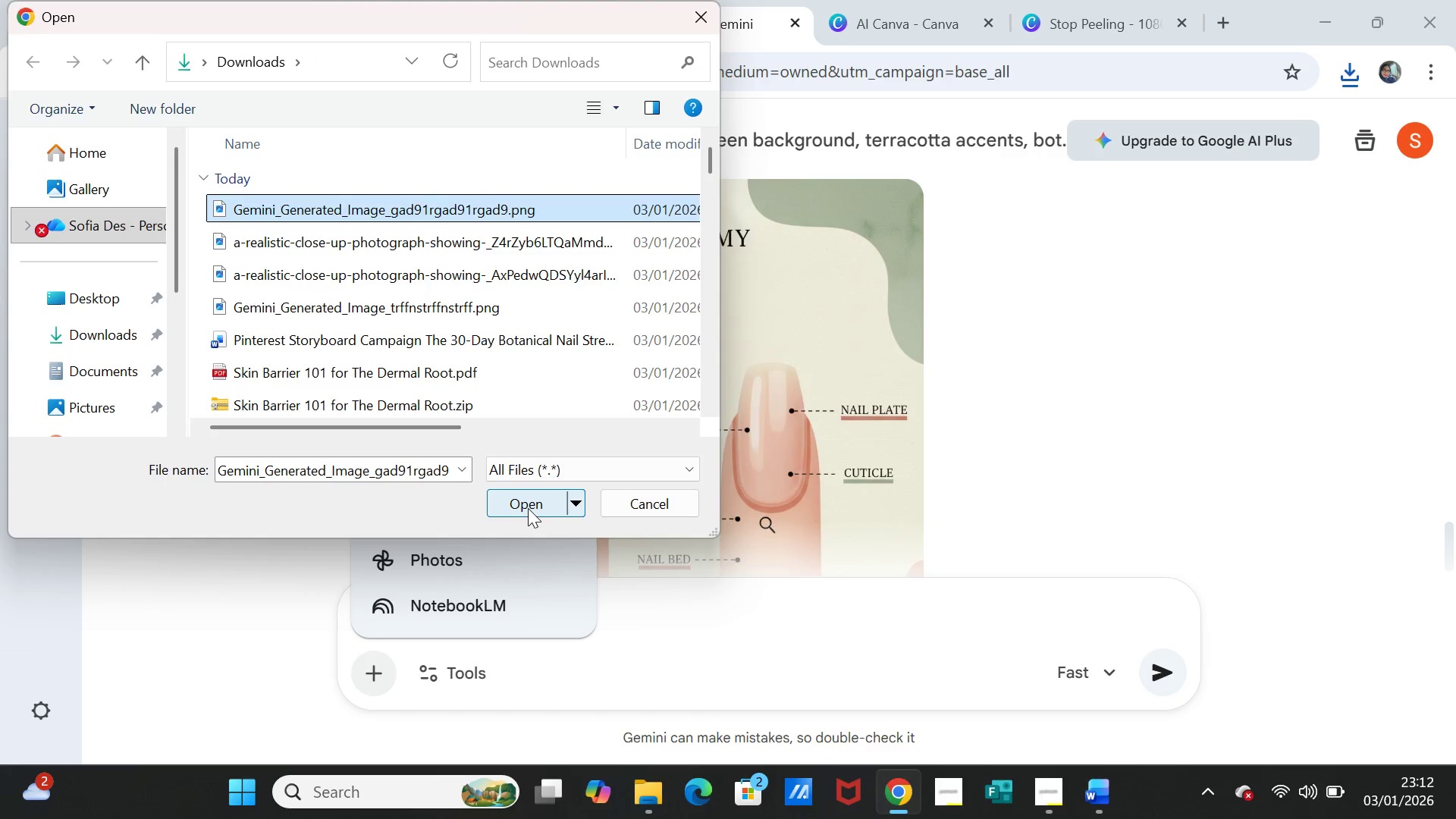 
left_click([528, 508])
 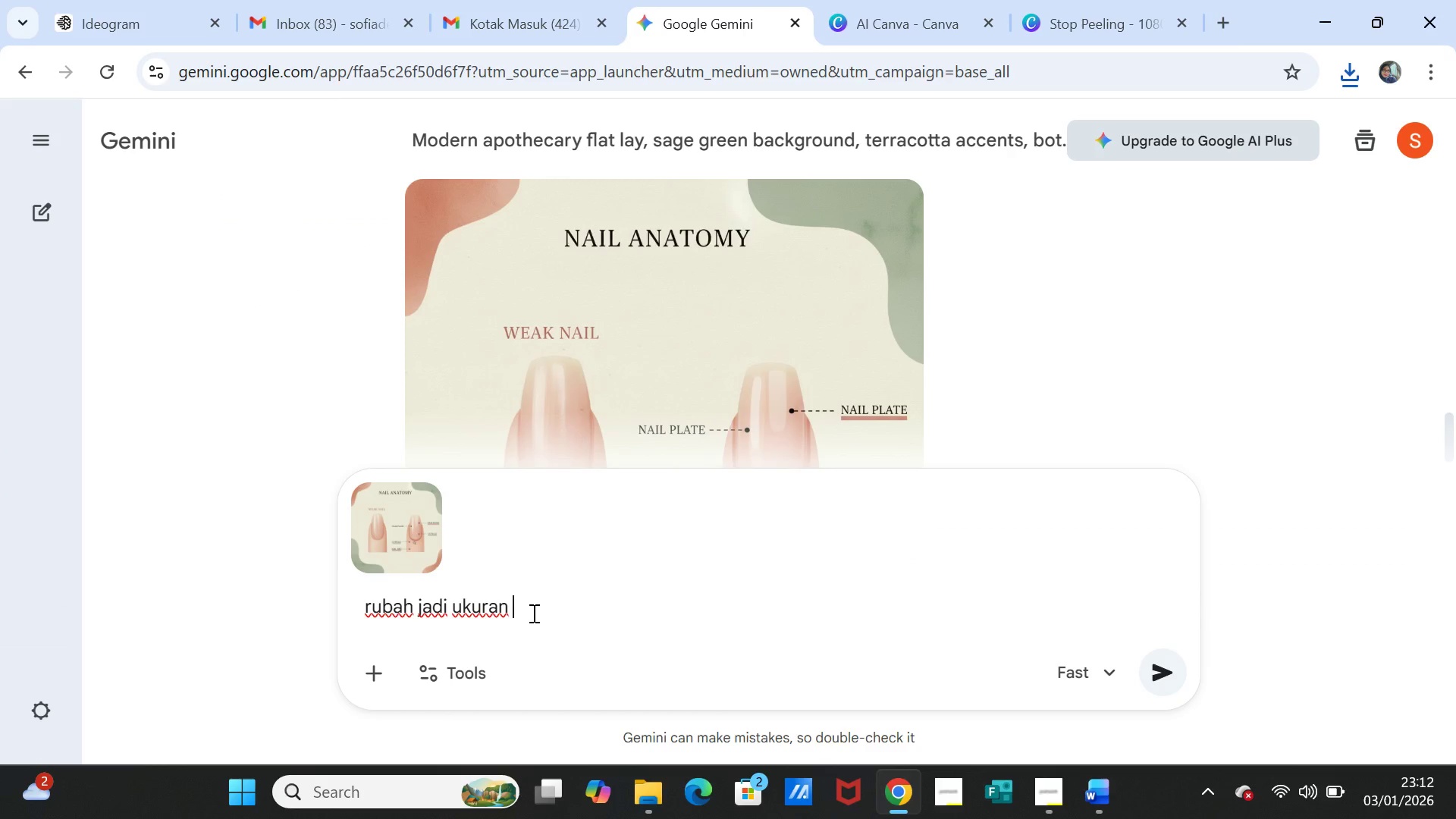 
type(untuk pin pinterest  1080x1920px)
 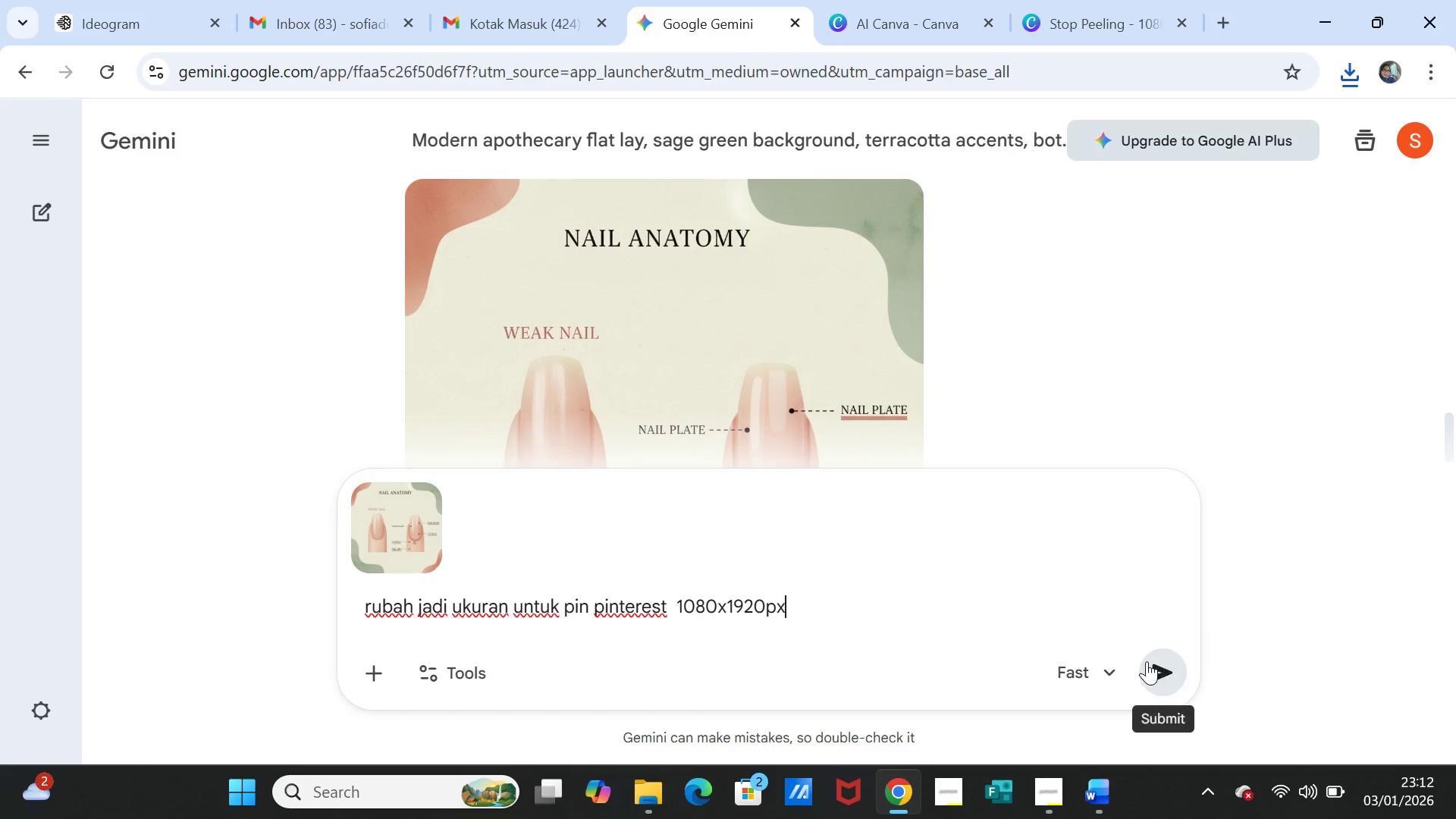 
left_click([1155, 665])
 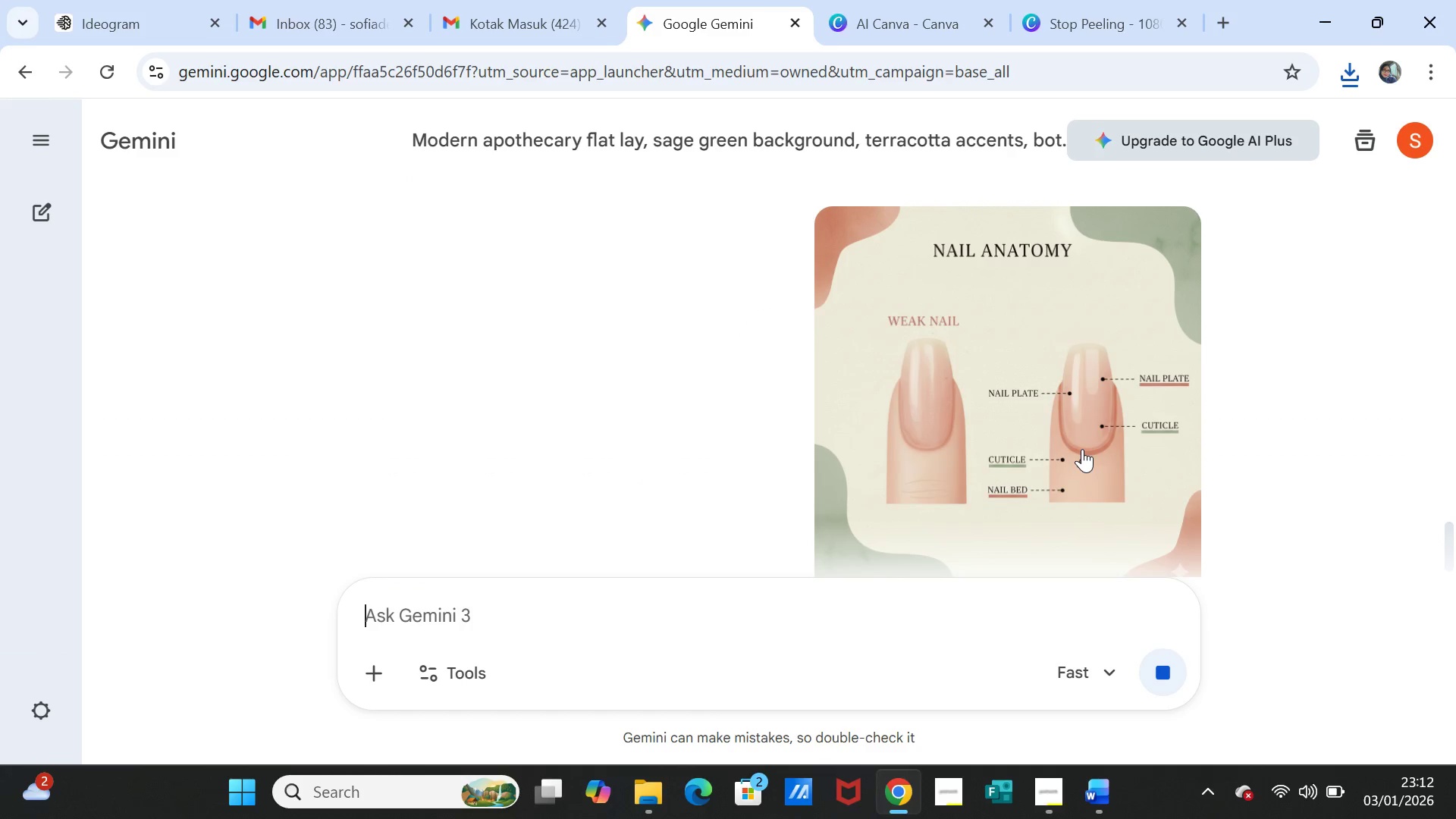 
wait(5.36)
 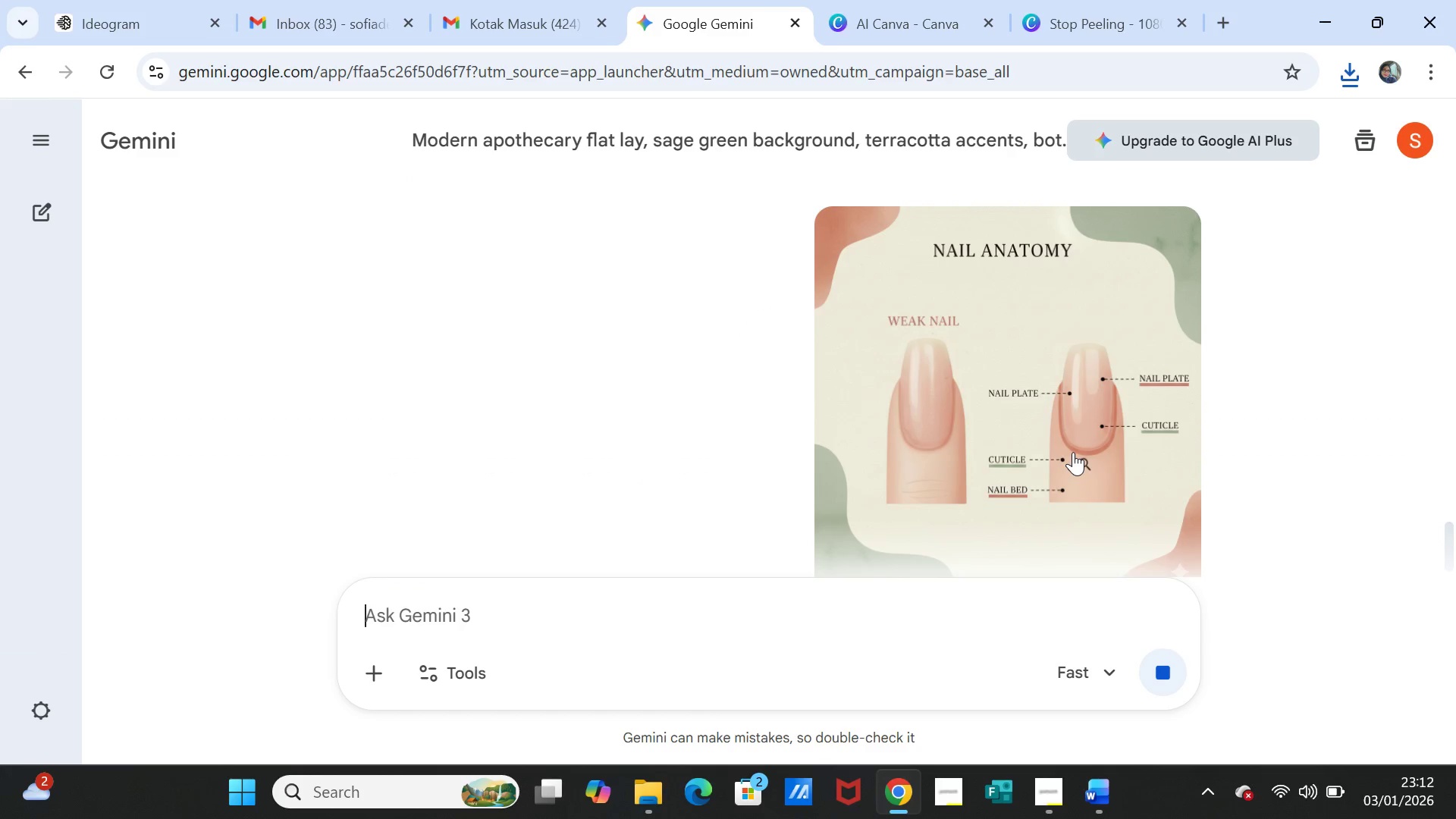 
scroll: coordinate [657, 434], scroll_direction: down, amount: 3.0
 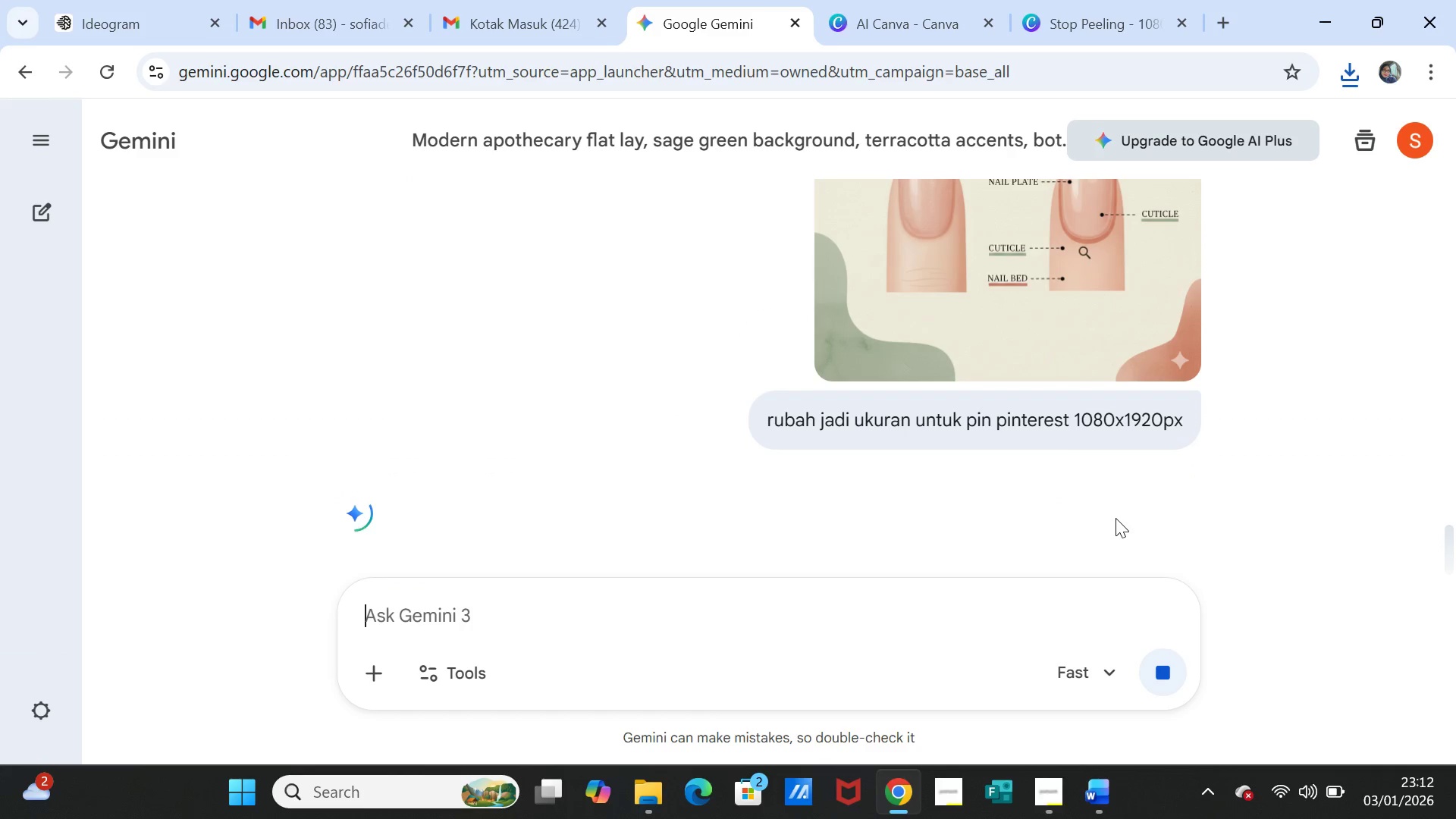 
wait(7.95)
 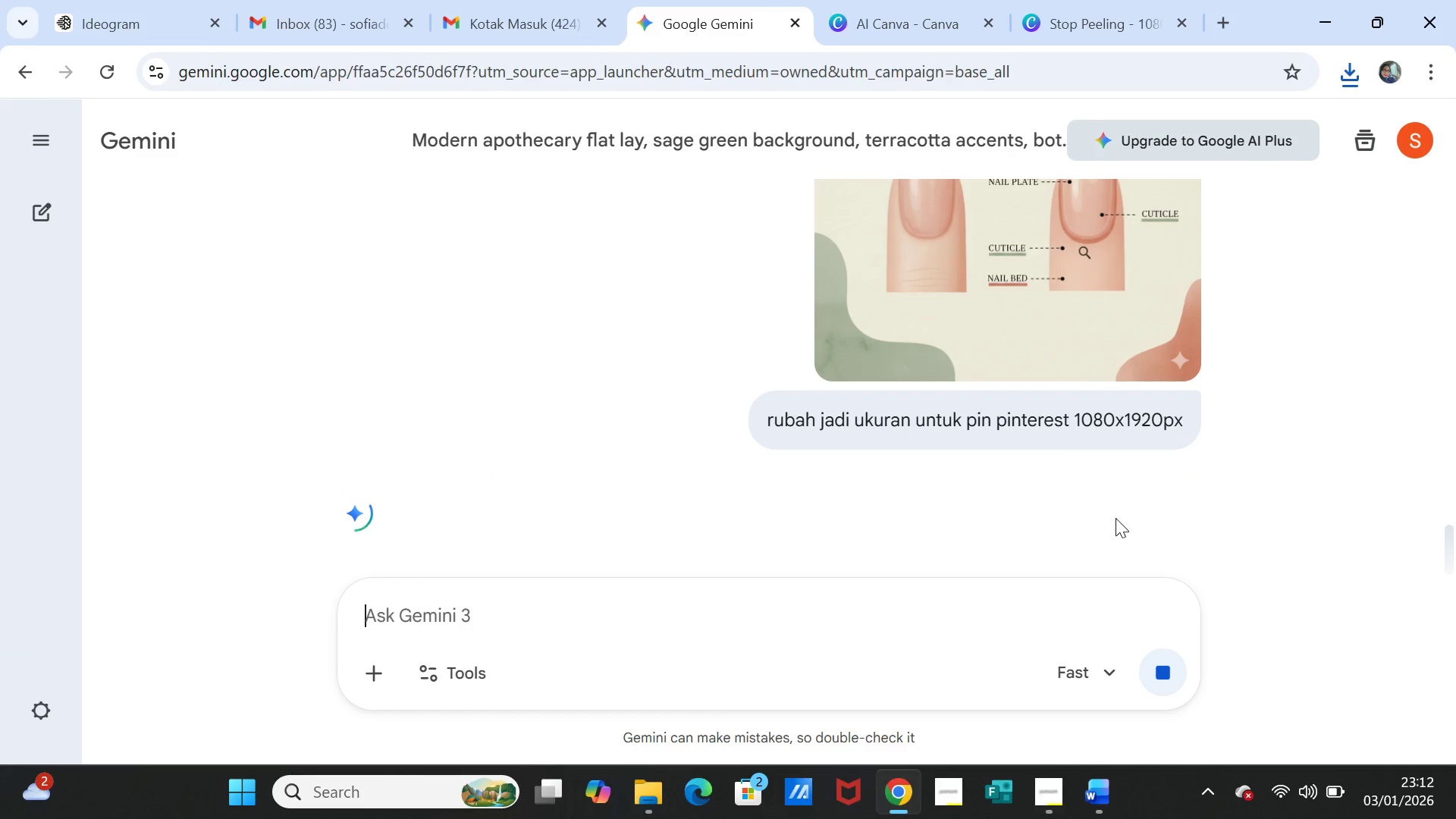 
scroll: coordinate [594, 501], scroll_direction: down, amount: 5.0
 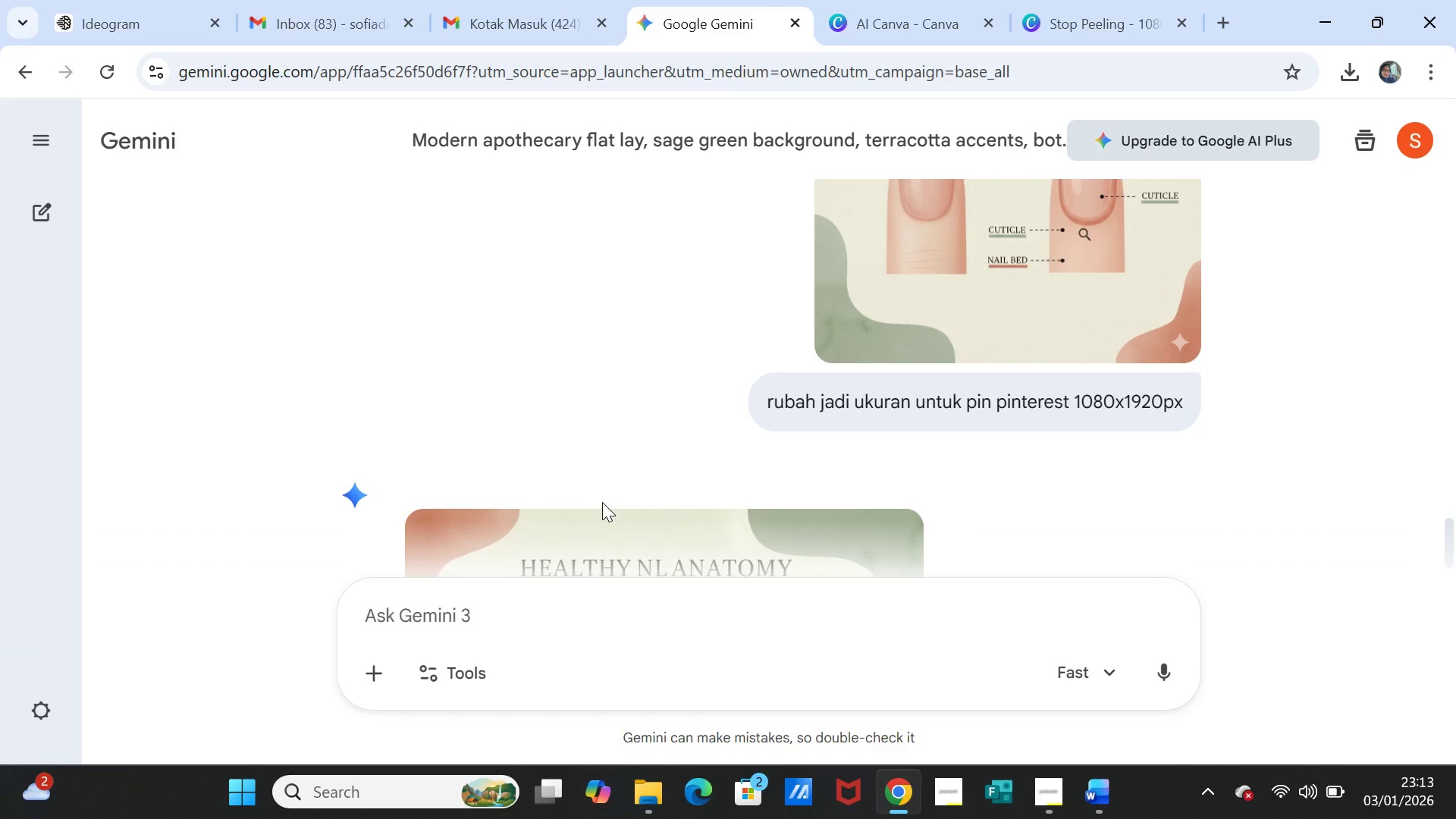 
wait(29.23)
 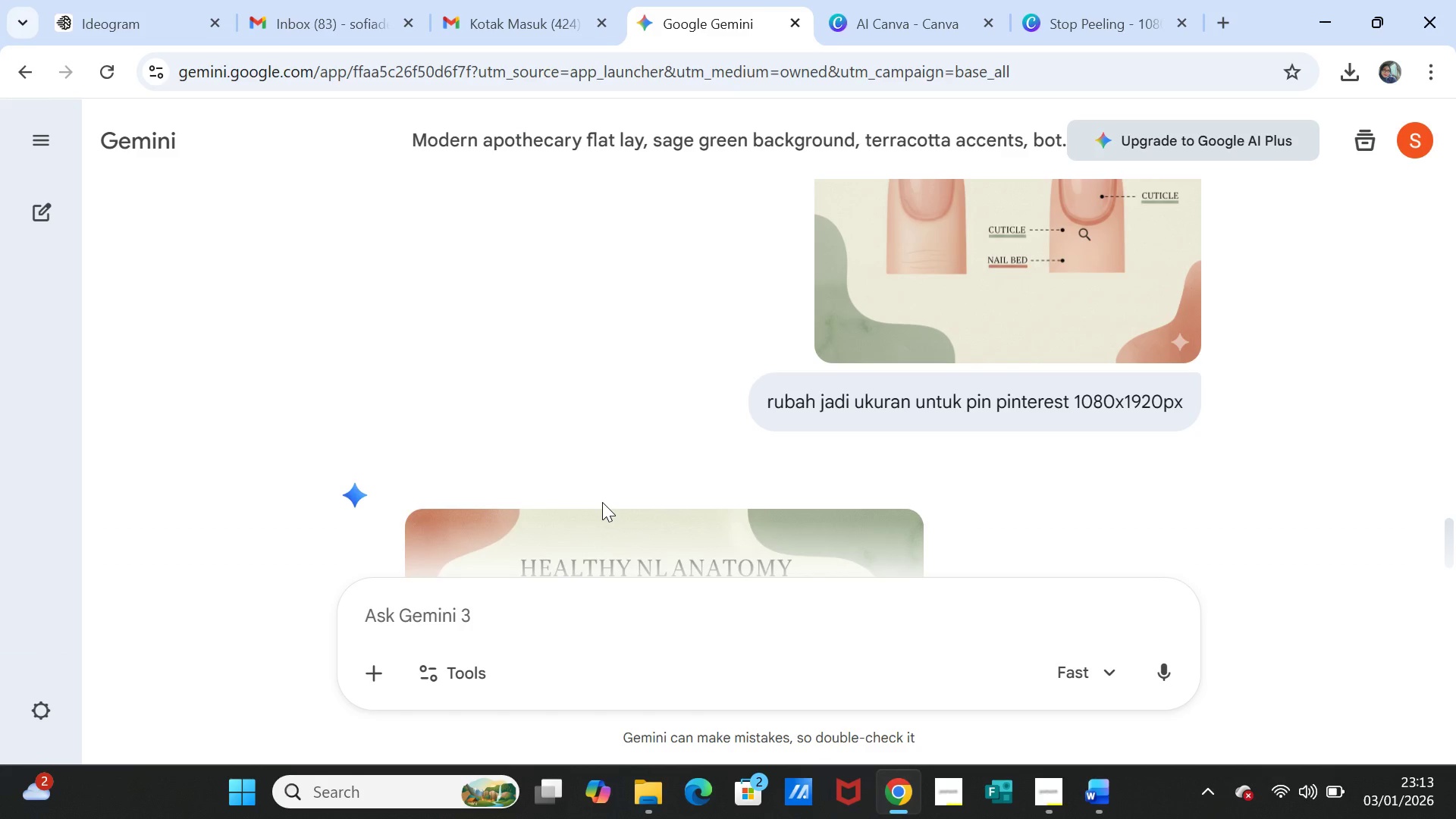 
scroll: coordinate [1001, 479], scroll_direction: down, amount: 4.0
 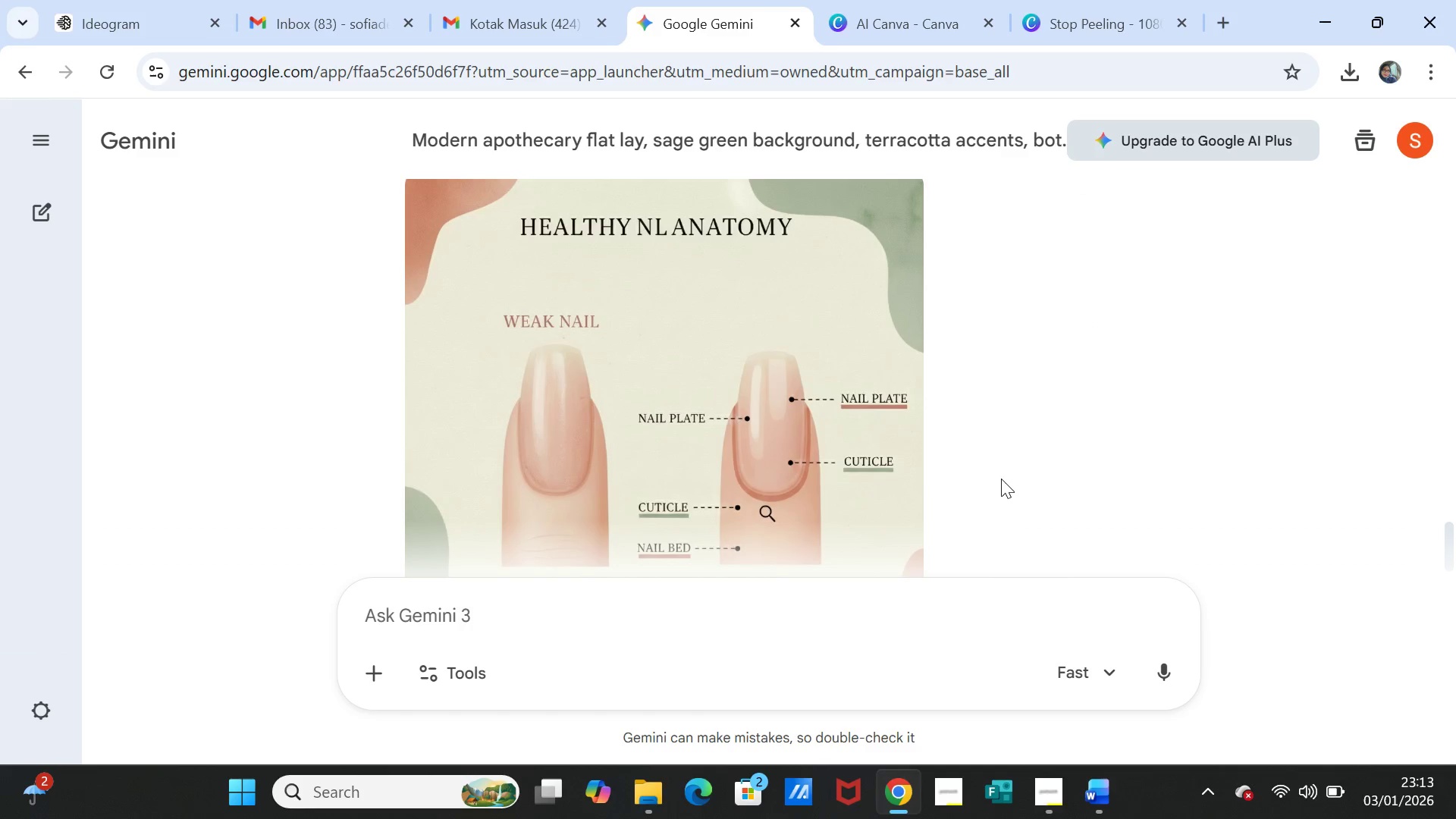 
scroll: coordinate [948, 350], scroll_direction: up, amount: 2.0
 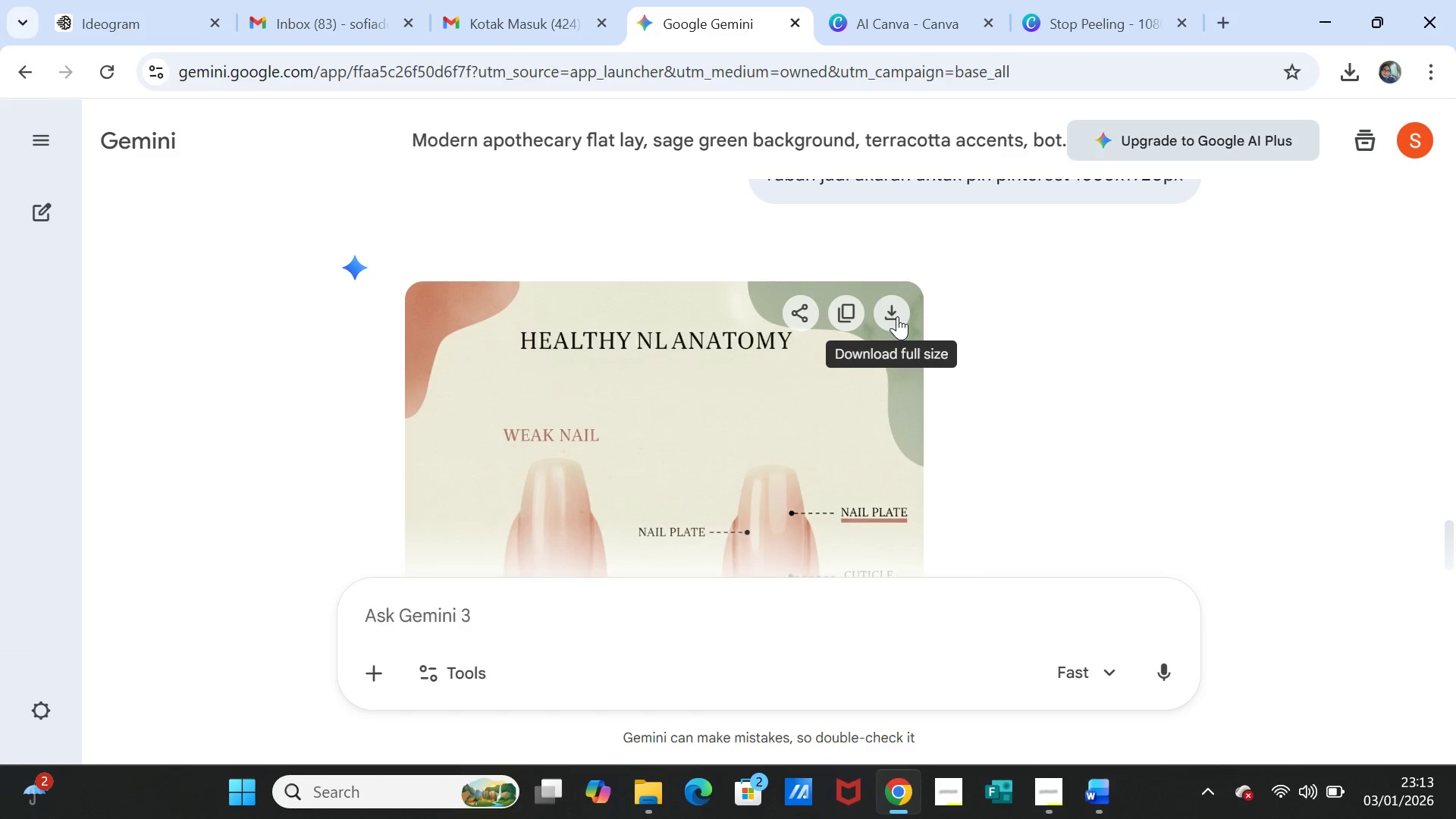 
left_click([897, 316])
 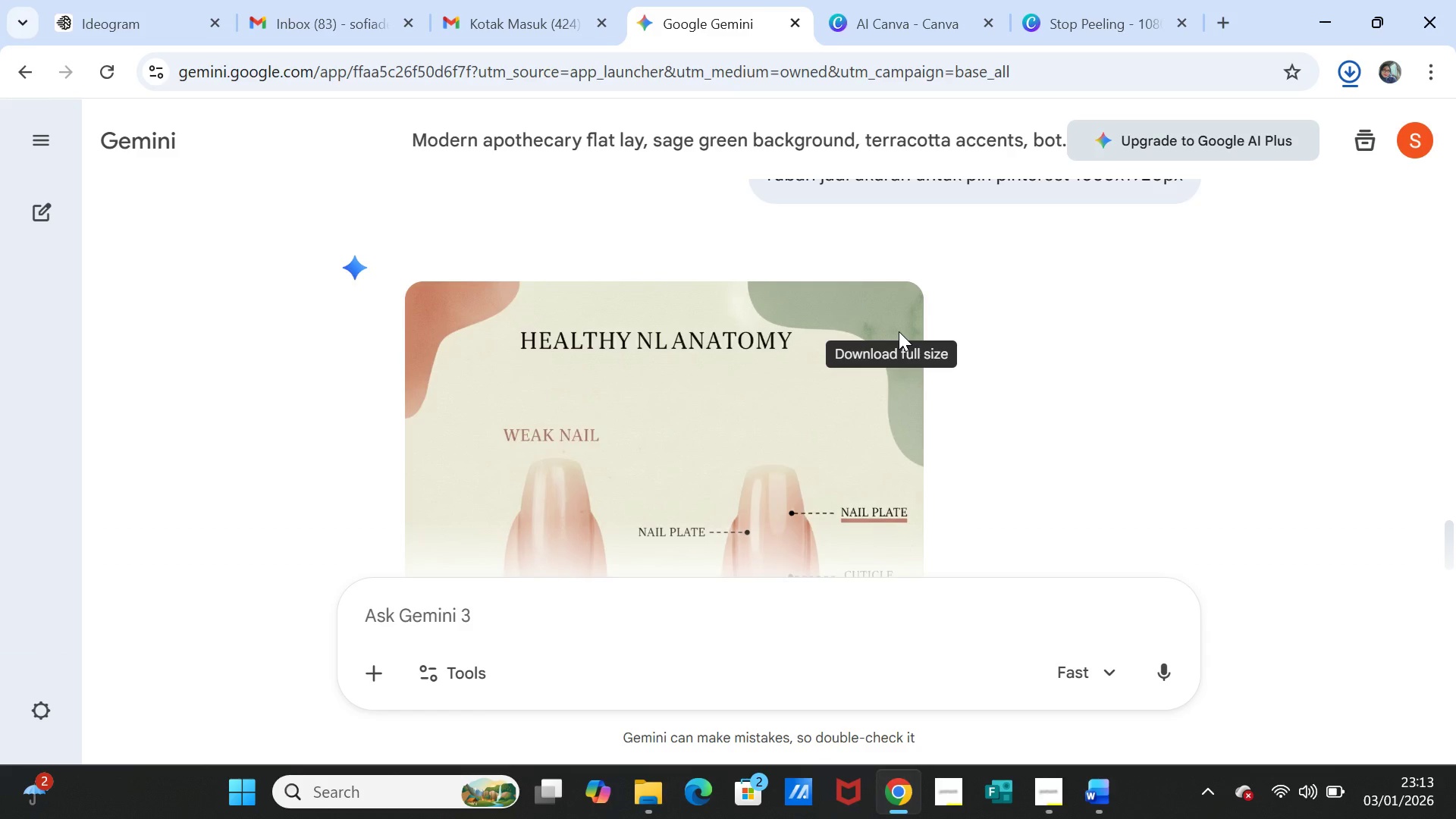 
wait(14.82)
 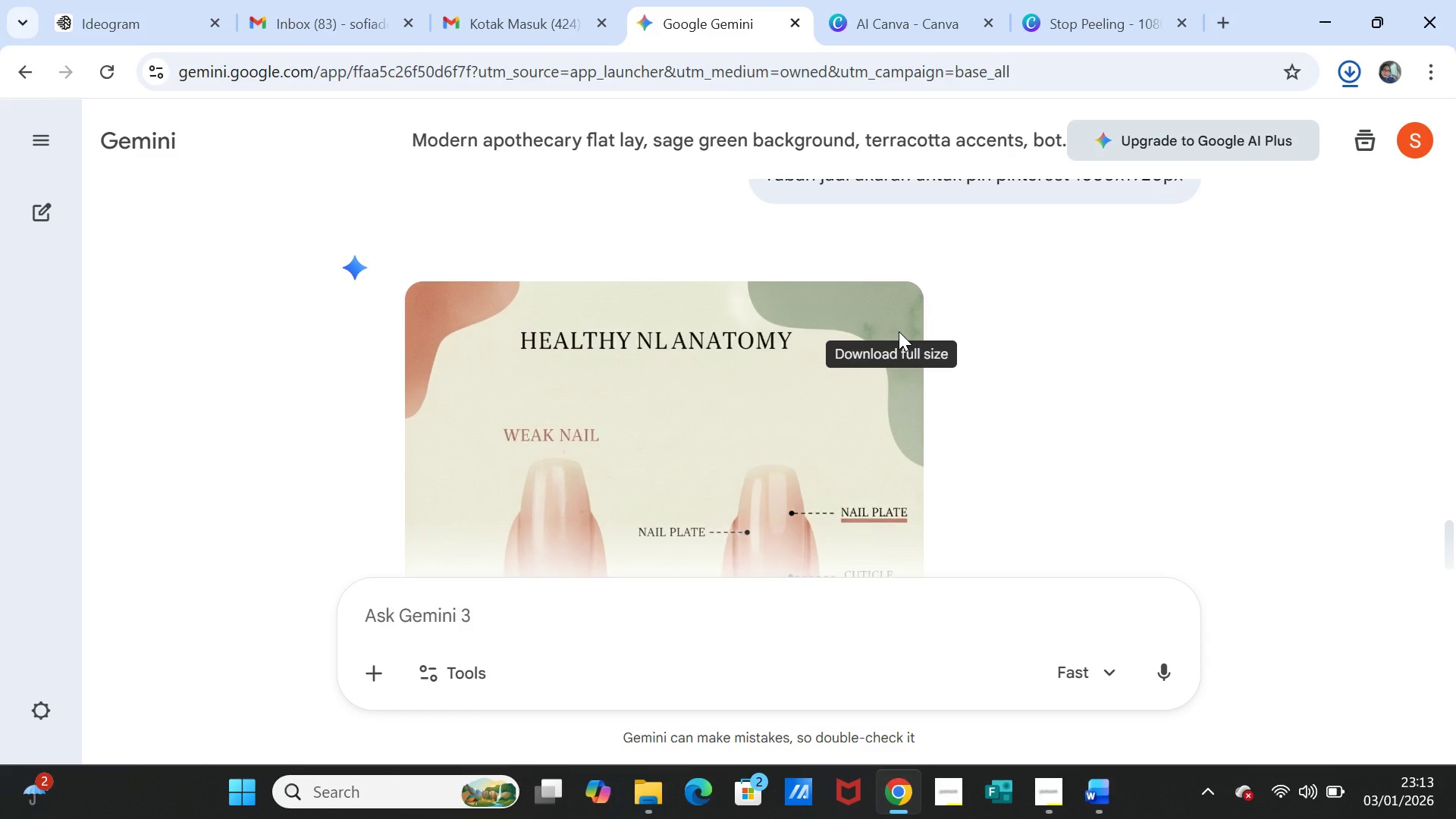 
mouse_move([1074, 39])
 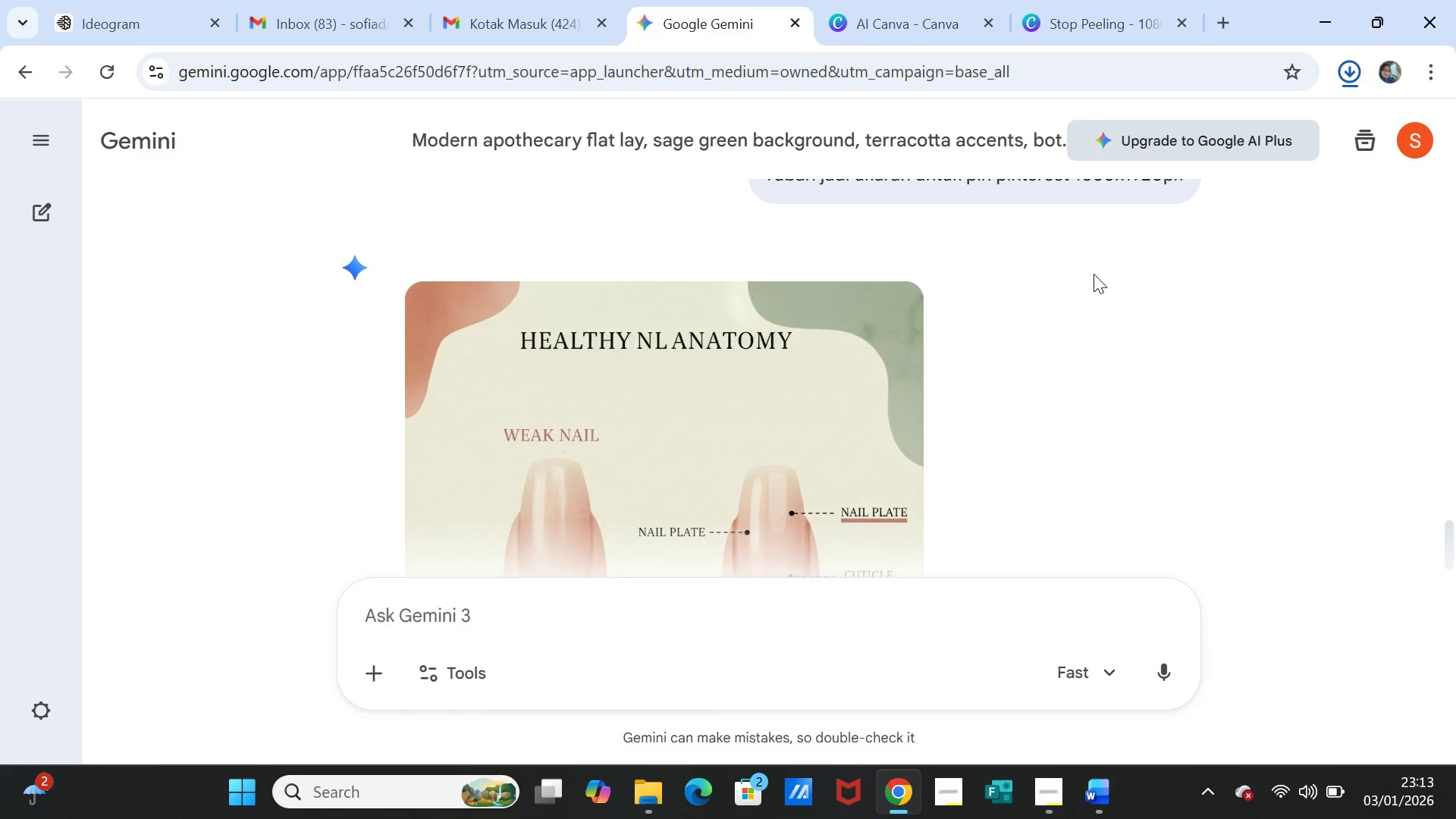 
wait(5.69)
 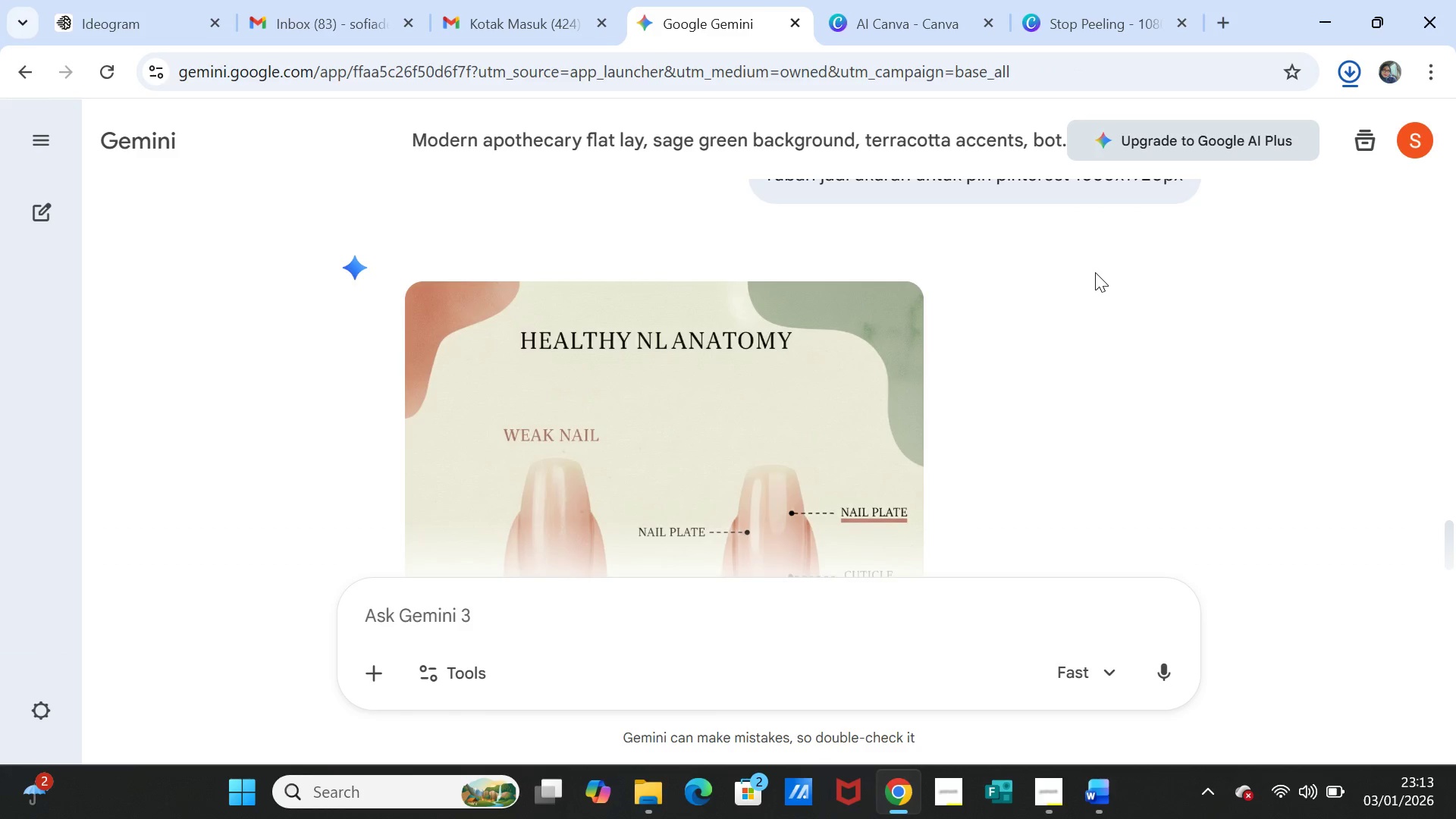 
left_click([1081, 20])
 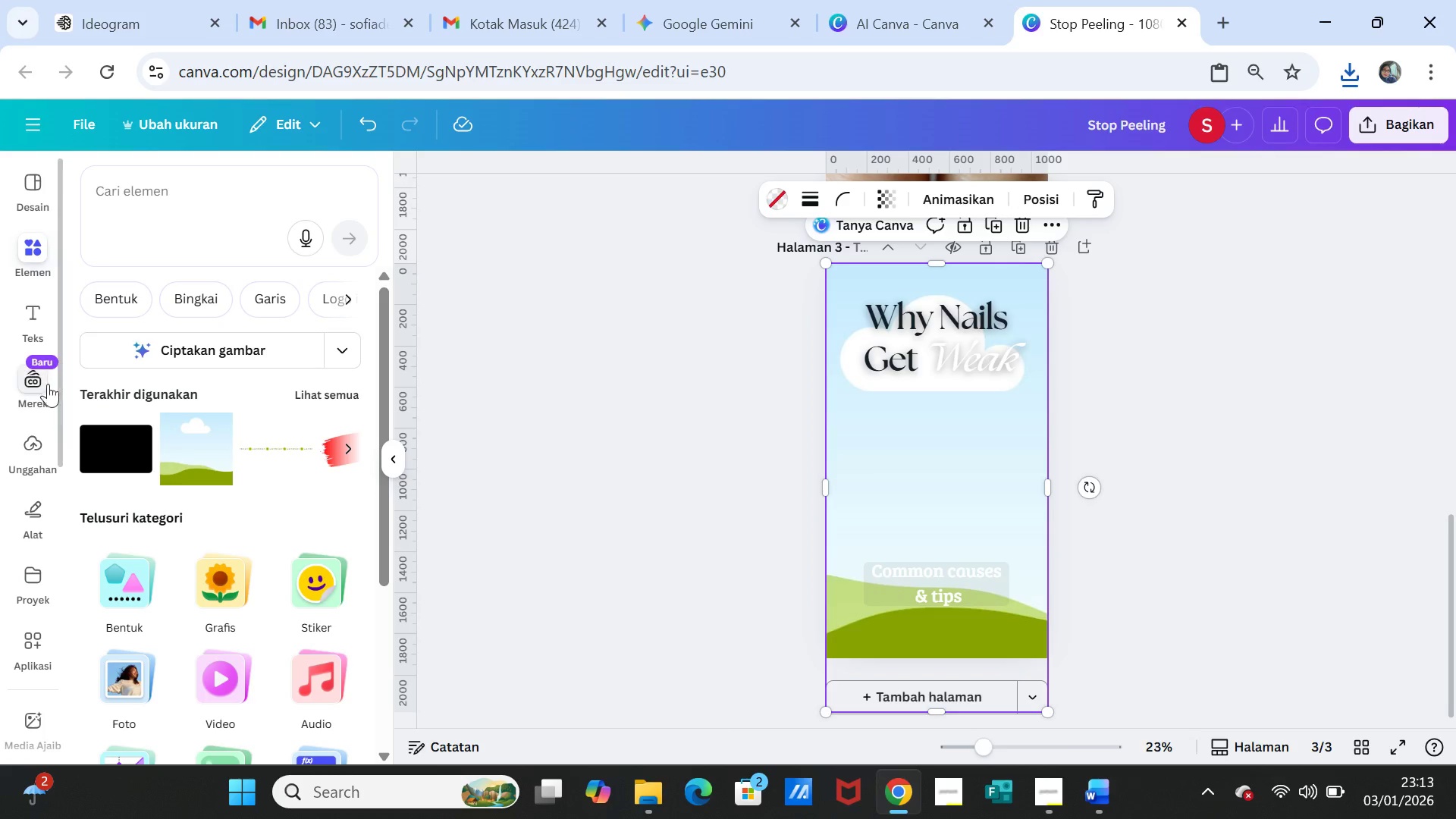 
left_click([36, 438])
 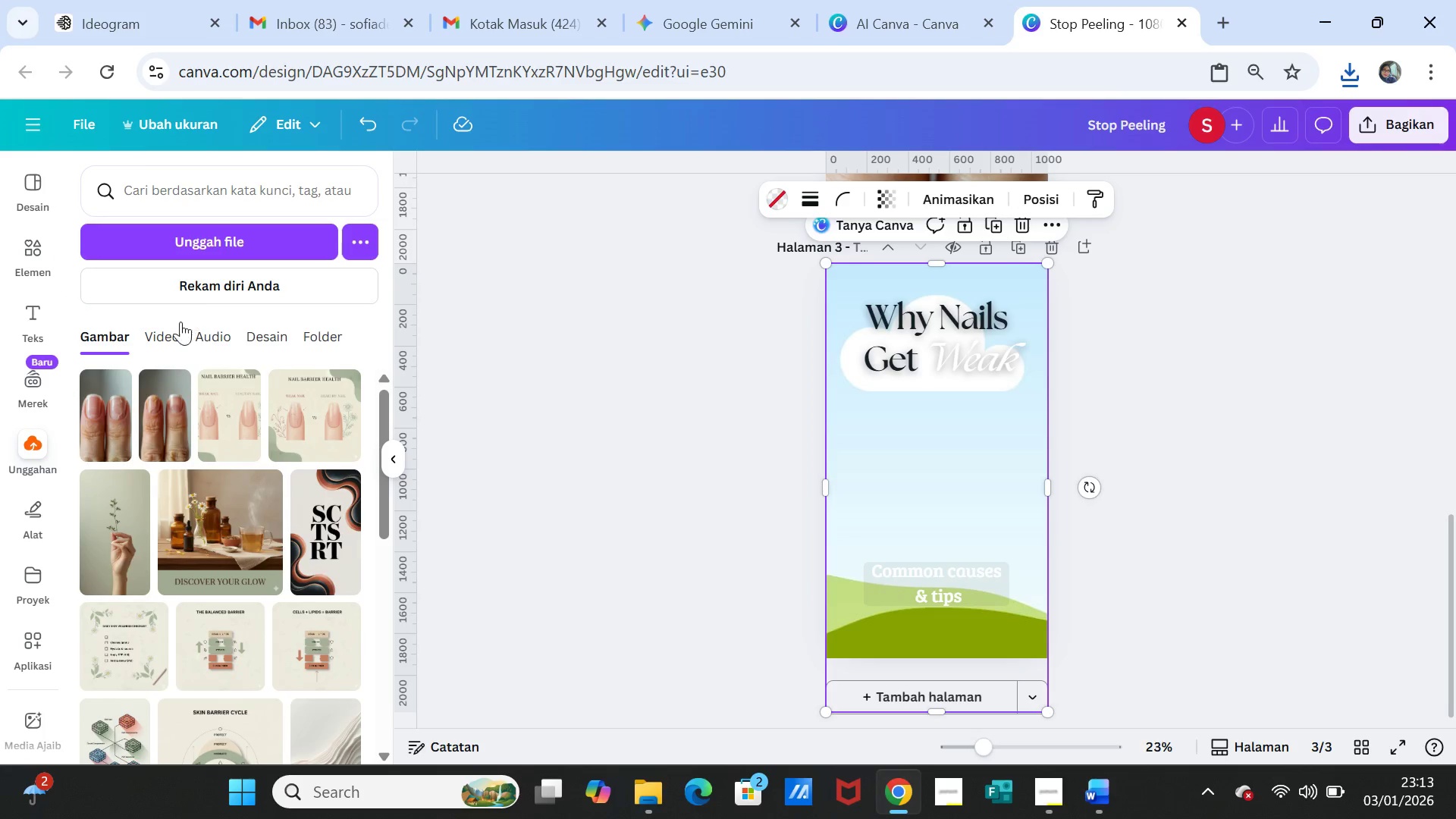 
left_click([189, 233])
 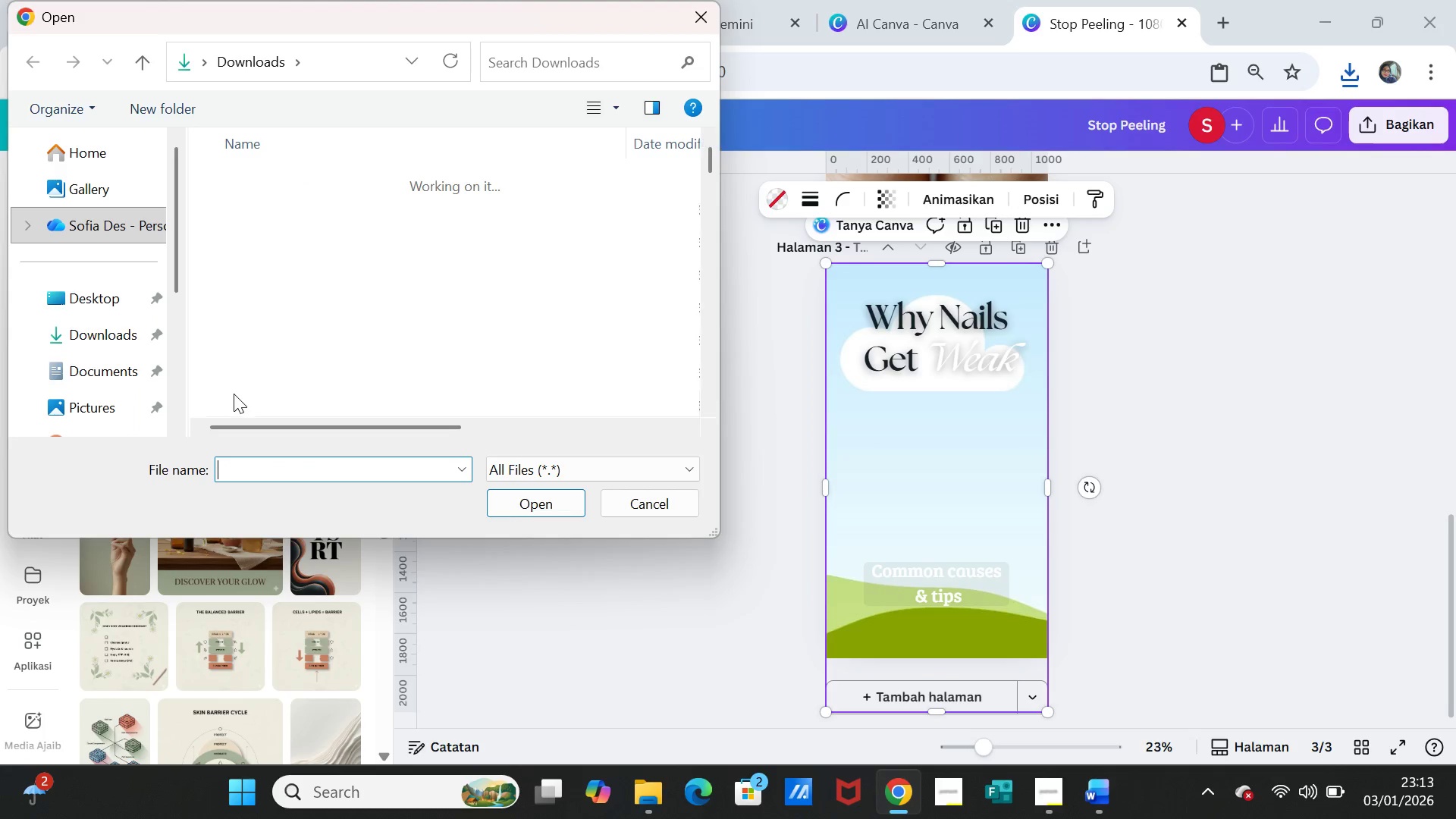 
mouse_move([234, 373])
 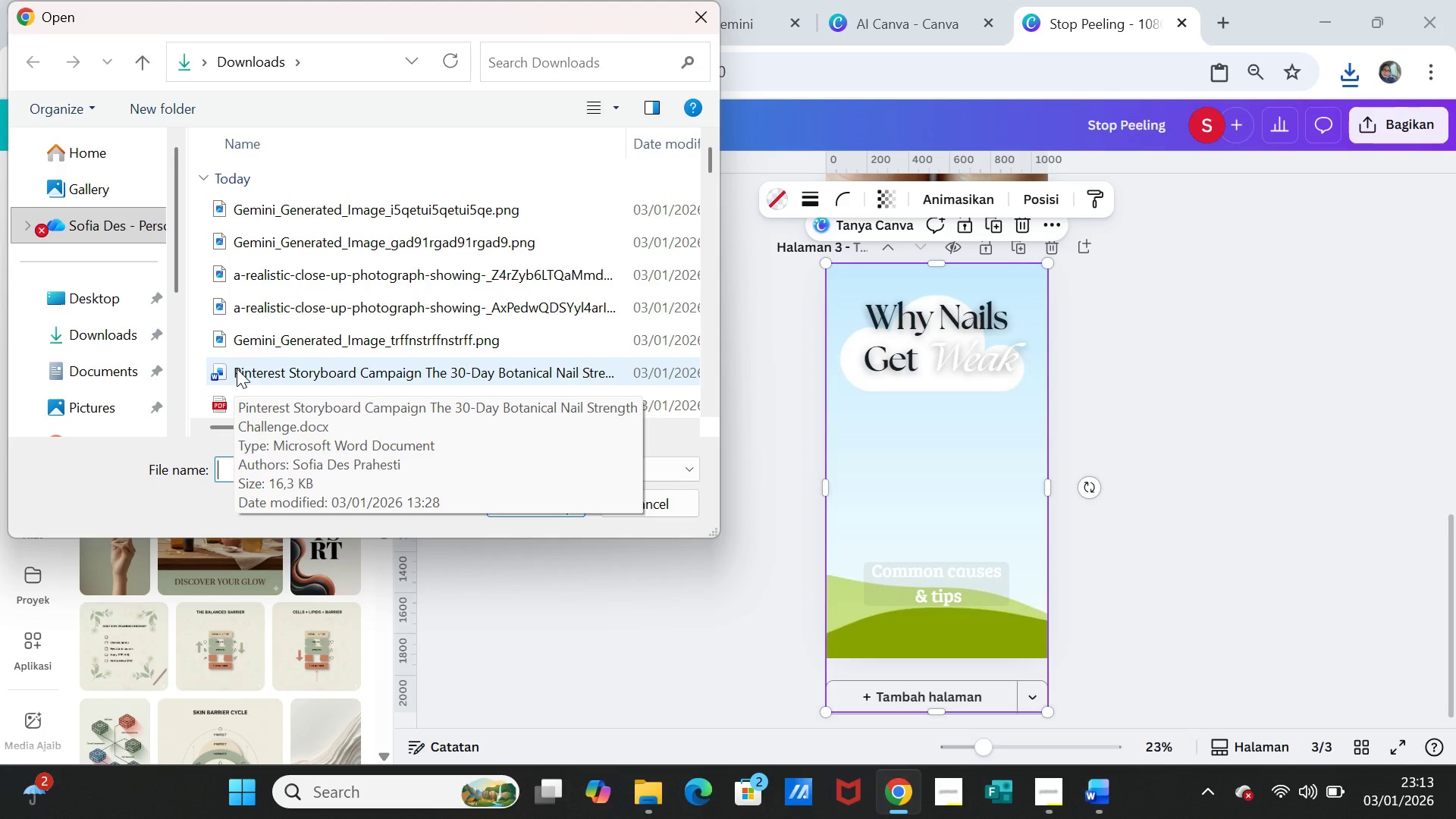 
wait(6.16)
 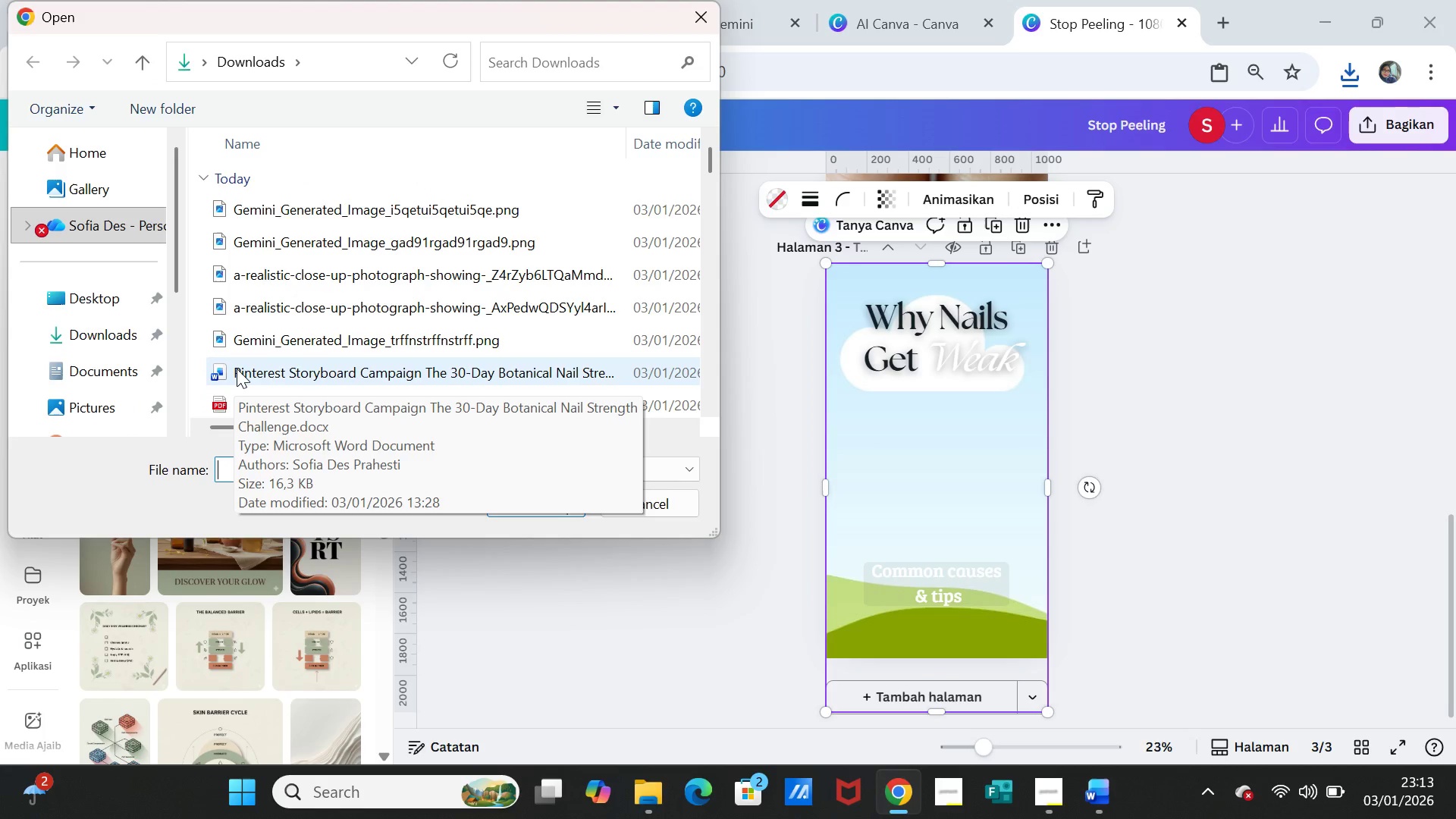 
left_click([265, 212])
 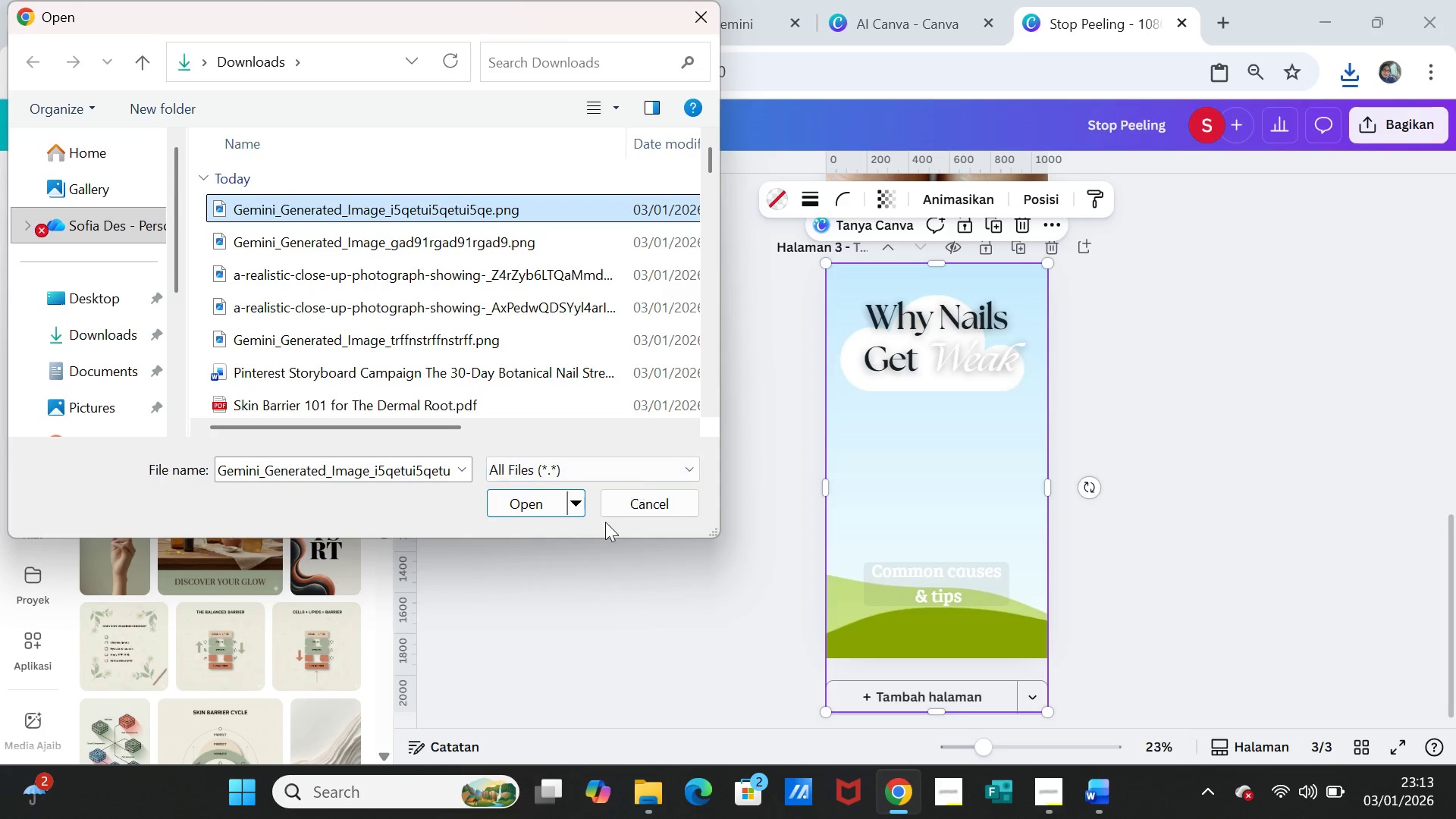 
left_click([516, 500])
 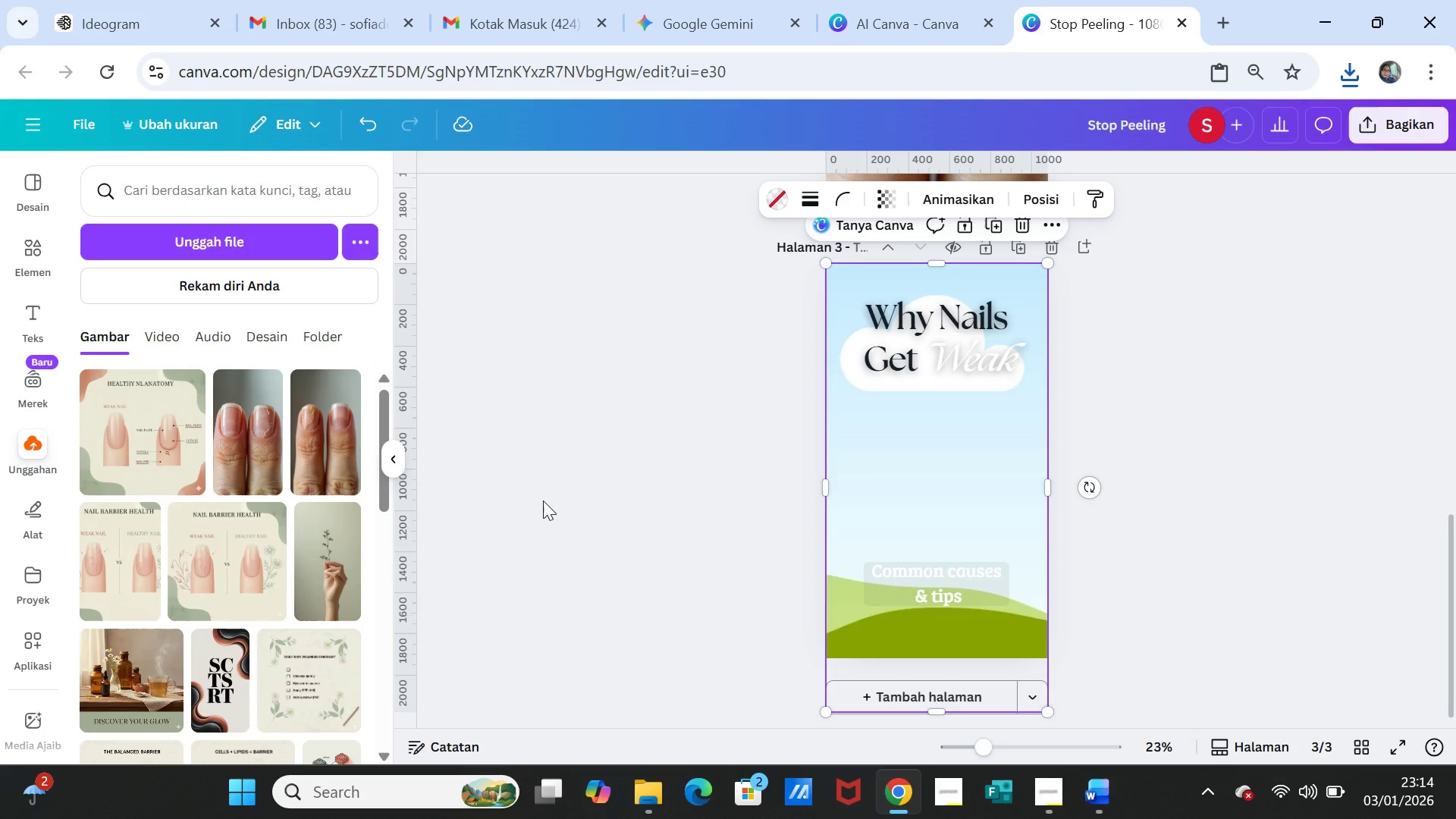 
wait(30.53)
 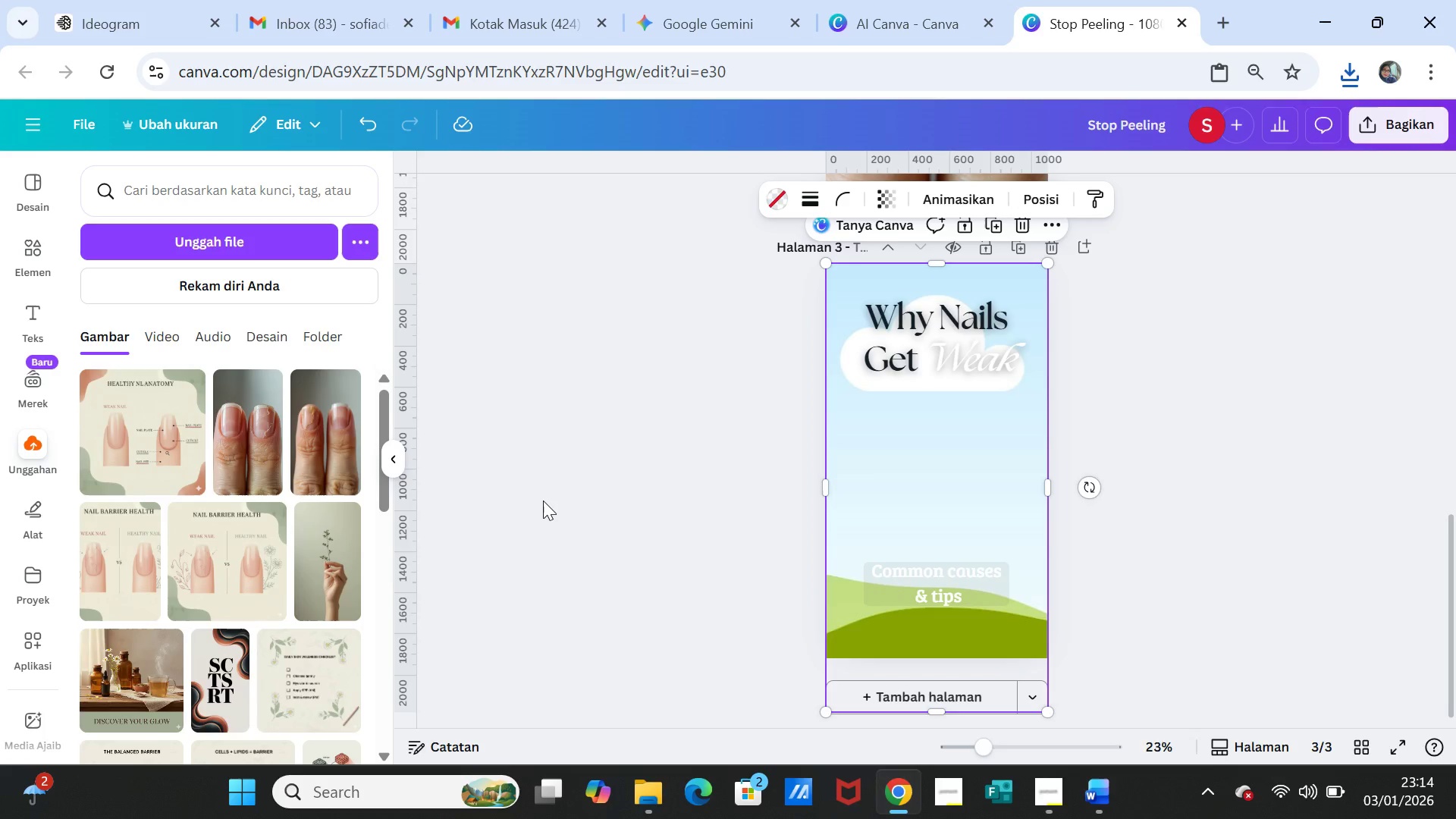 
left_click([165, 450])
 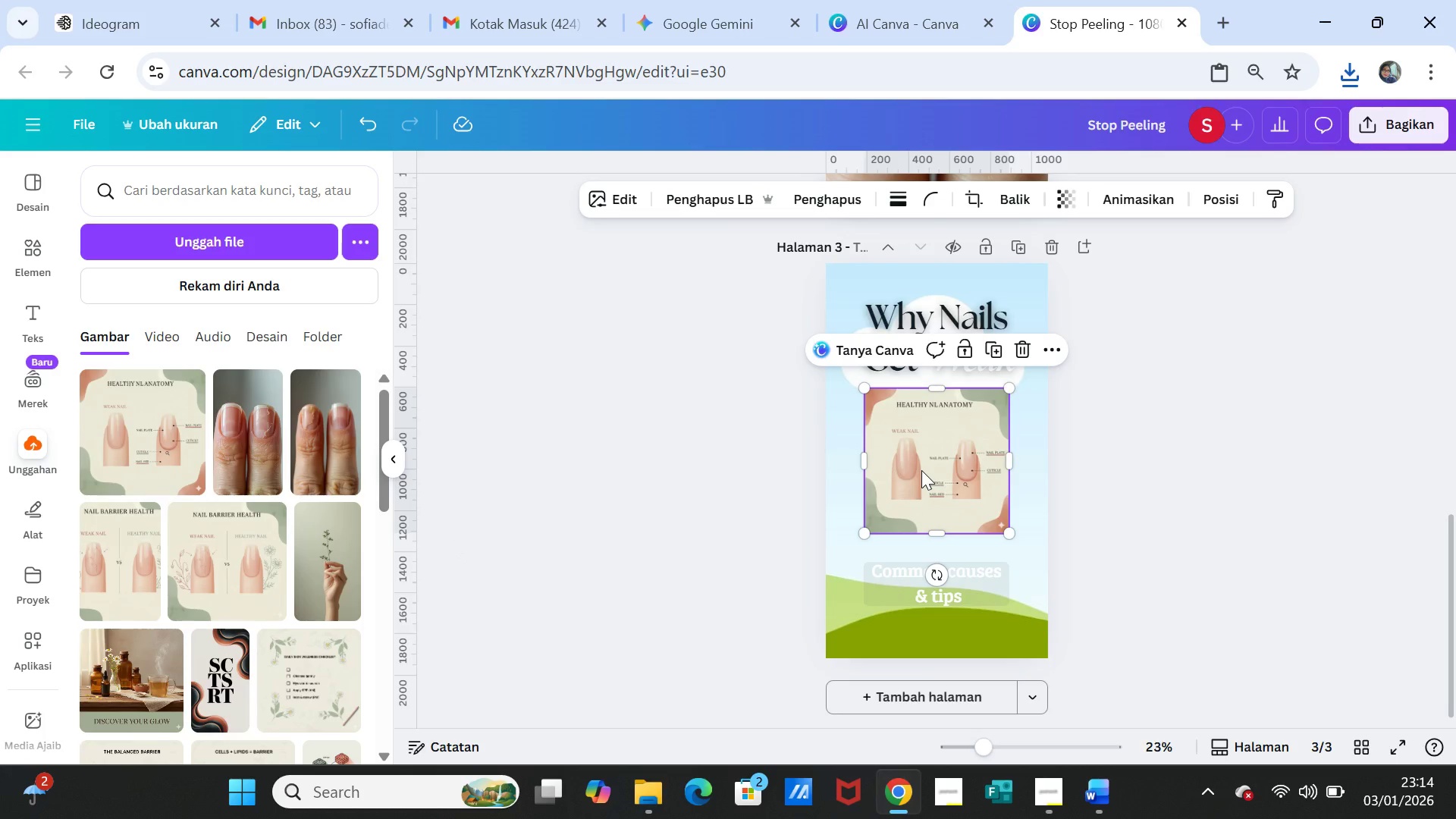 
left_click_drag(start_coordinate=[921, 470], to_coordinate=[922, 453])
 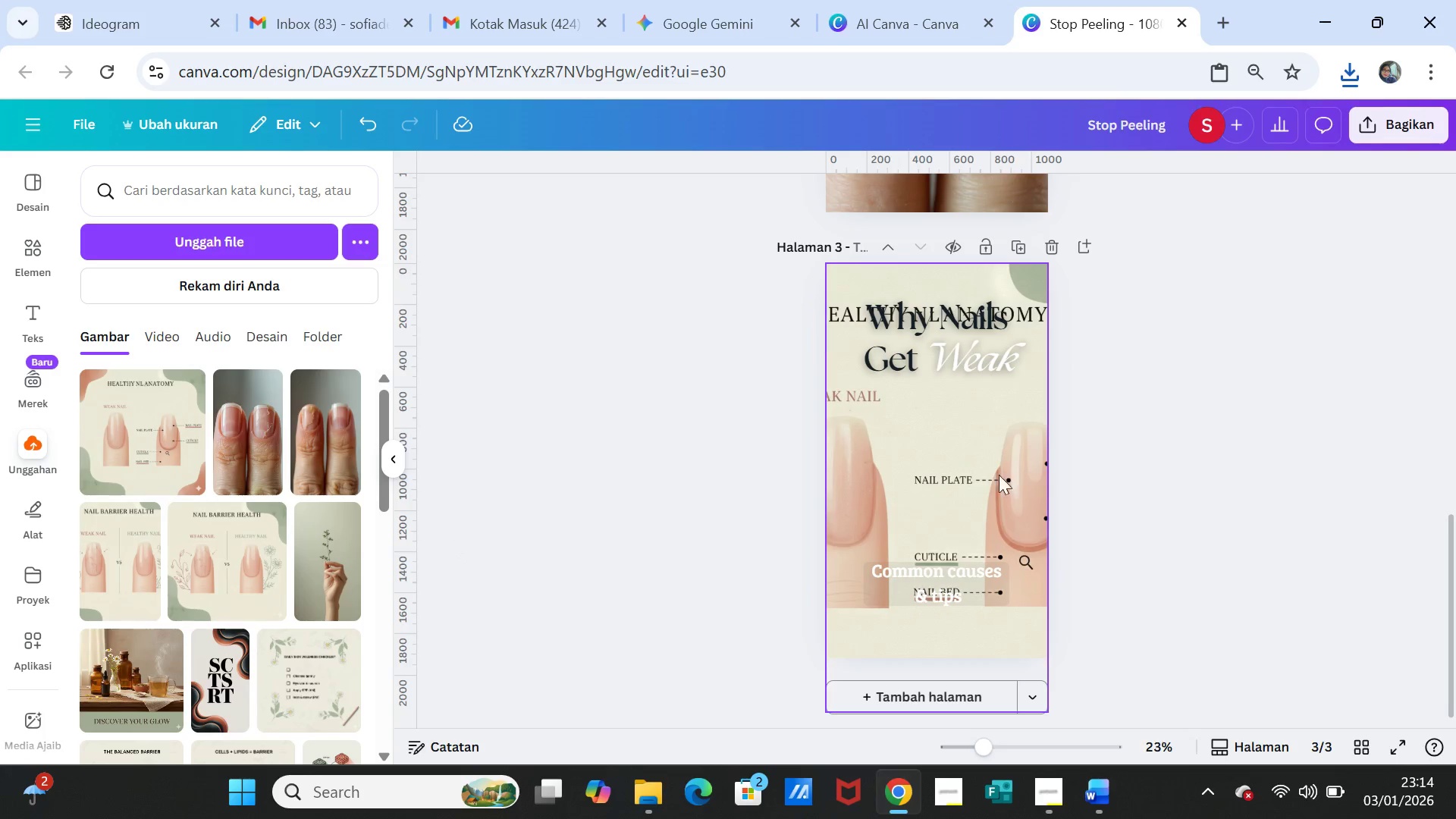 
left_click([994, 476])
 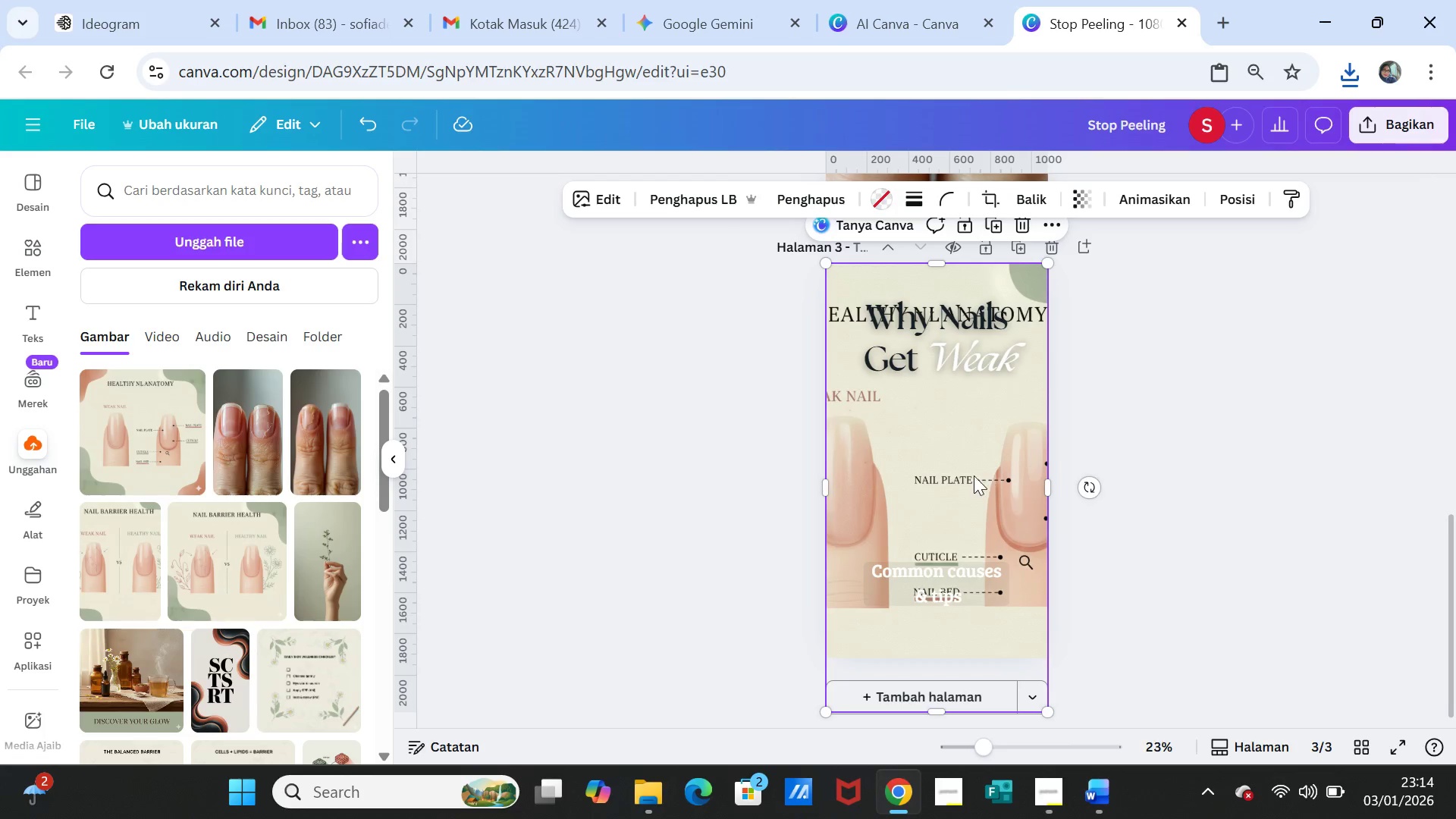 
double_click([973, 475])
 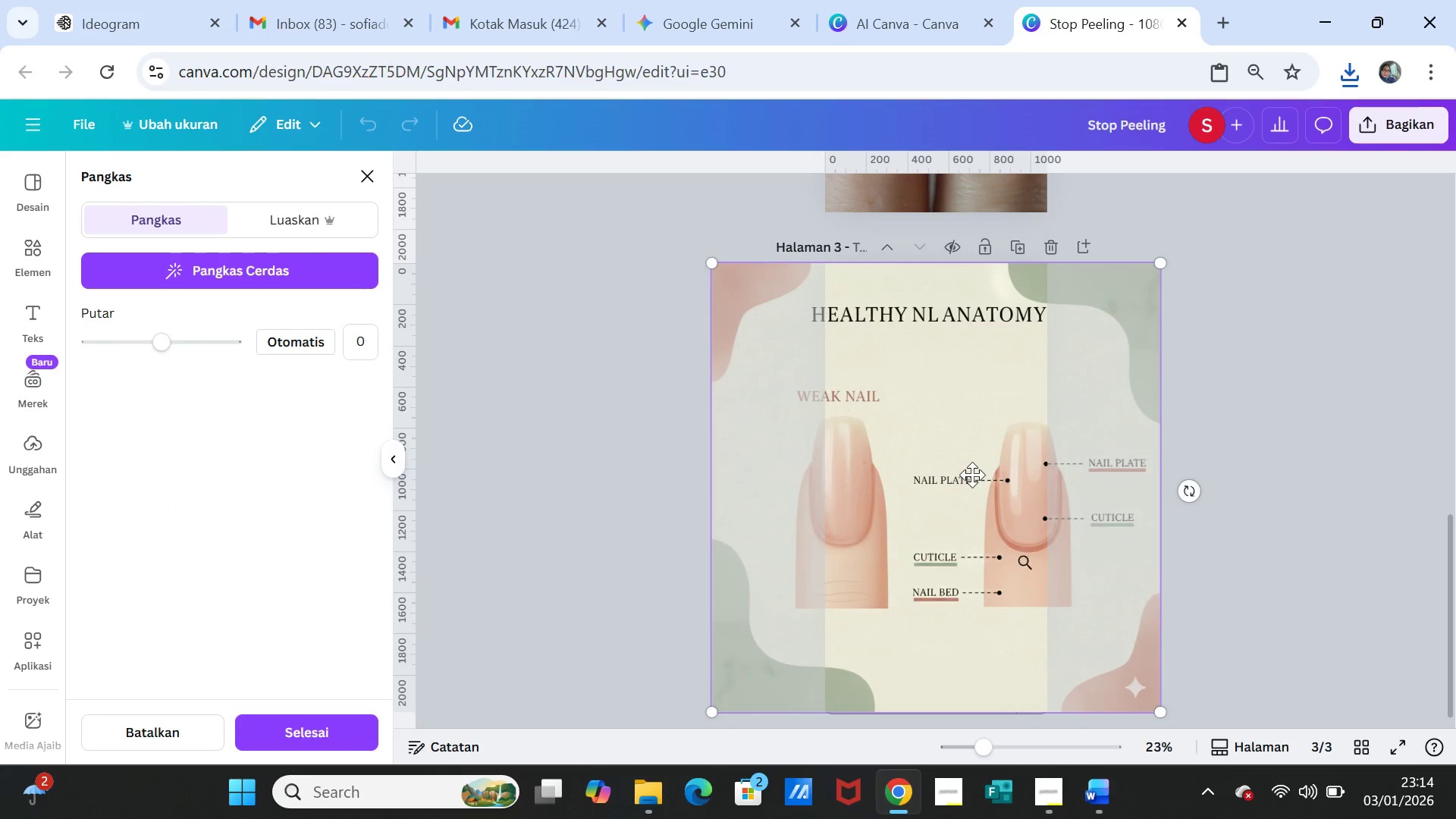 
left_click_drag(start_coordinate=[972, 475], to_coordinate=[808, 470])
 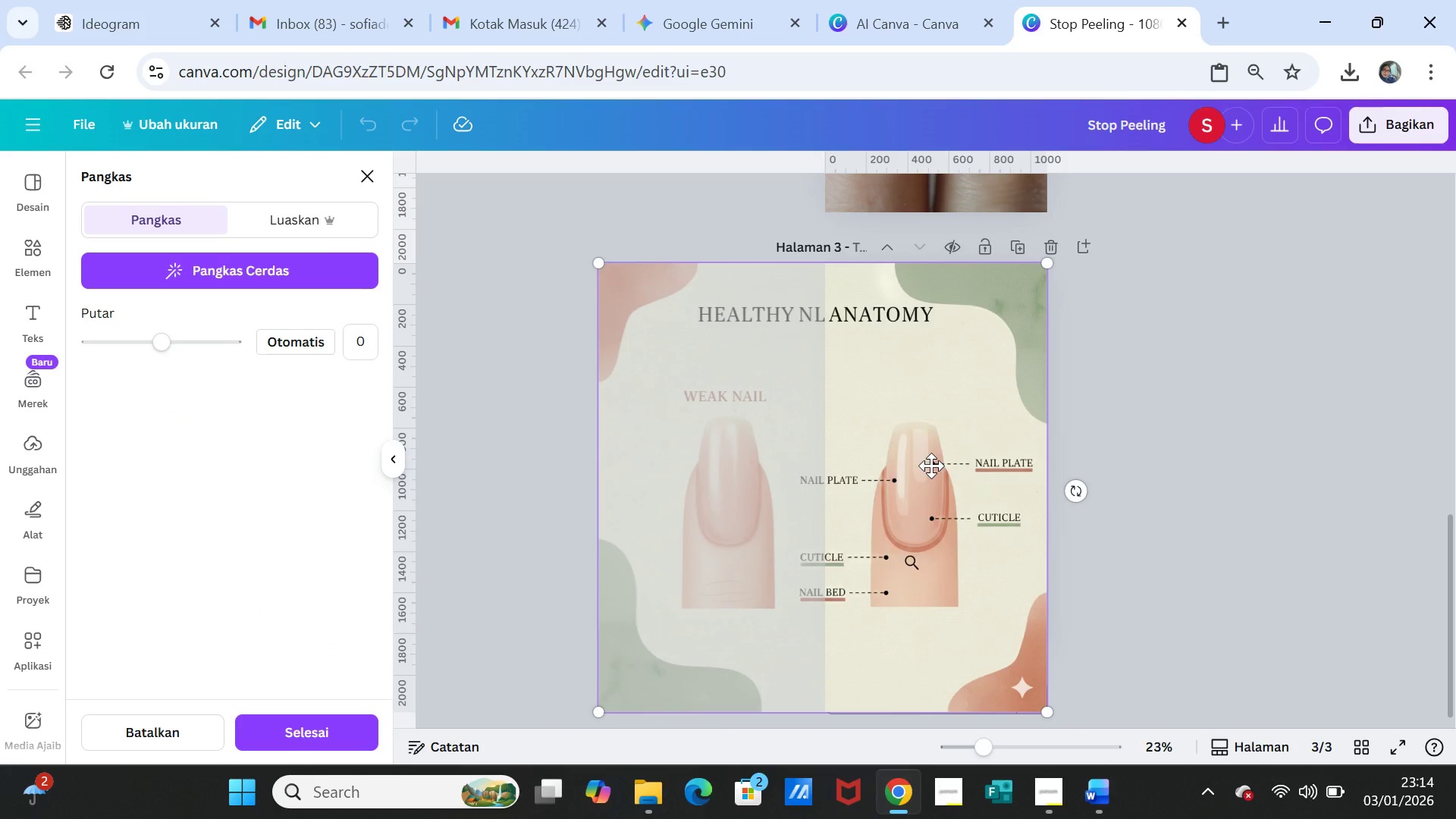 
left_click_drag(start_coordinate=[931, 466], to_coordinate=[978, 462])
 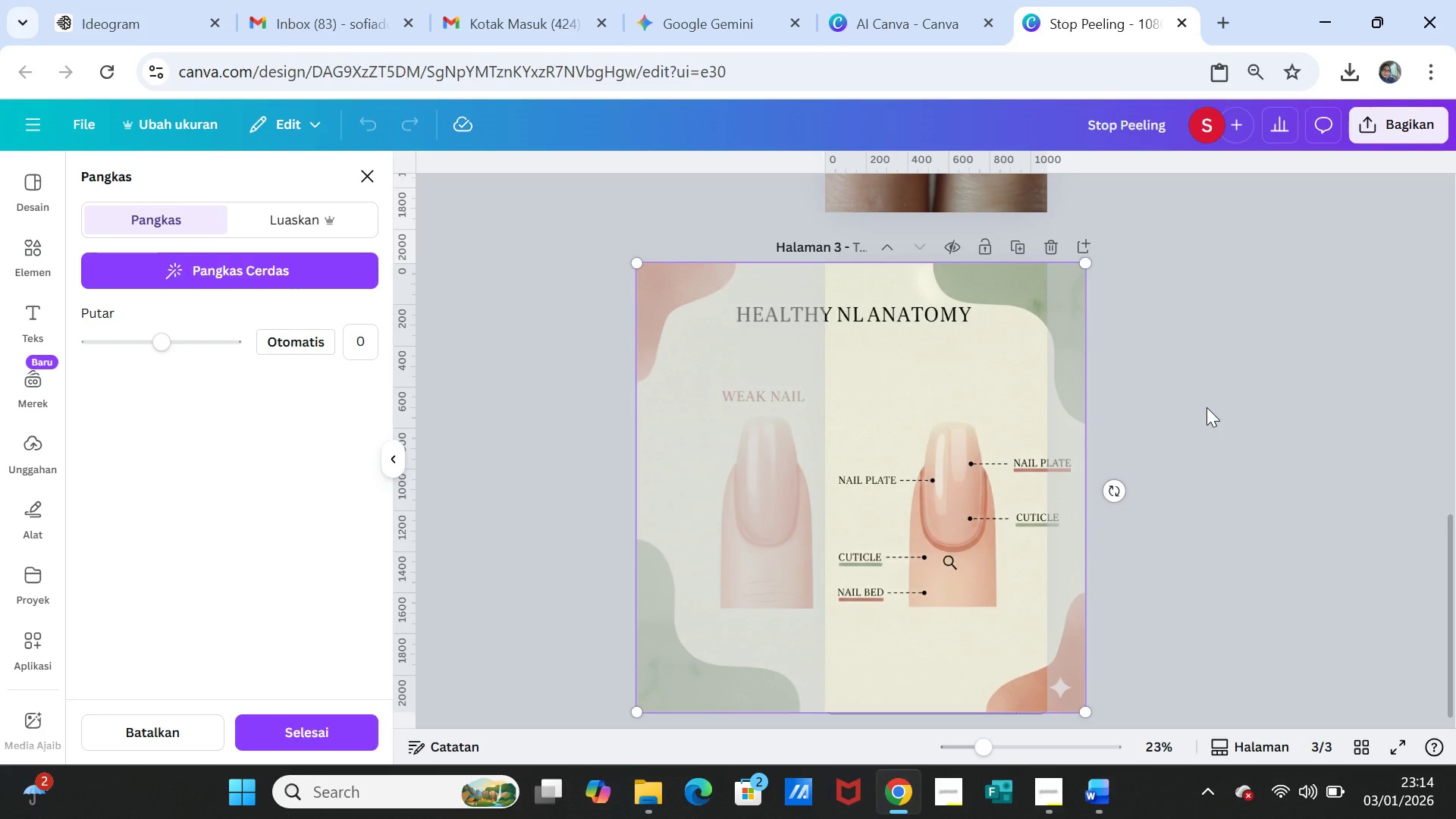 
left_click([1207, 407])
 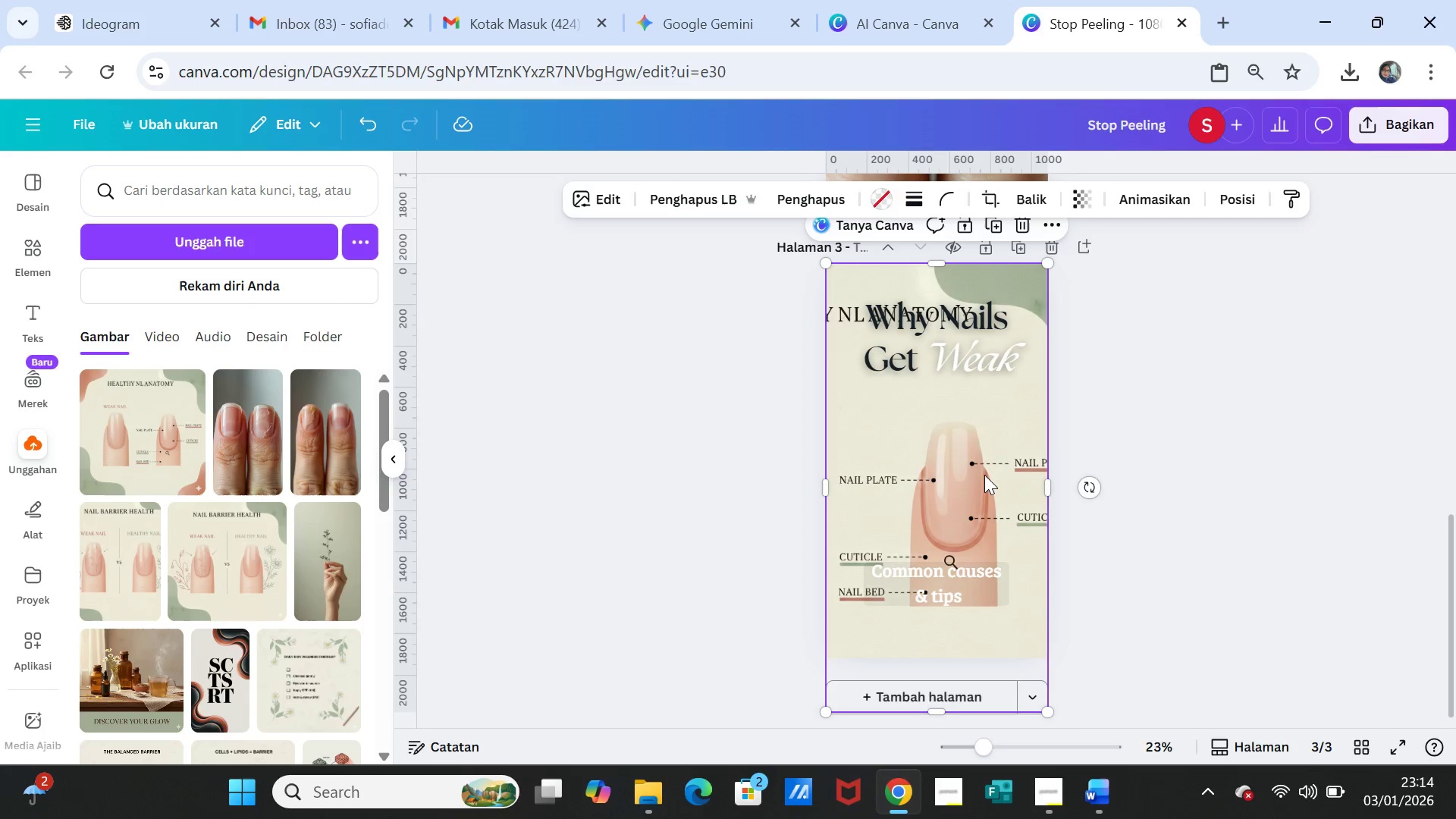 
left_click([981, 476])
 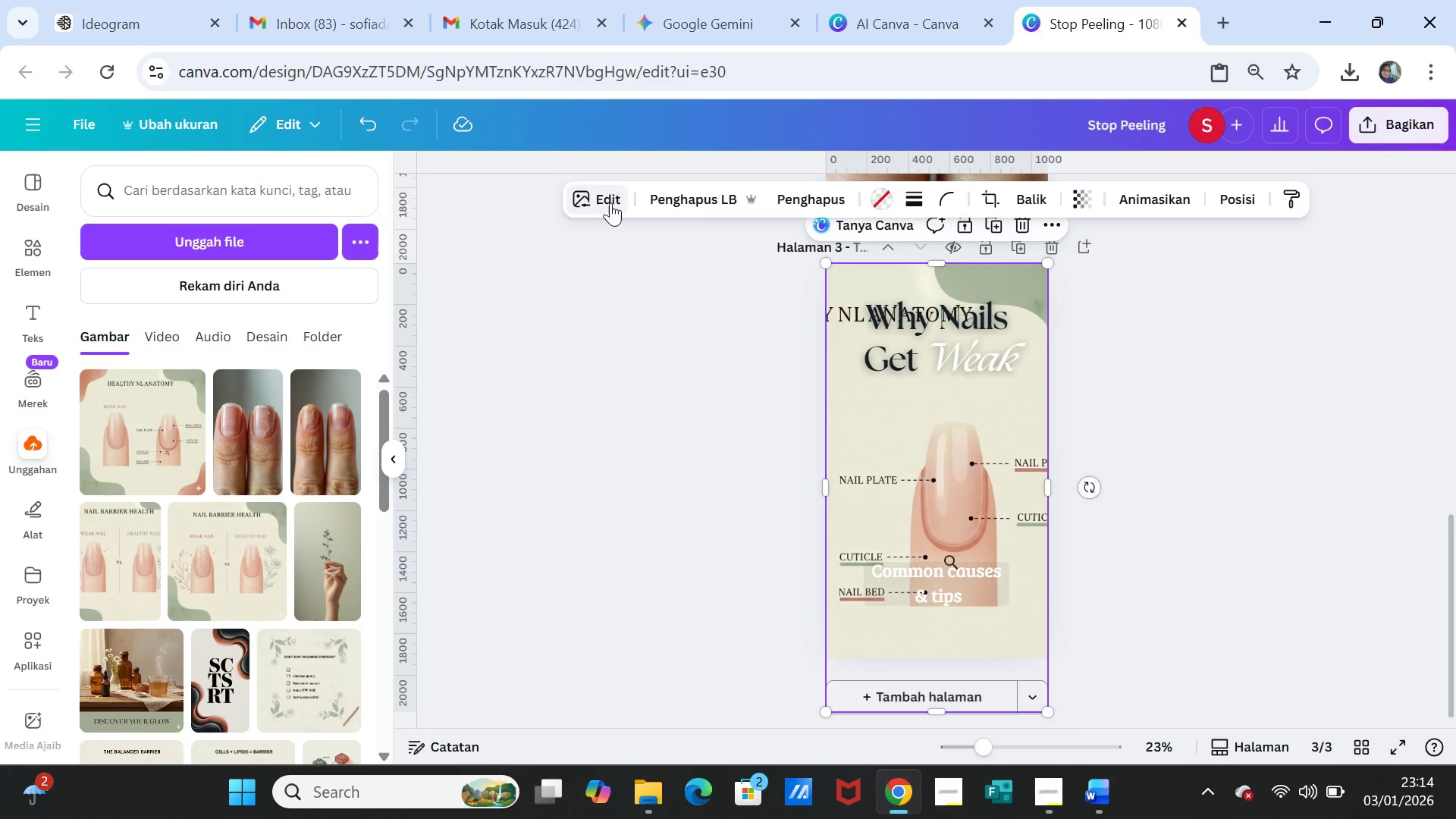 
left_click([611, 202])
 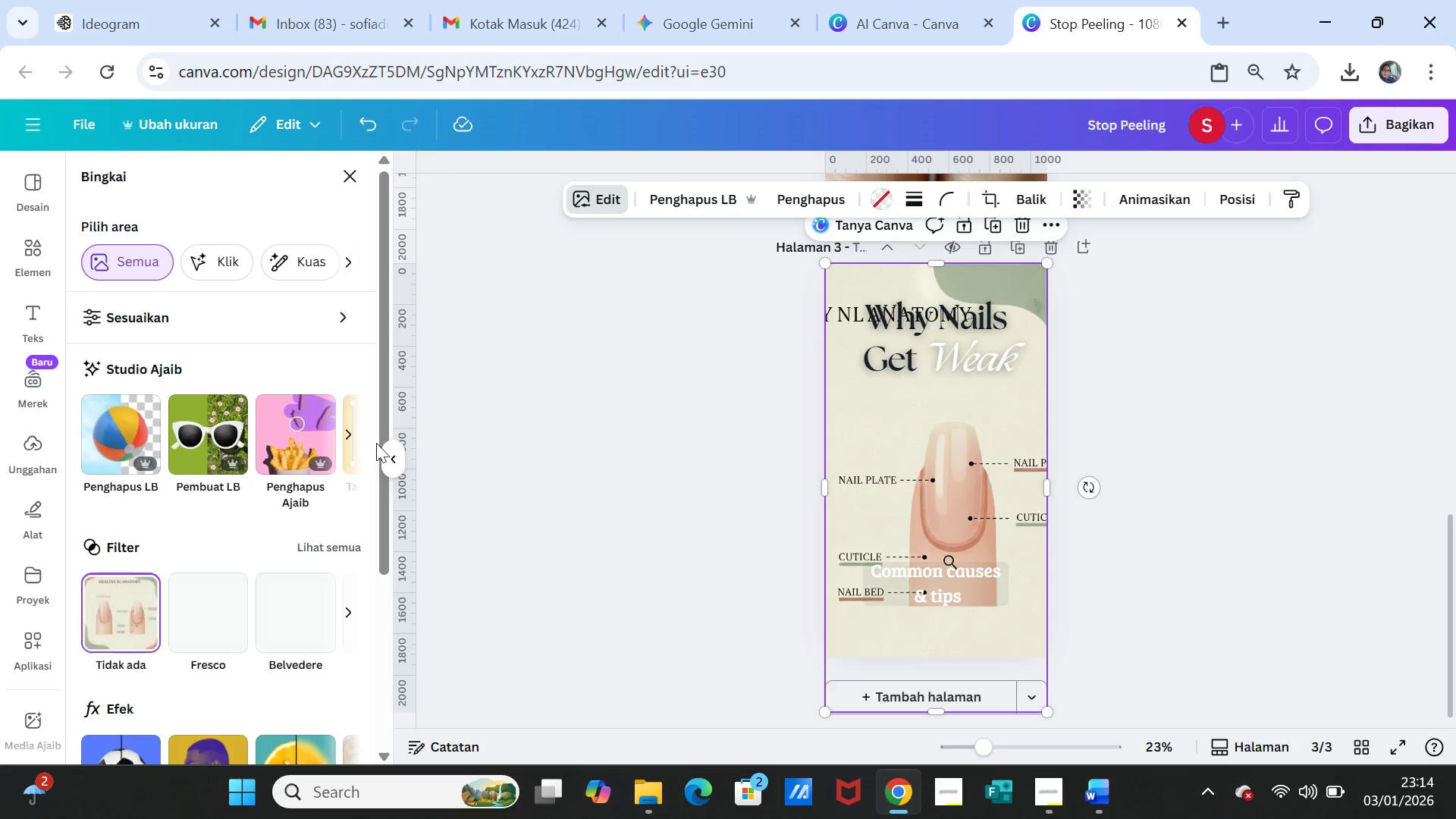 
left_click([274, 440])
 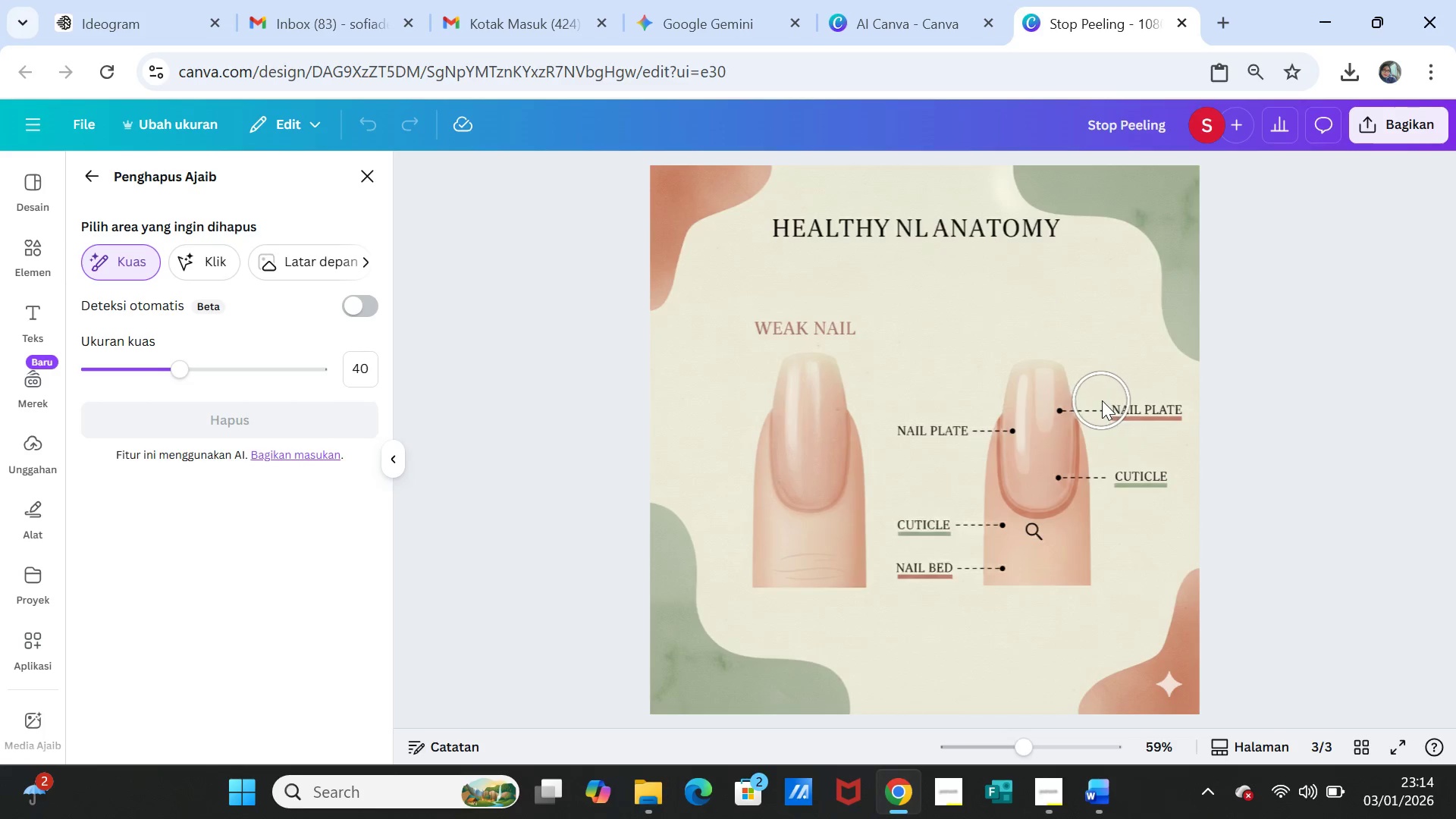 
left_click_drag(start_coordinate=[1104, 400], to_coordinate=[1121, 475])
 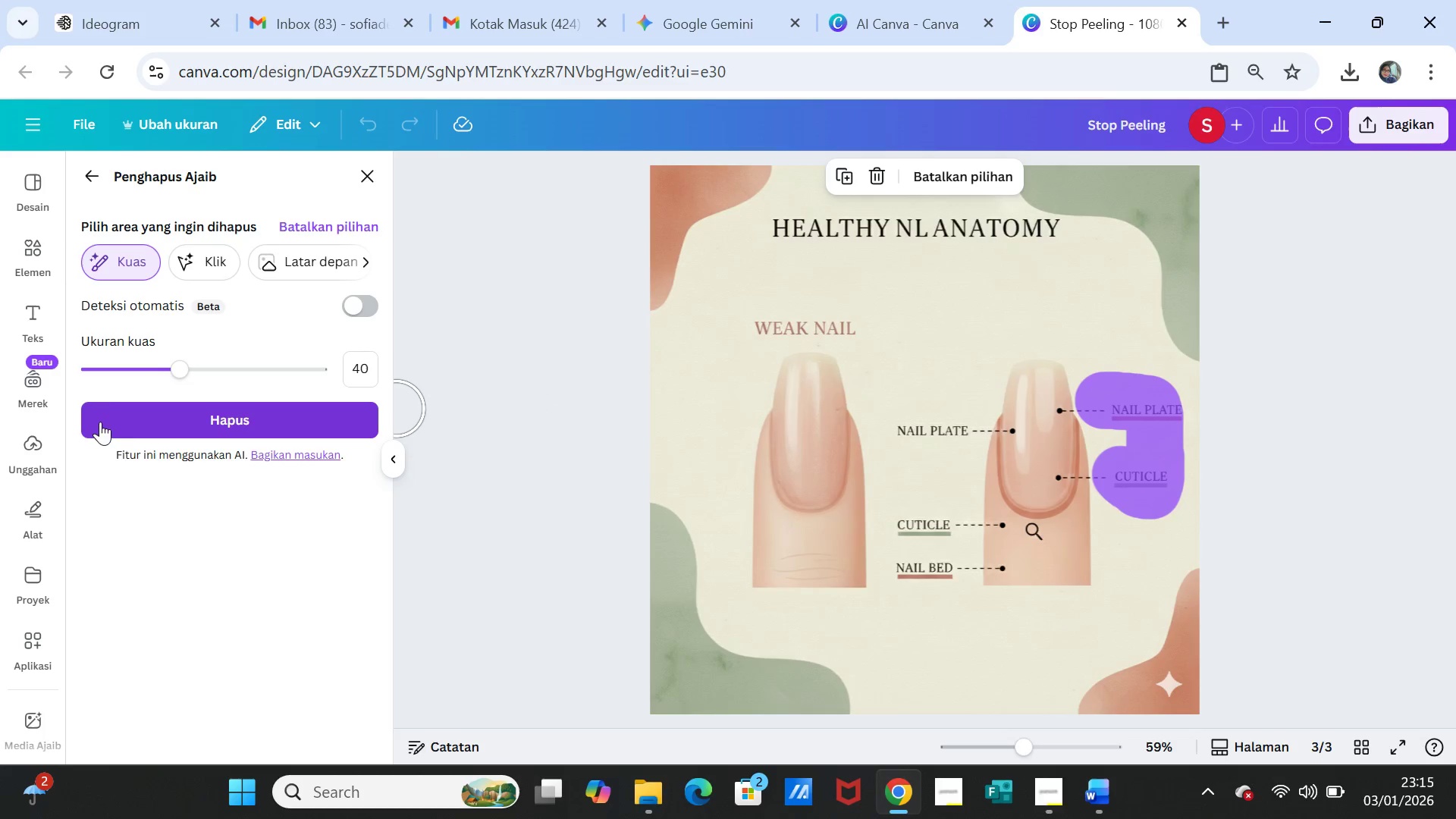 
left_click([167, 420])
 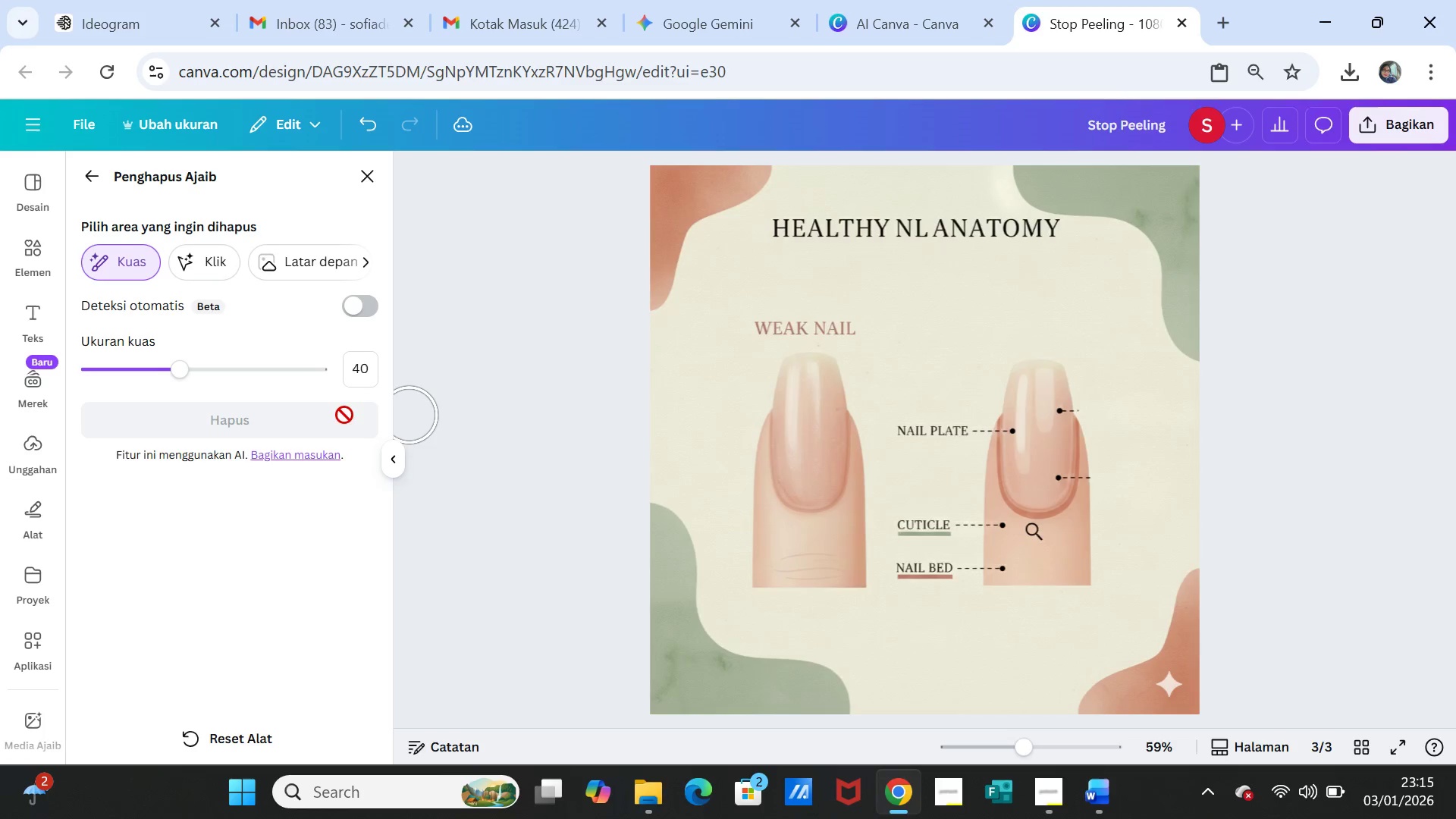 
wait(7.47)
 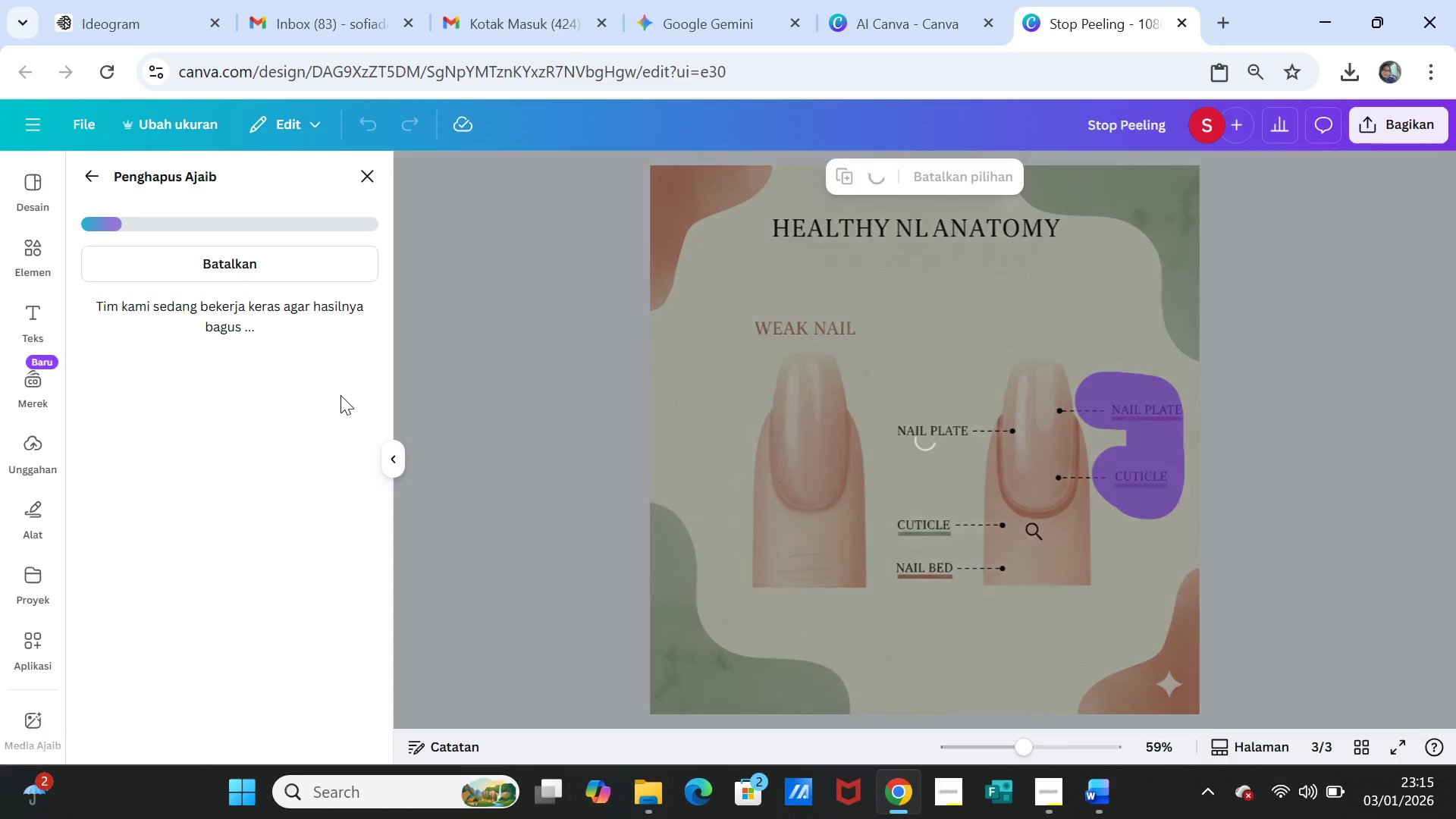 
left_click_drag(start_coordinate=[171, 368], to_coordinate=[118, 362])
 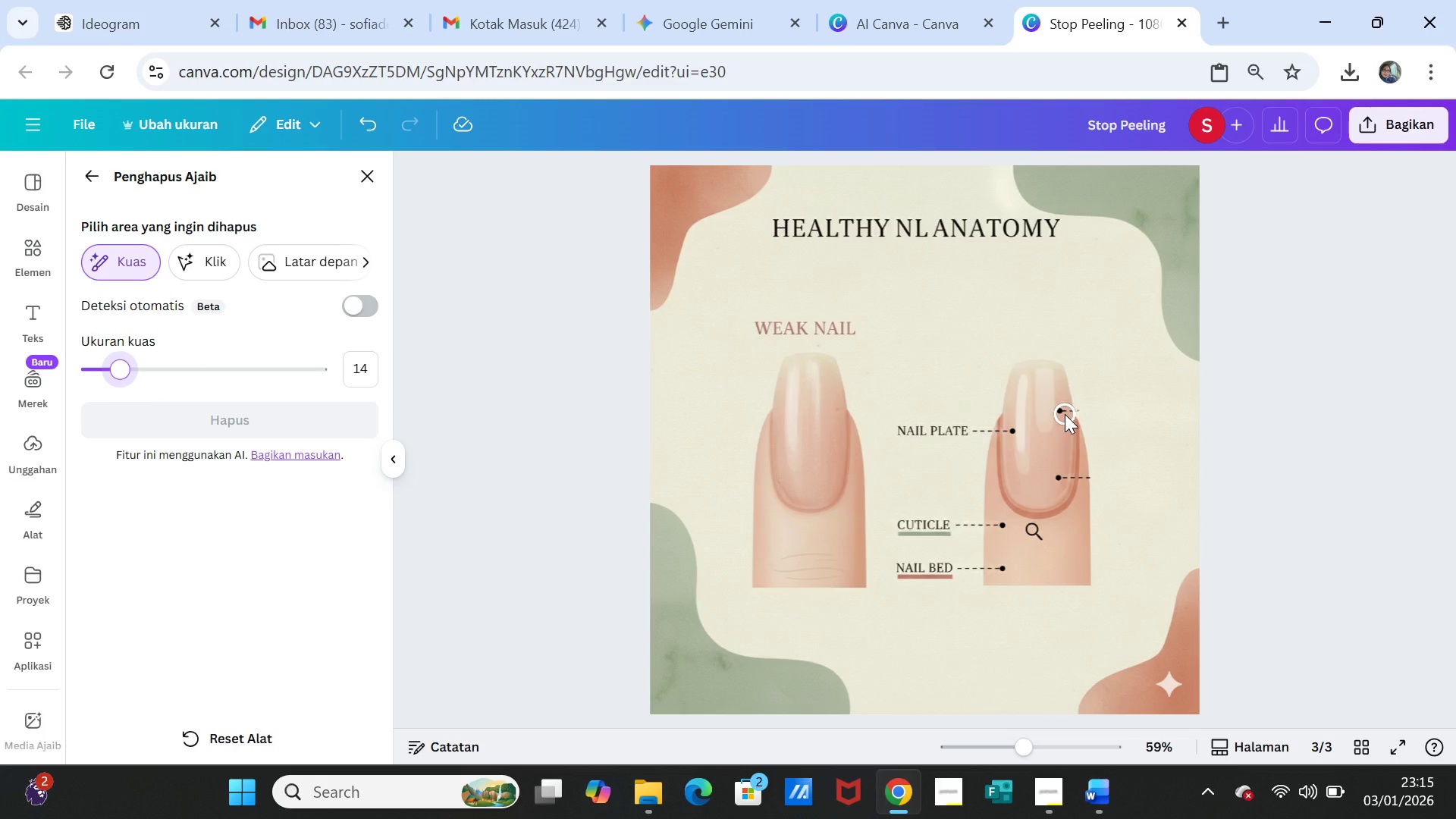 
left_click([1065, 414])
 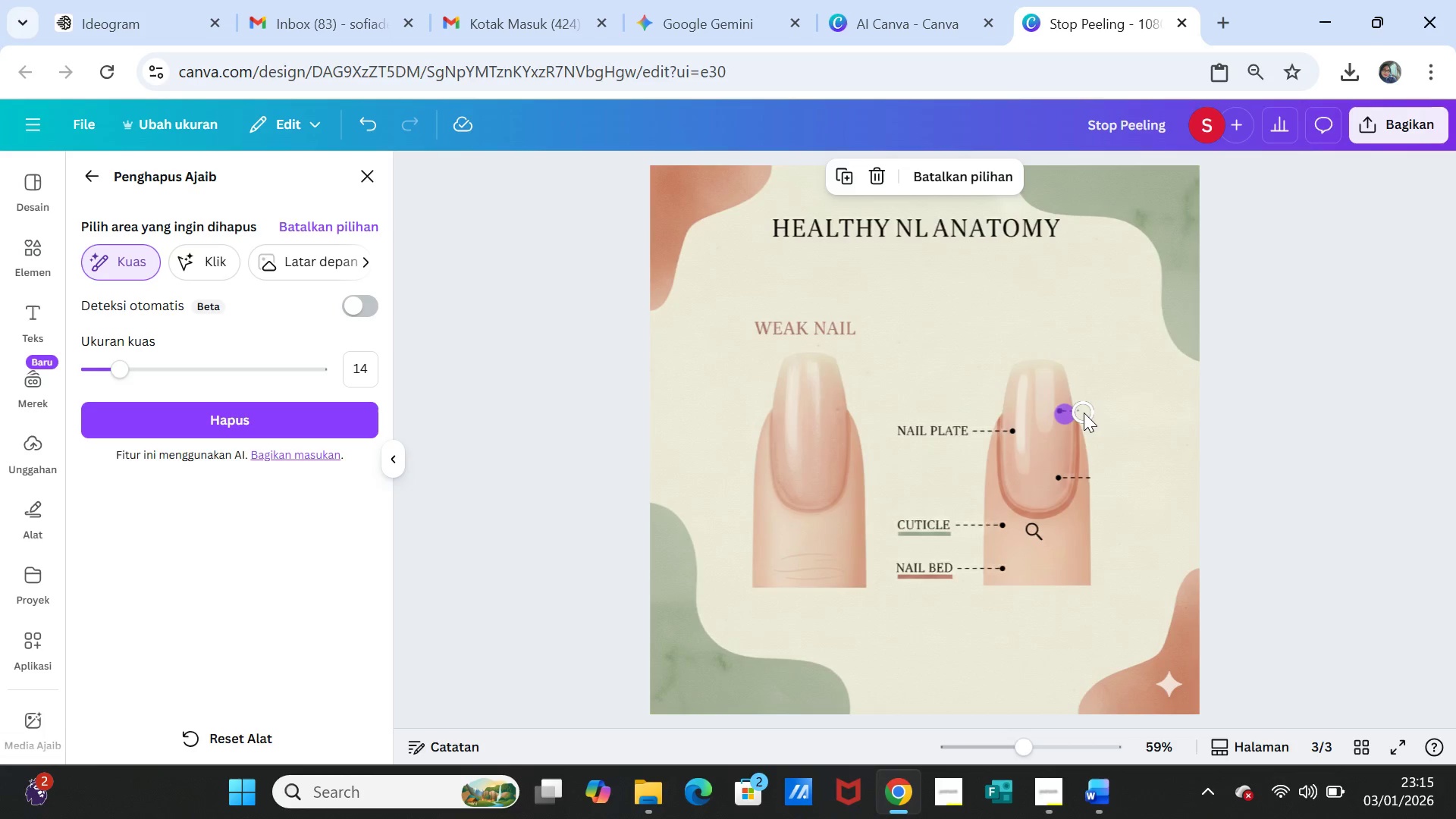 
left_click([1084, 413])
 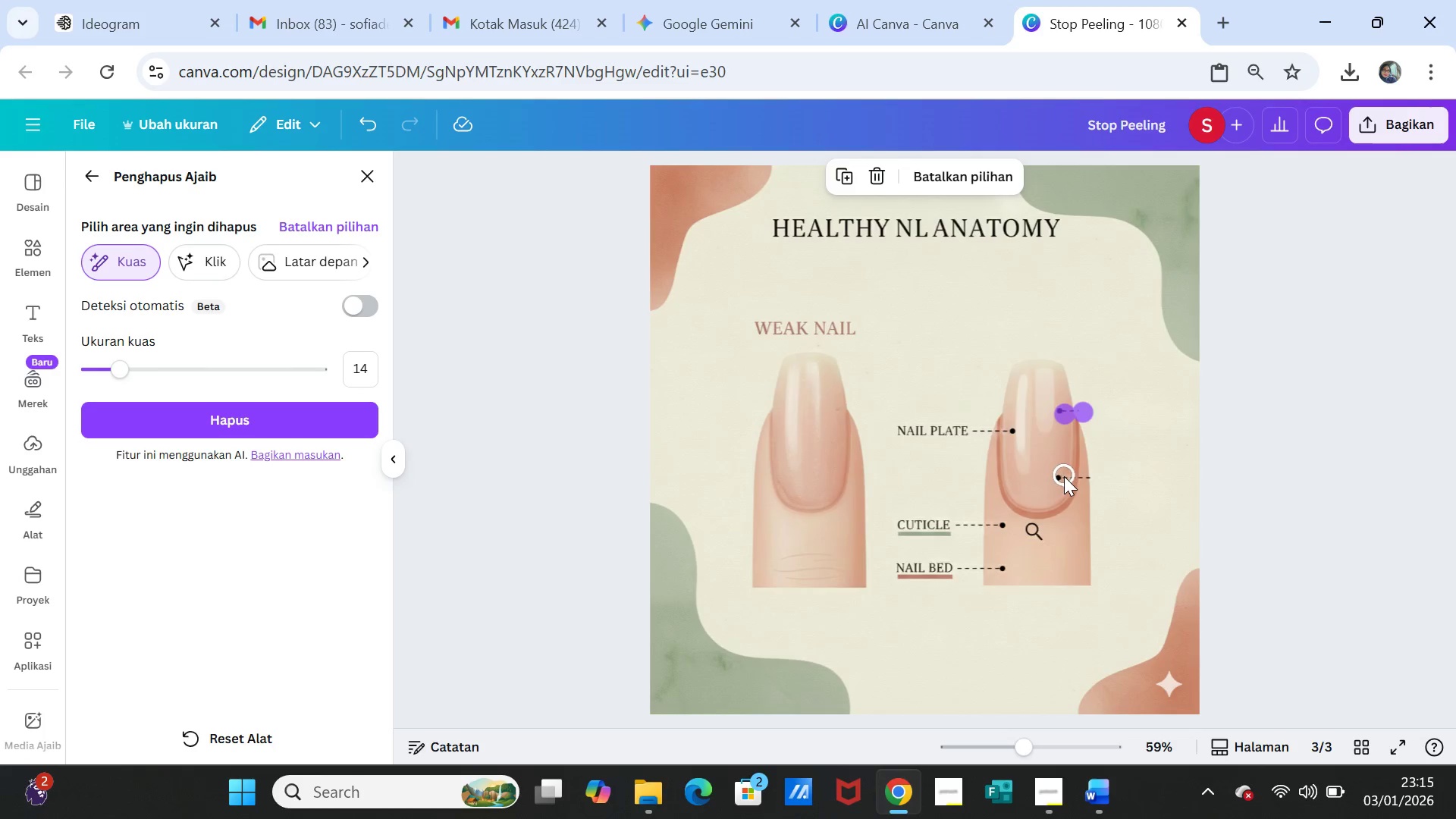 
left_click([1063, 476])
 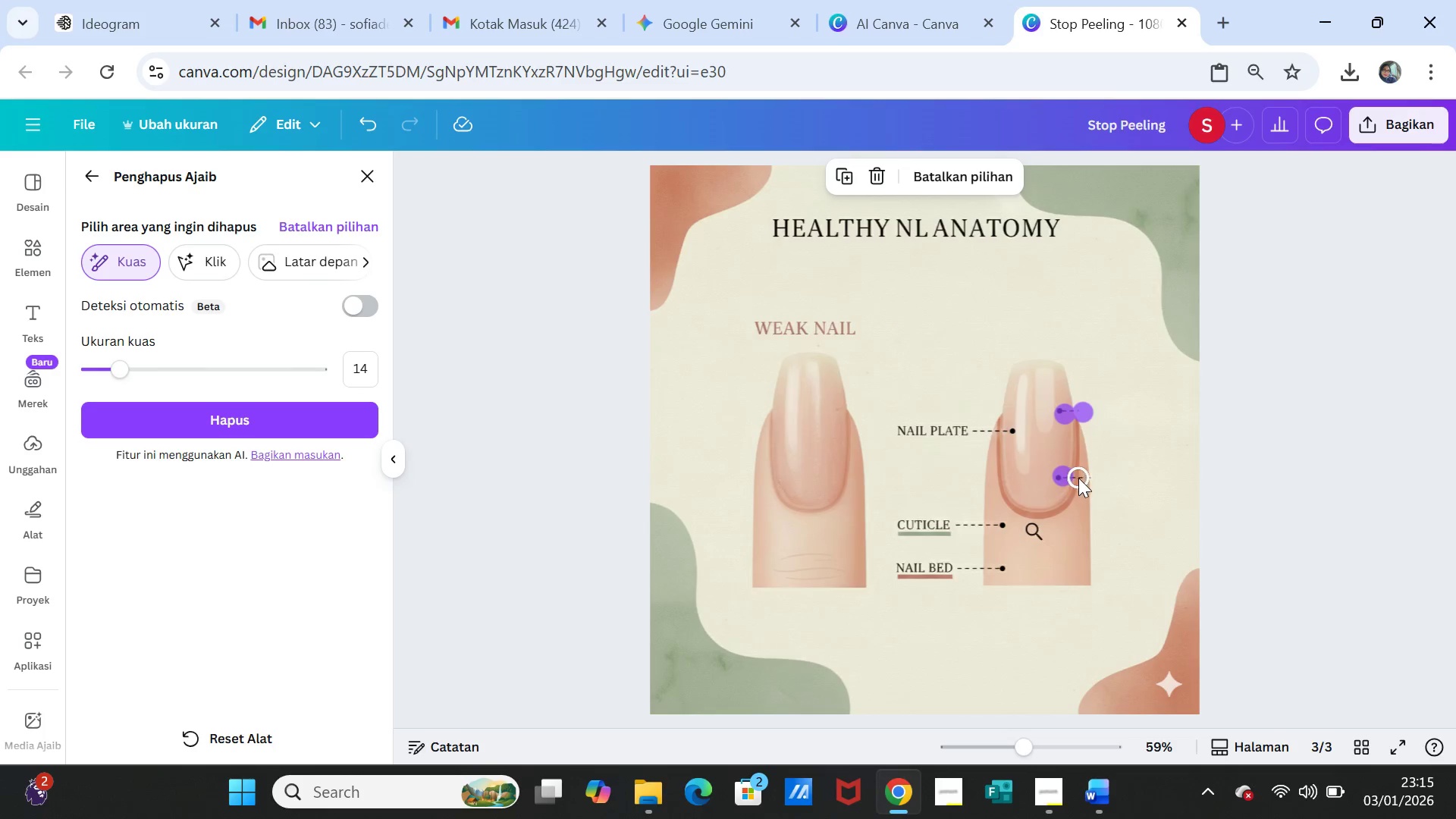 
left_click([1078, 478])
 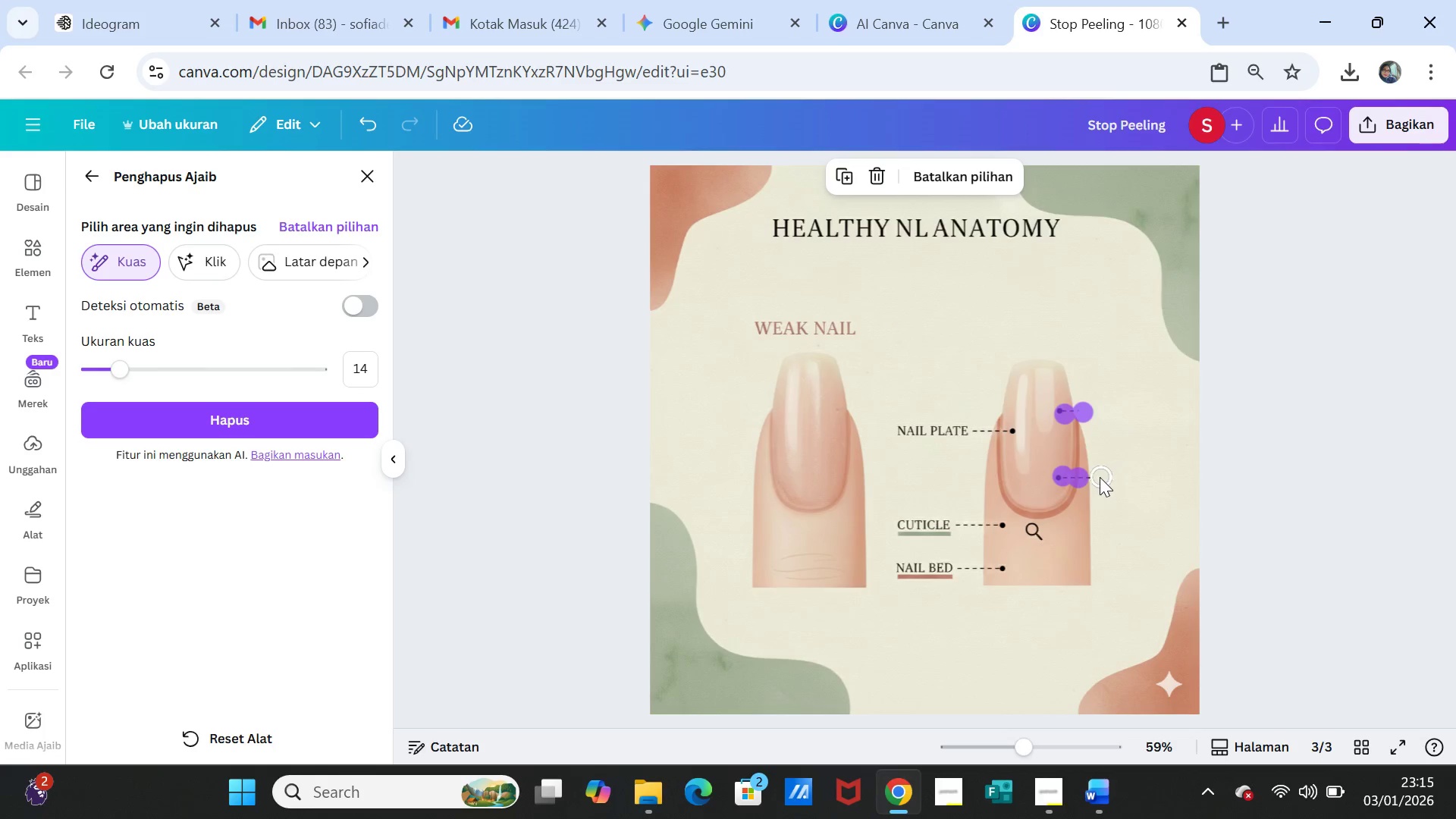 
left_click([1097, 477])
 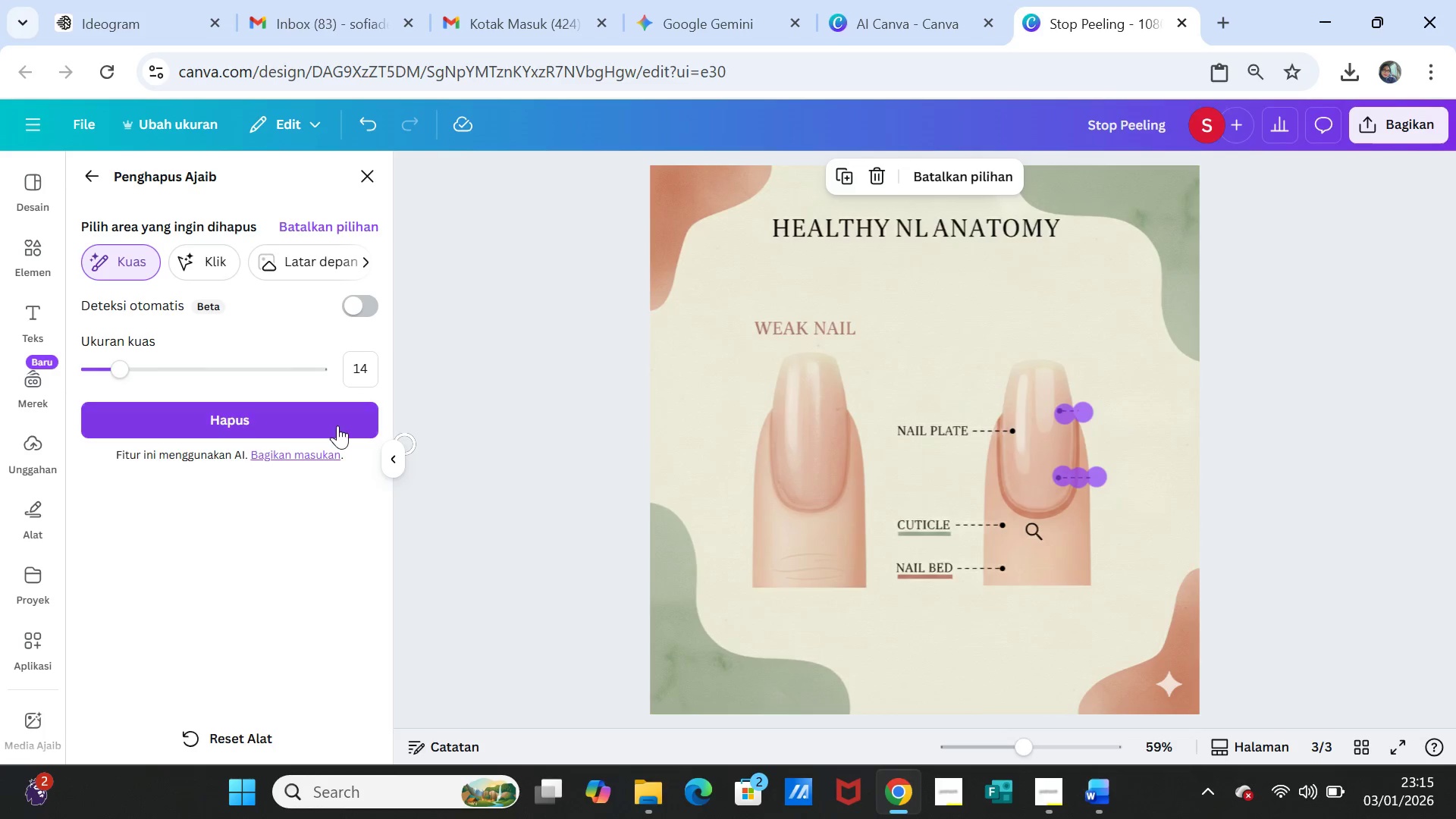 
left_click([335, 425])
 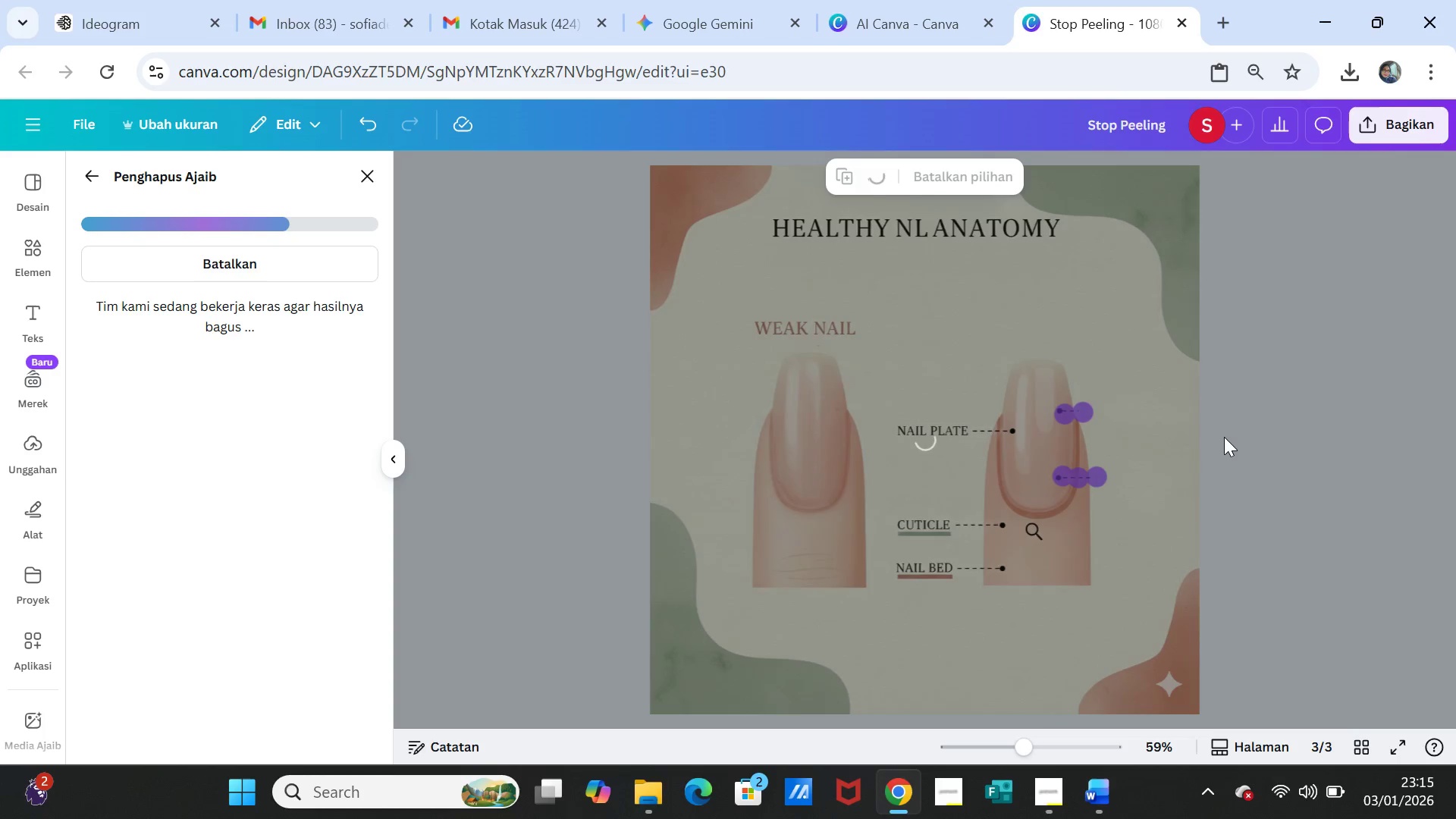 
wait(15.91)
 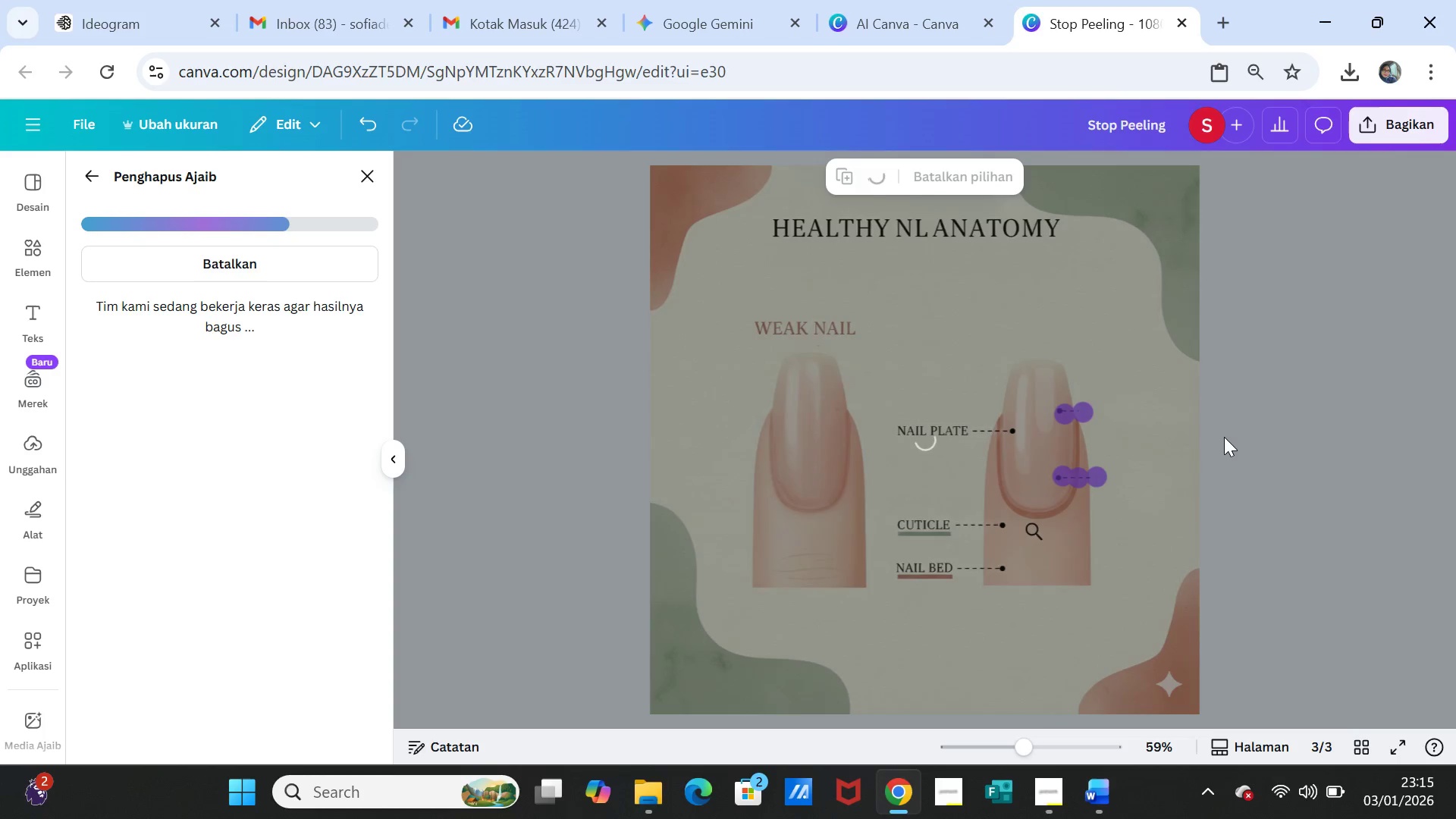 
left_click([1034, 533])
 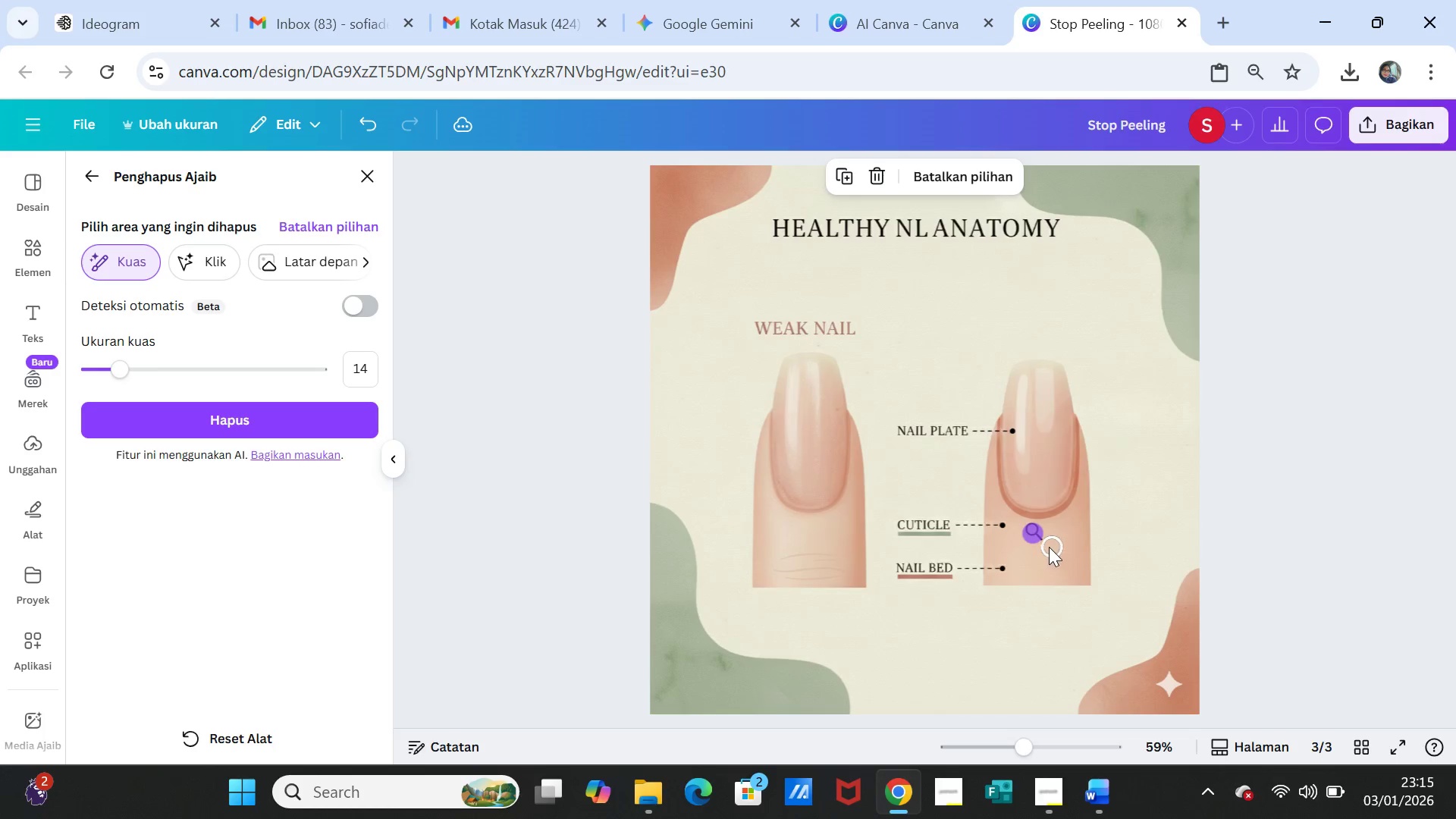 
left_click([1042, 541])
 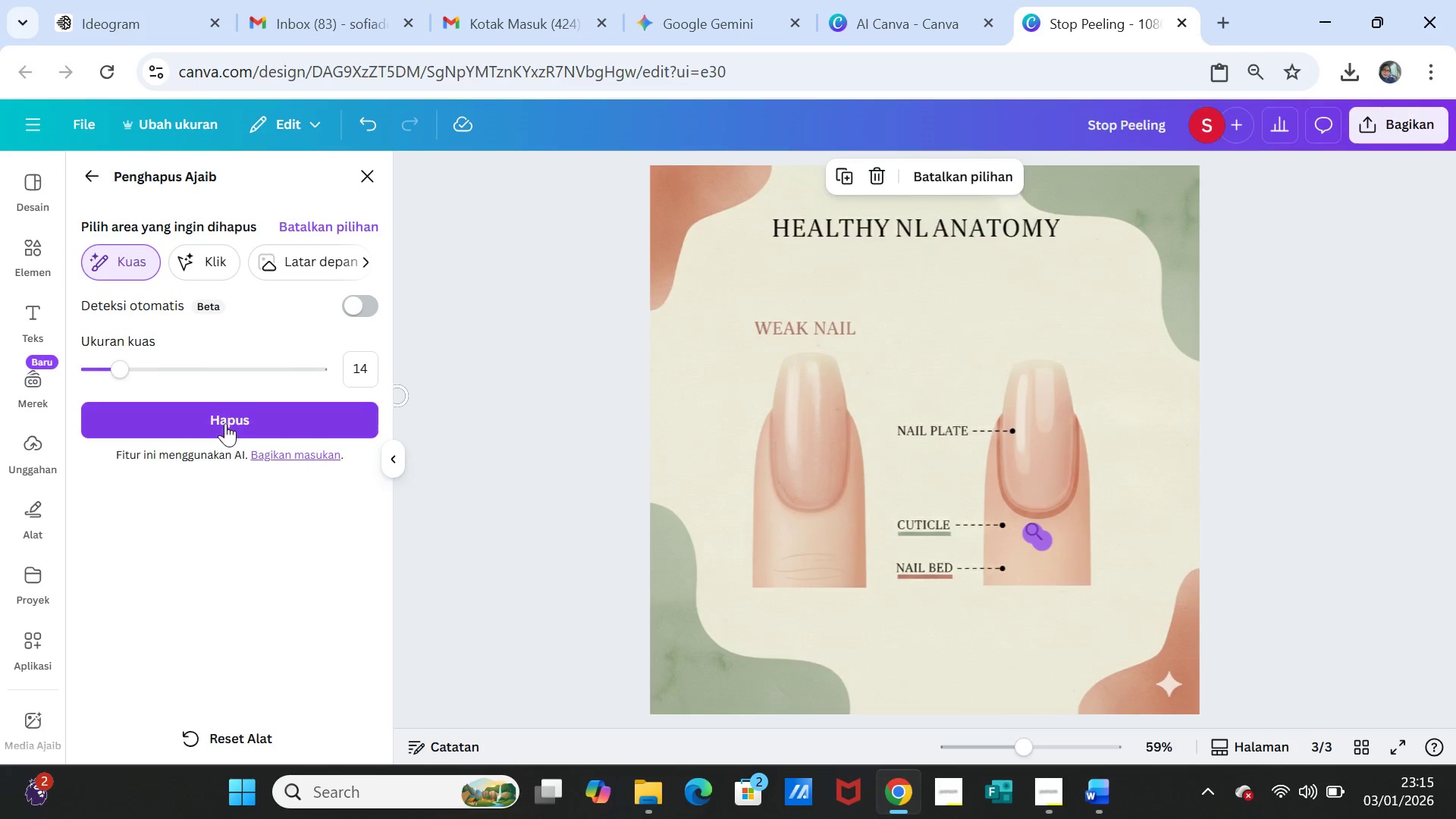 
left_click([240, 419])
 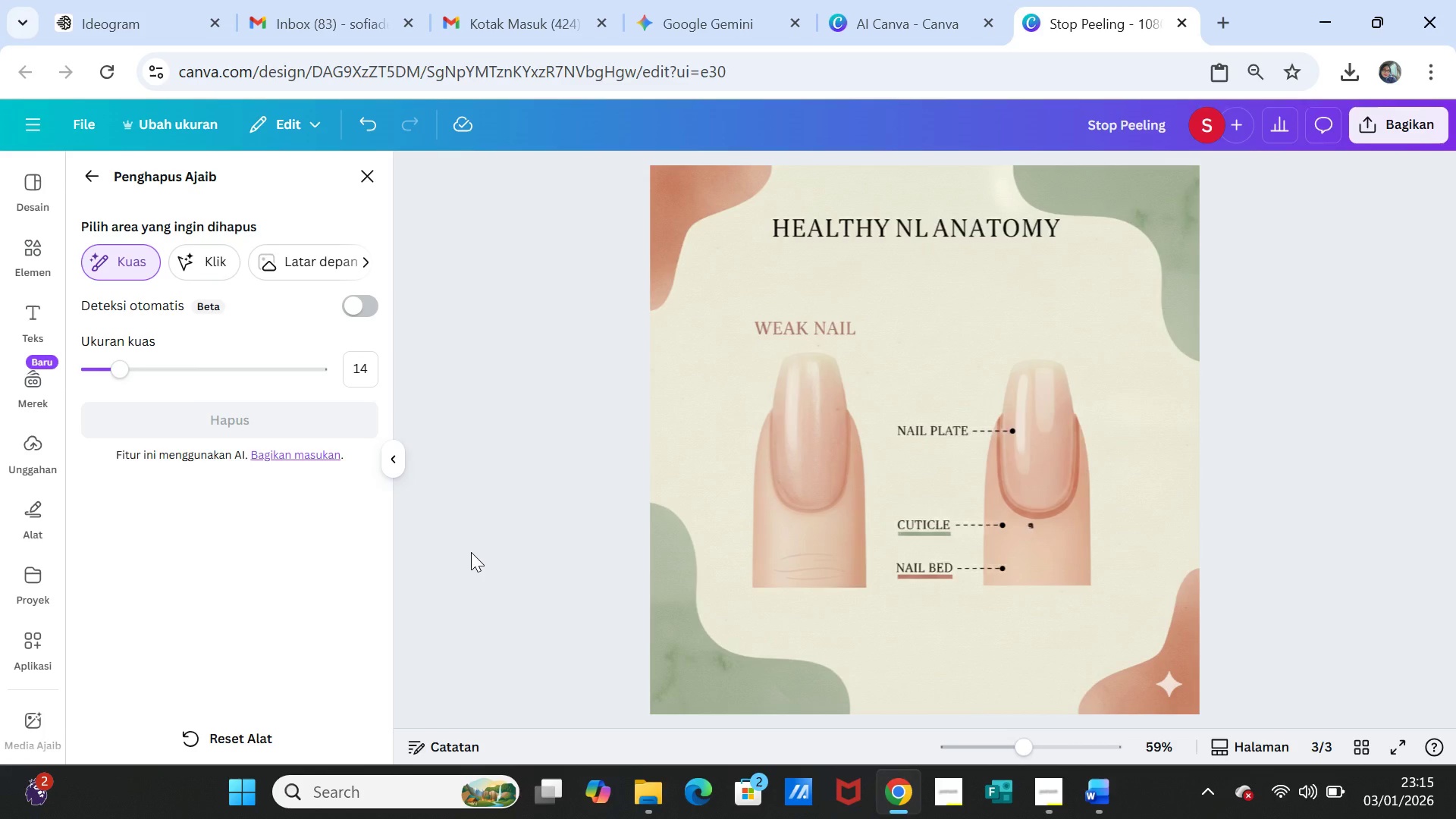 
wait(18.88)
 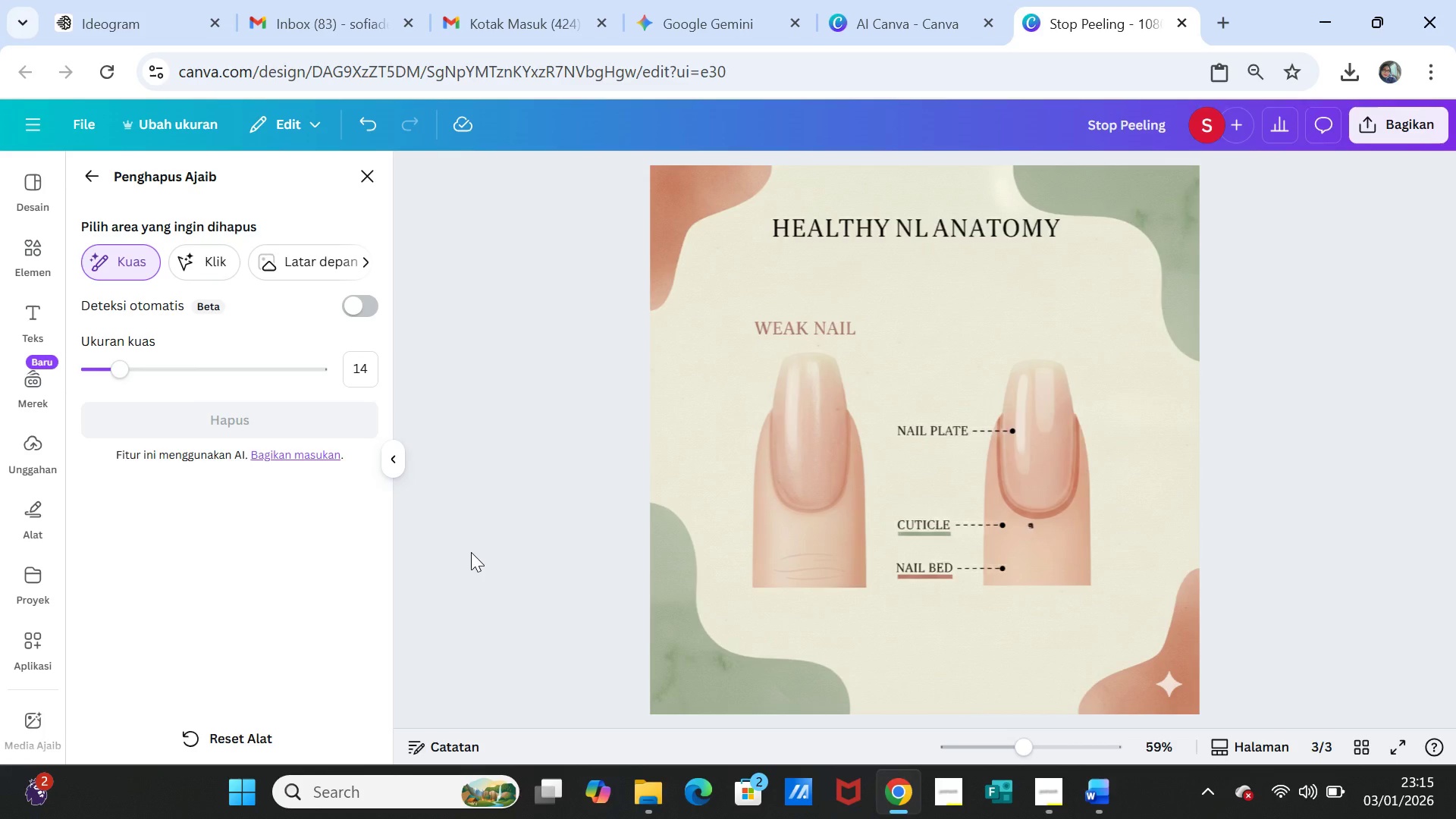 
left_click_drag(start_coordinate=[123, 368], to_coordinate=[160, 367])
 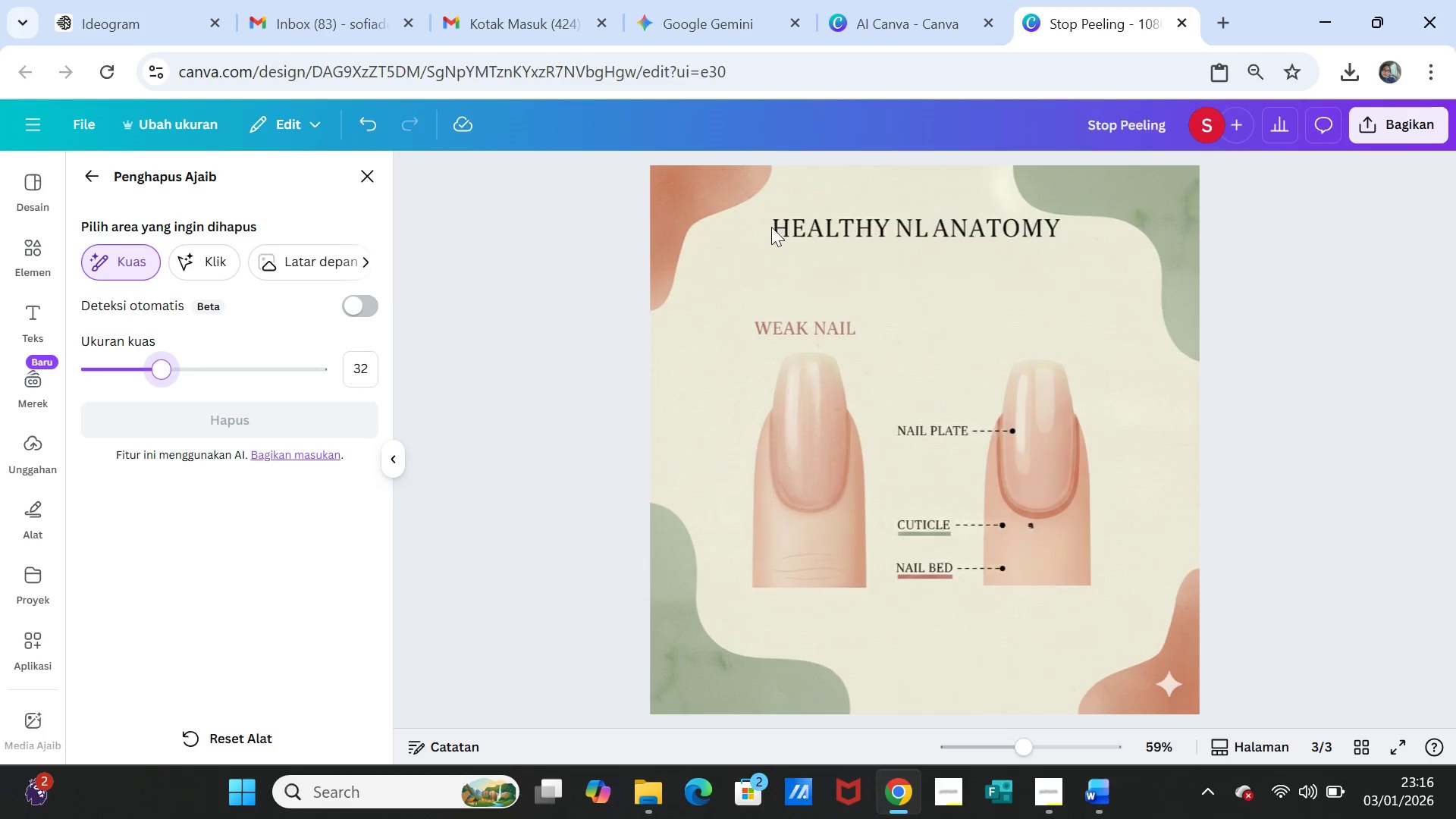 
left_click_drag(start_coordinate=[774, 228], to_coordinate=[1056, 228])
 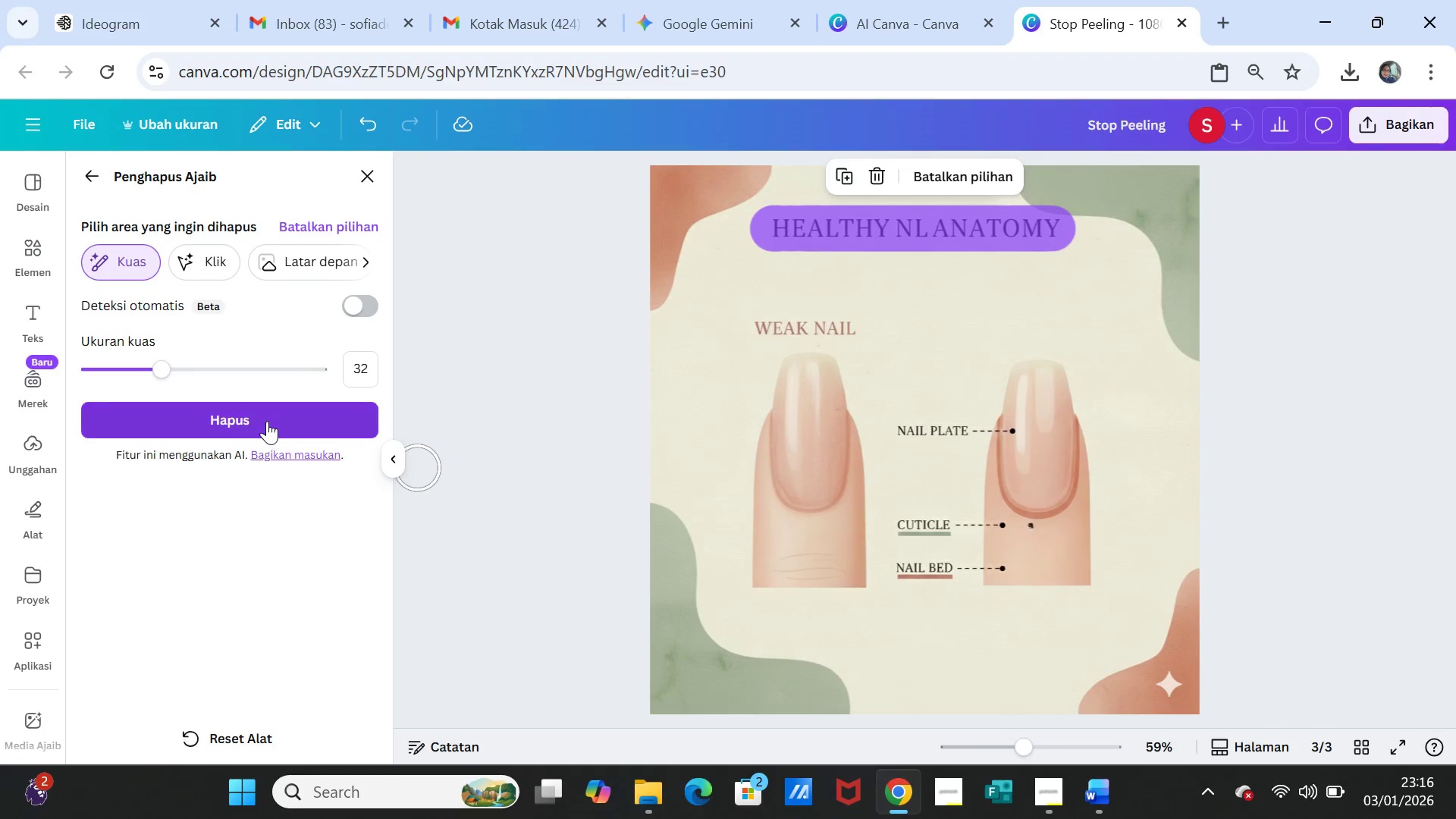 
left_click([267, 421])
 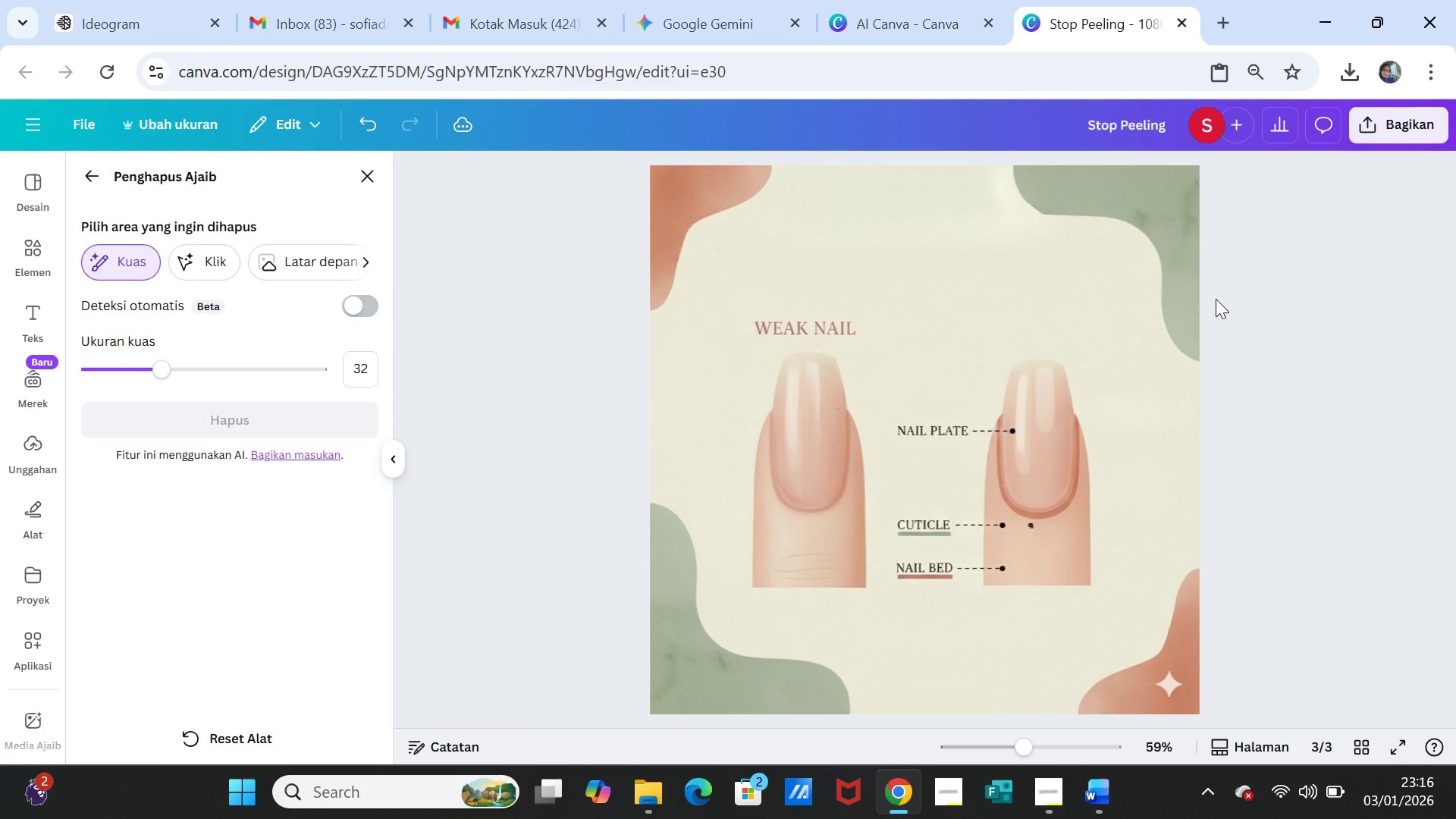 
wait(6.62)
 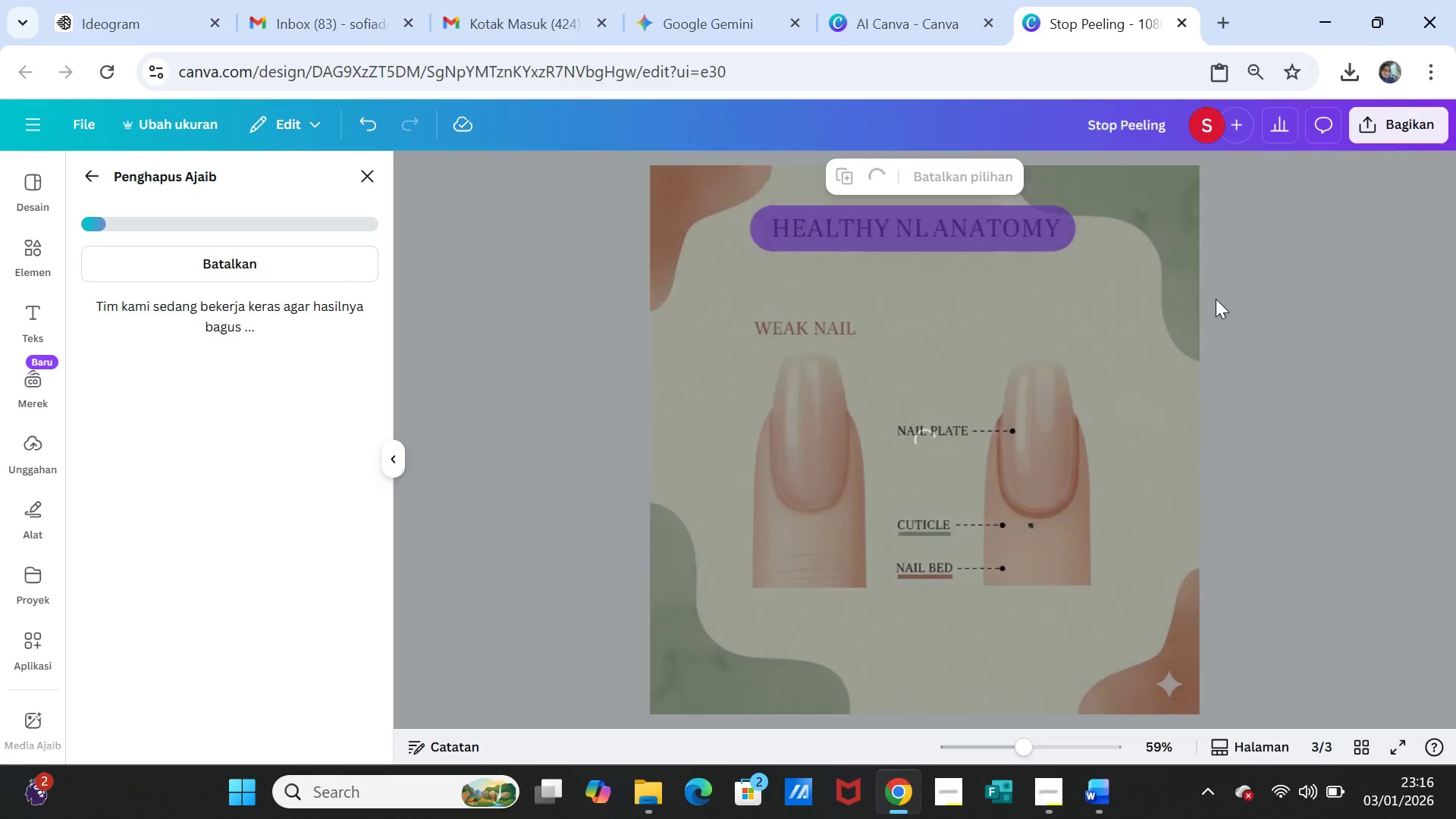 
left_click([366, 172])
 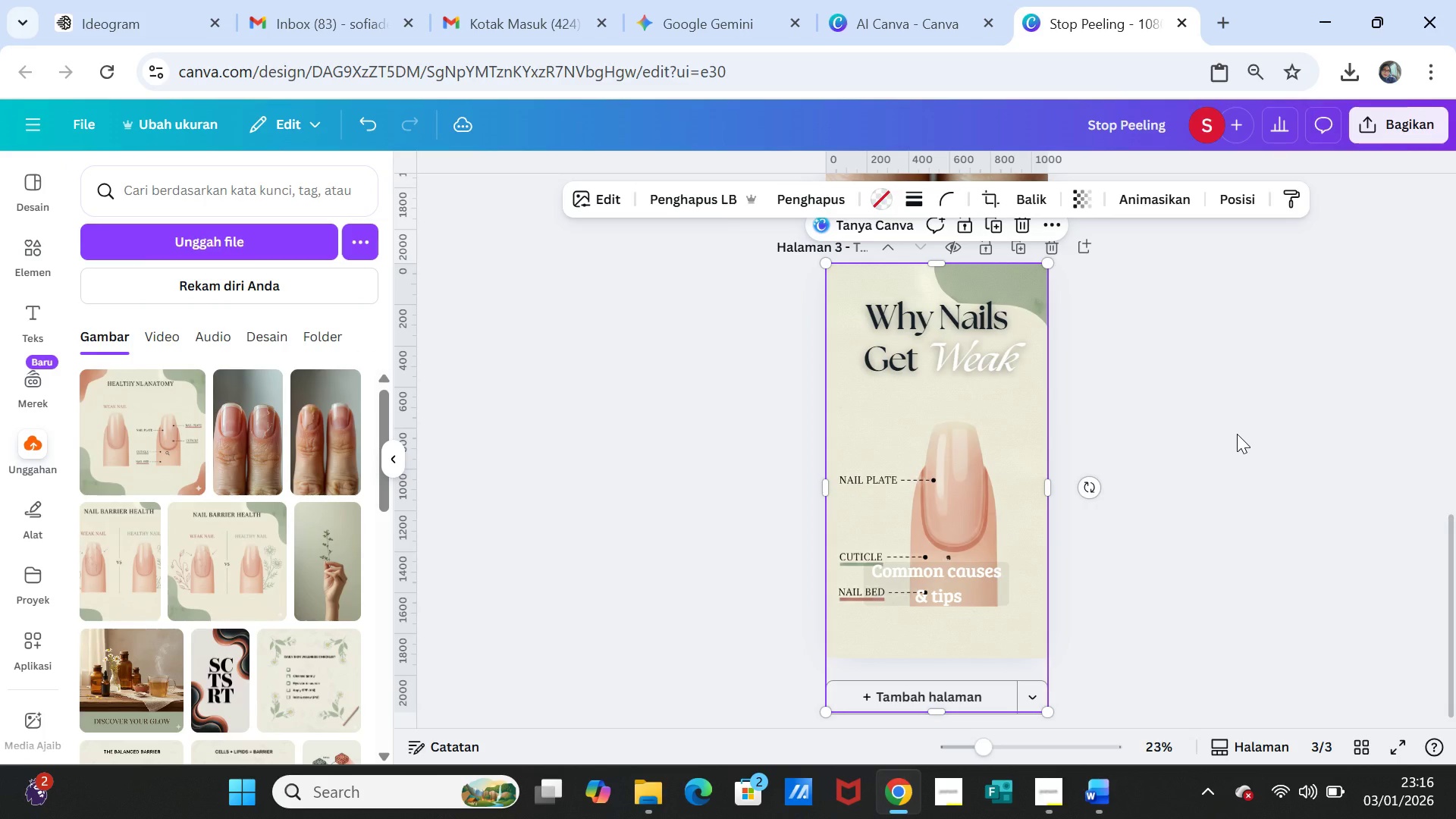 
left_click([1237, 434])
 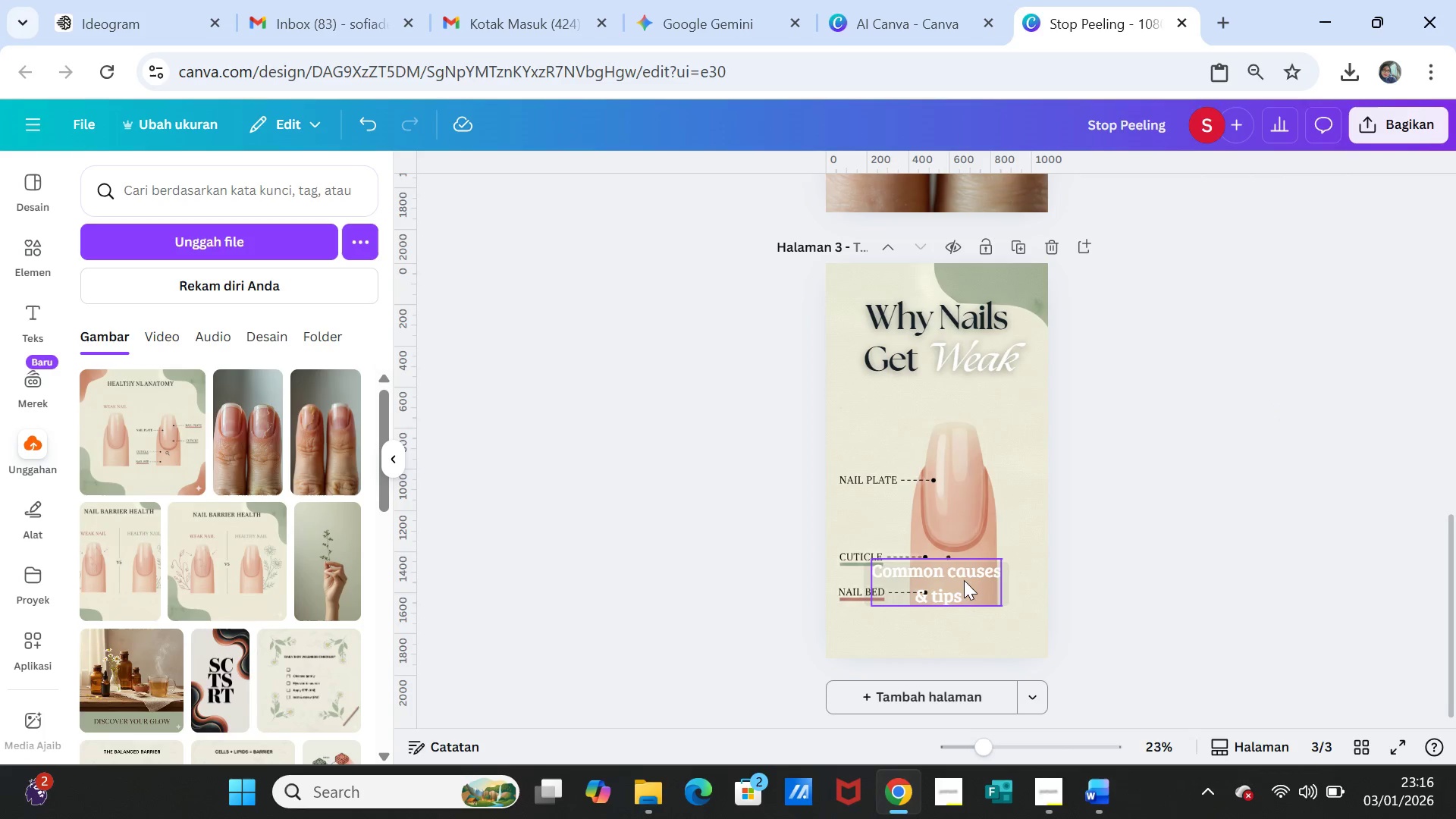 
left_click_drag(start_coordinate=[962, 579], to_coordinate=[966, 617])
 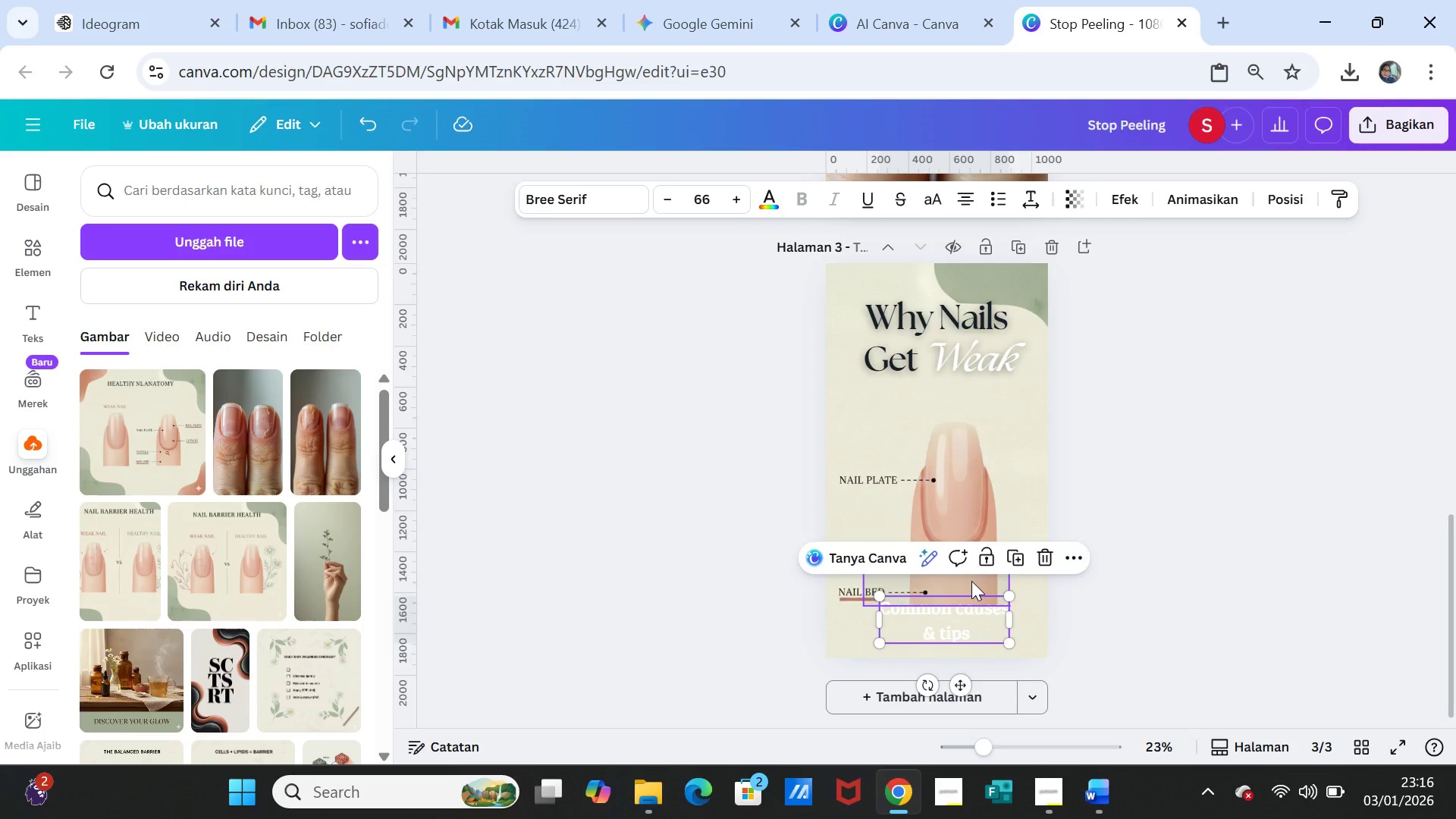 
left_click([971, 581])
 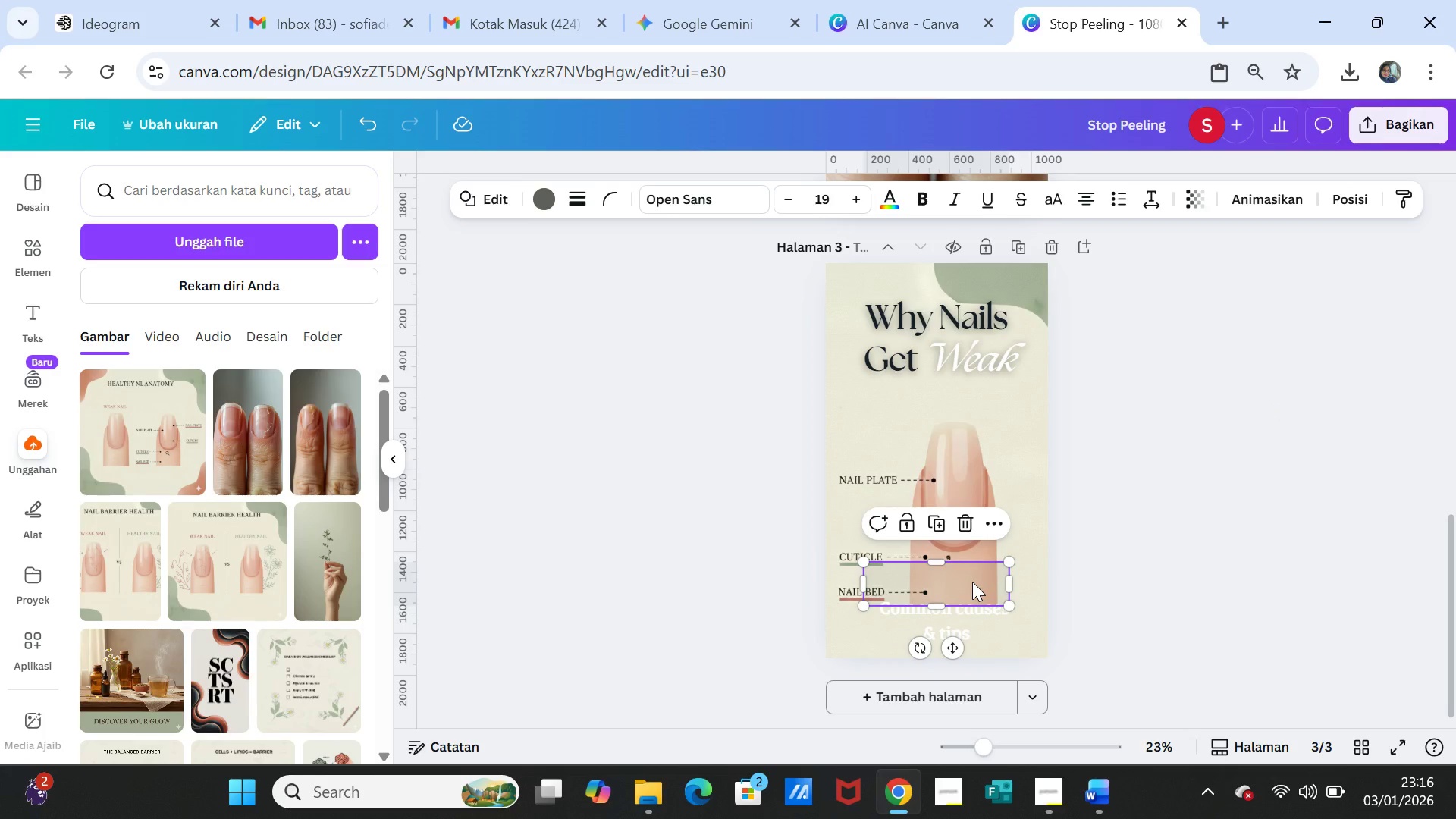 
key(Backspace)
 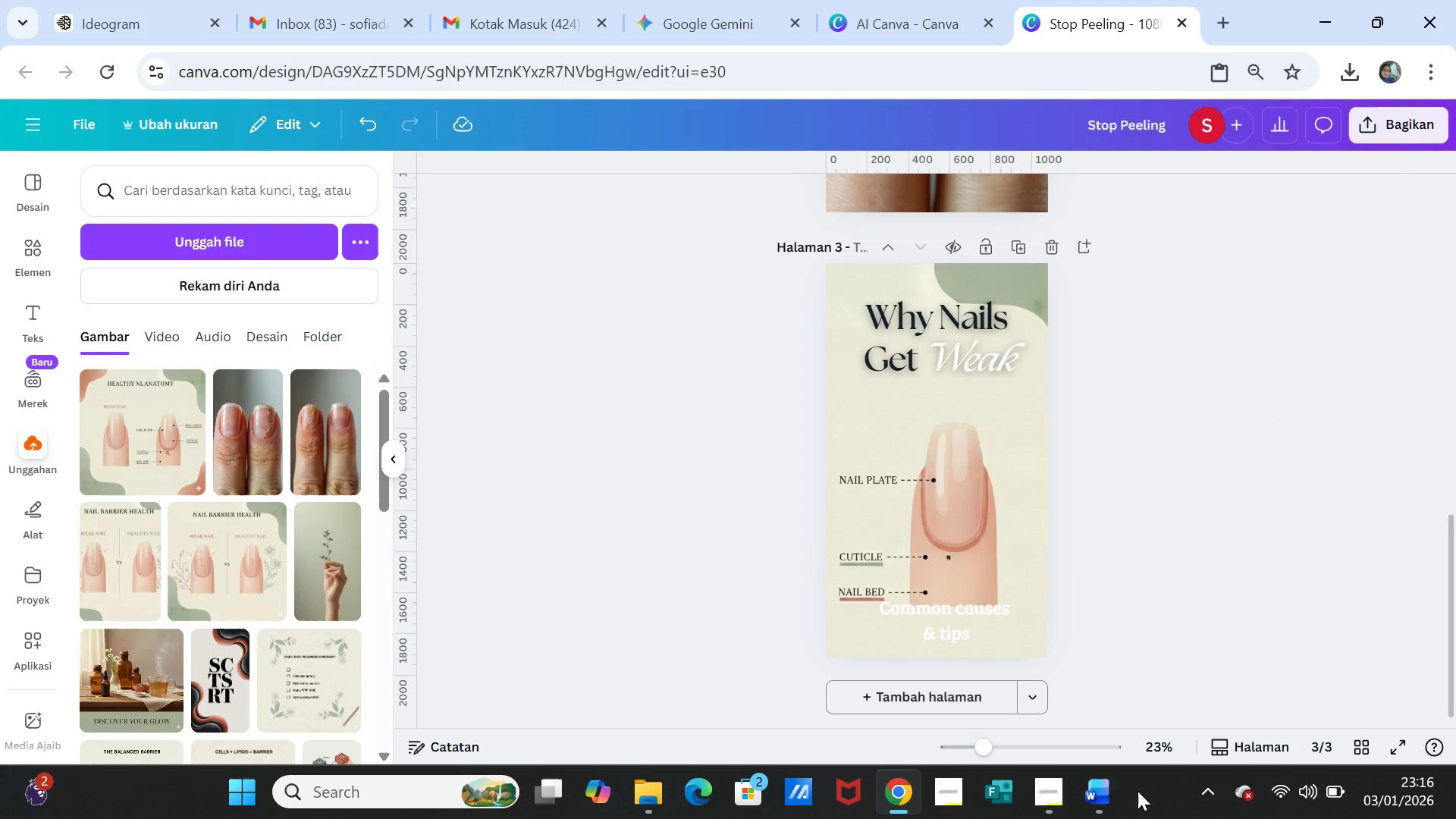 
left_click([1116, 796])
 